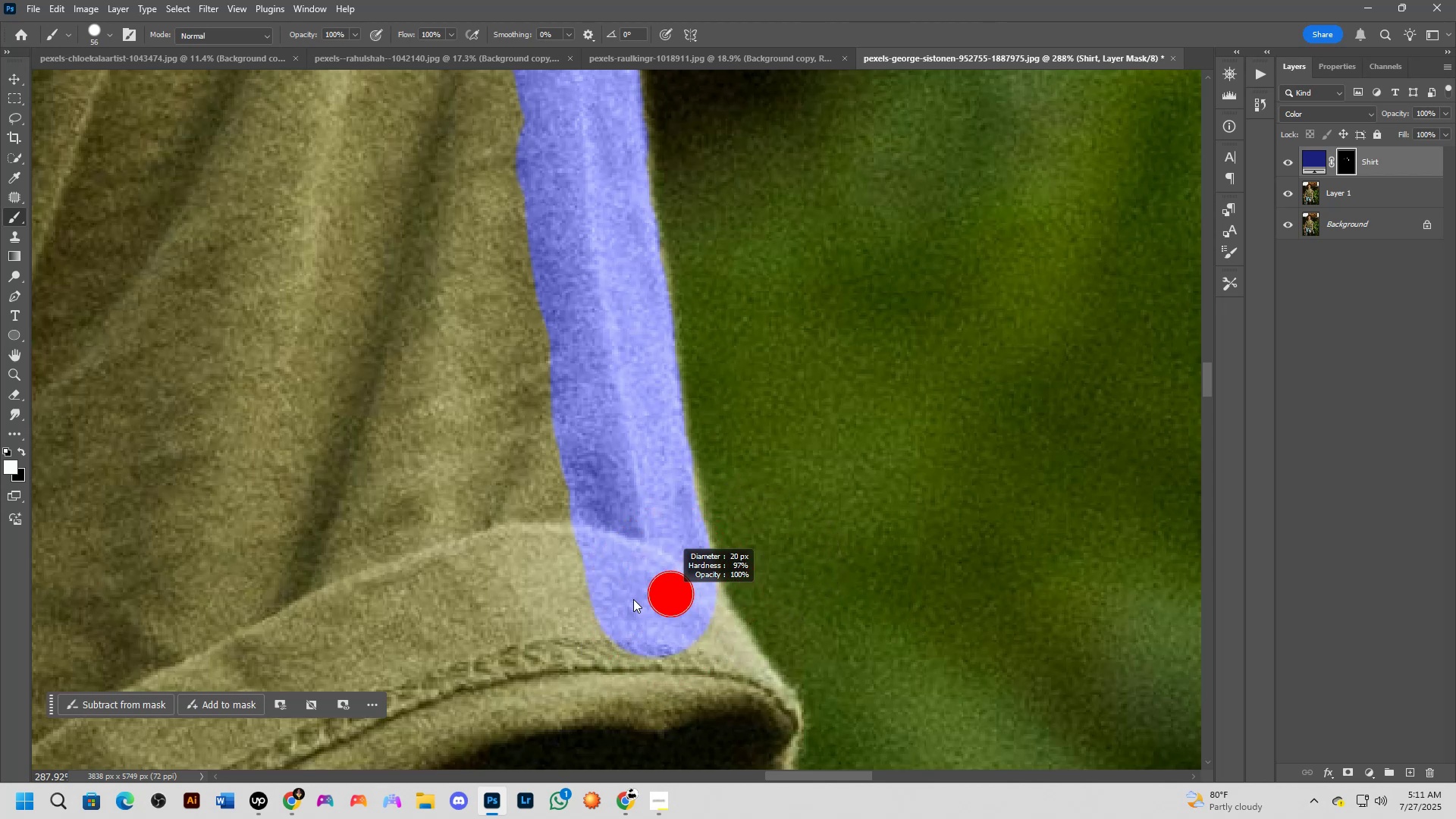 
key(Alt+AltLeft)
 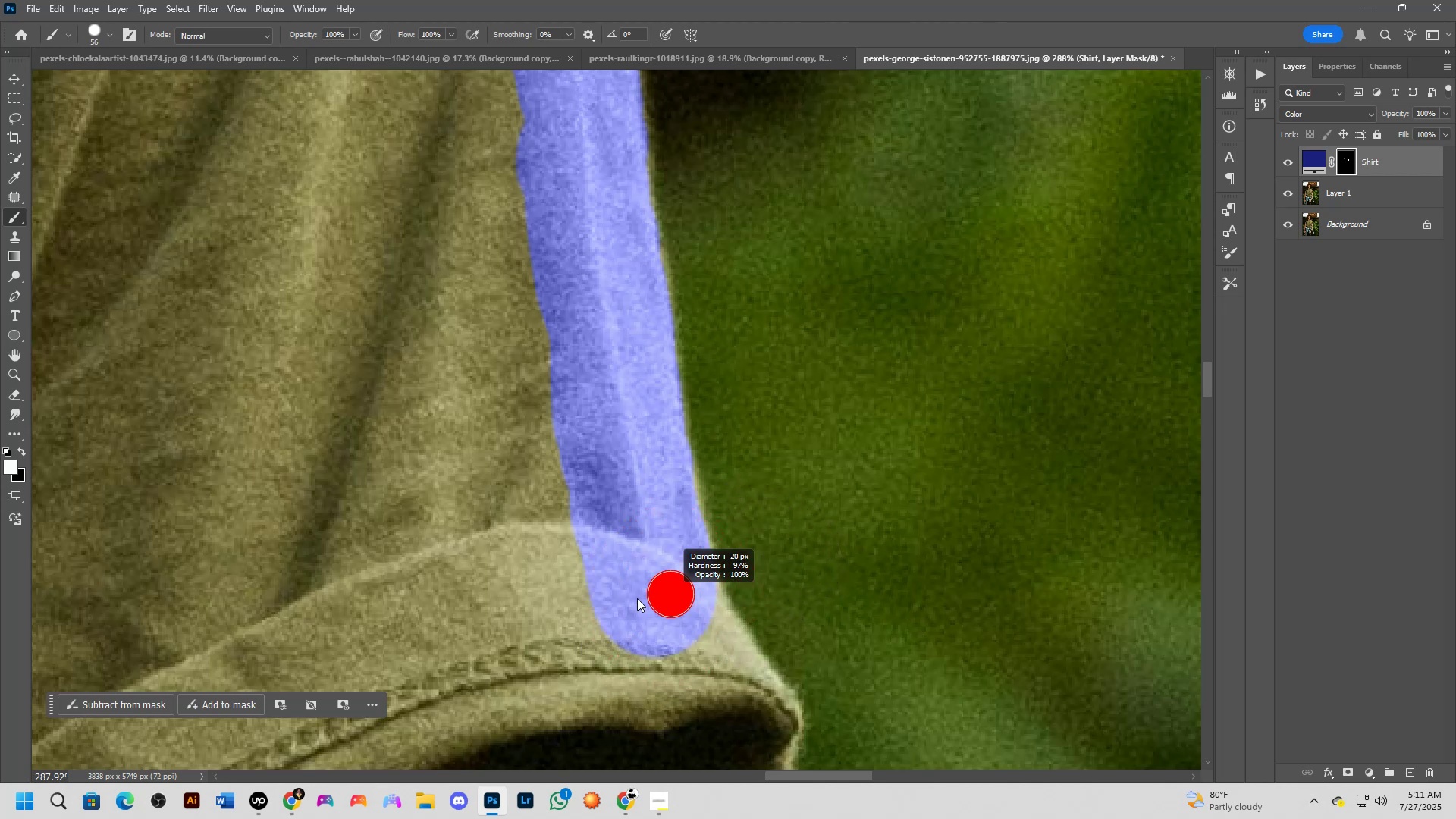 
key(Alt+AltLeft)
 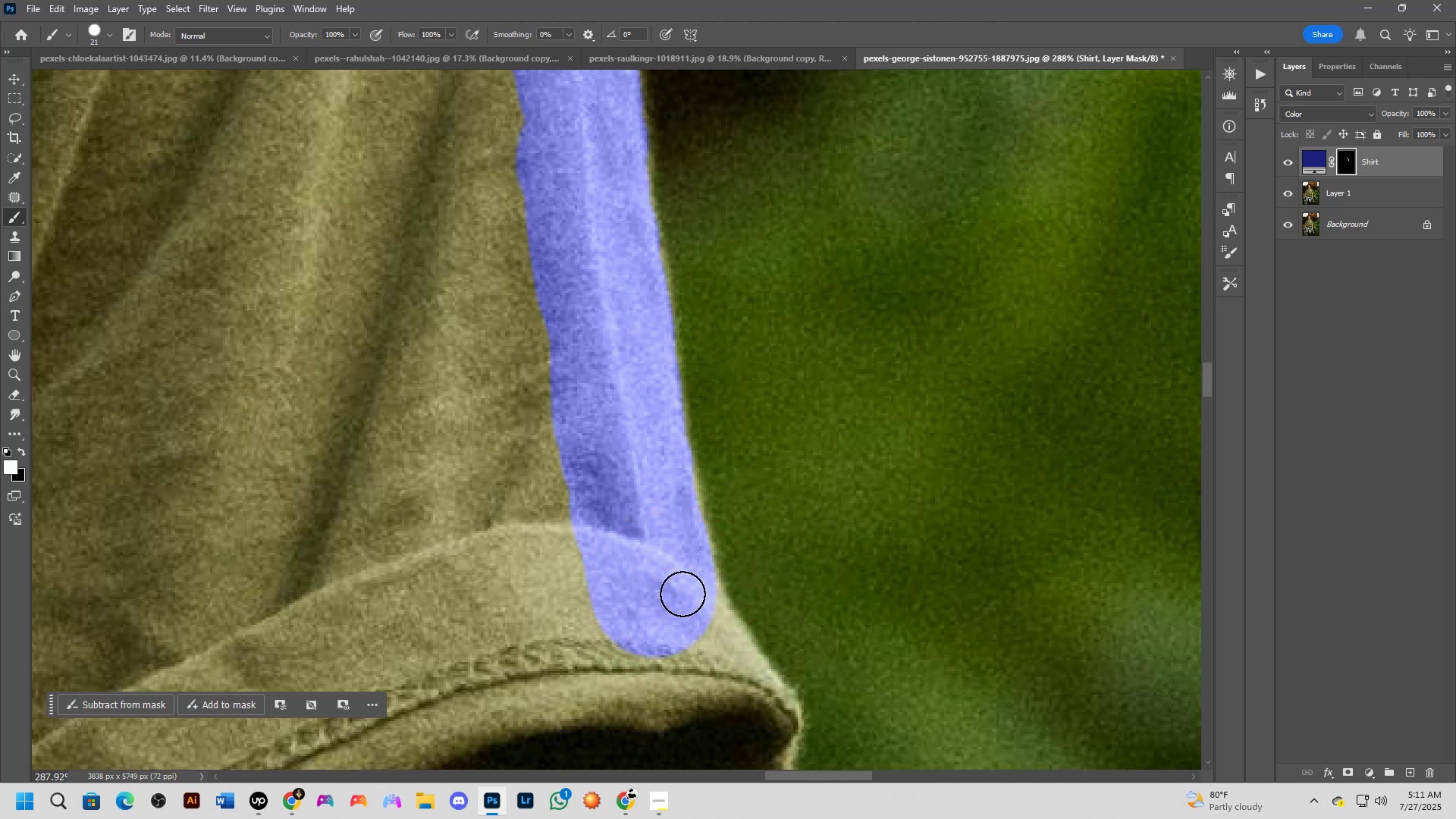 
left_click_drag(start_coordinate=[691, 585], to_coordinate=[673, 508])
 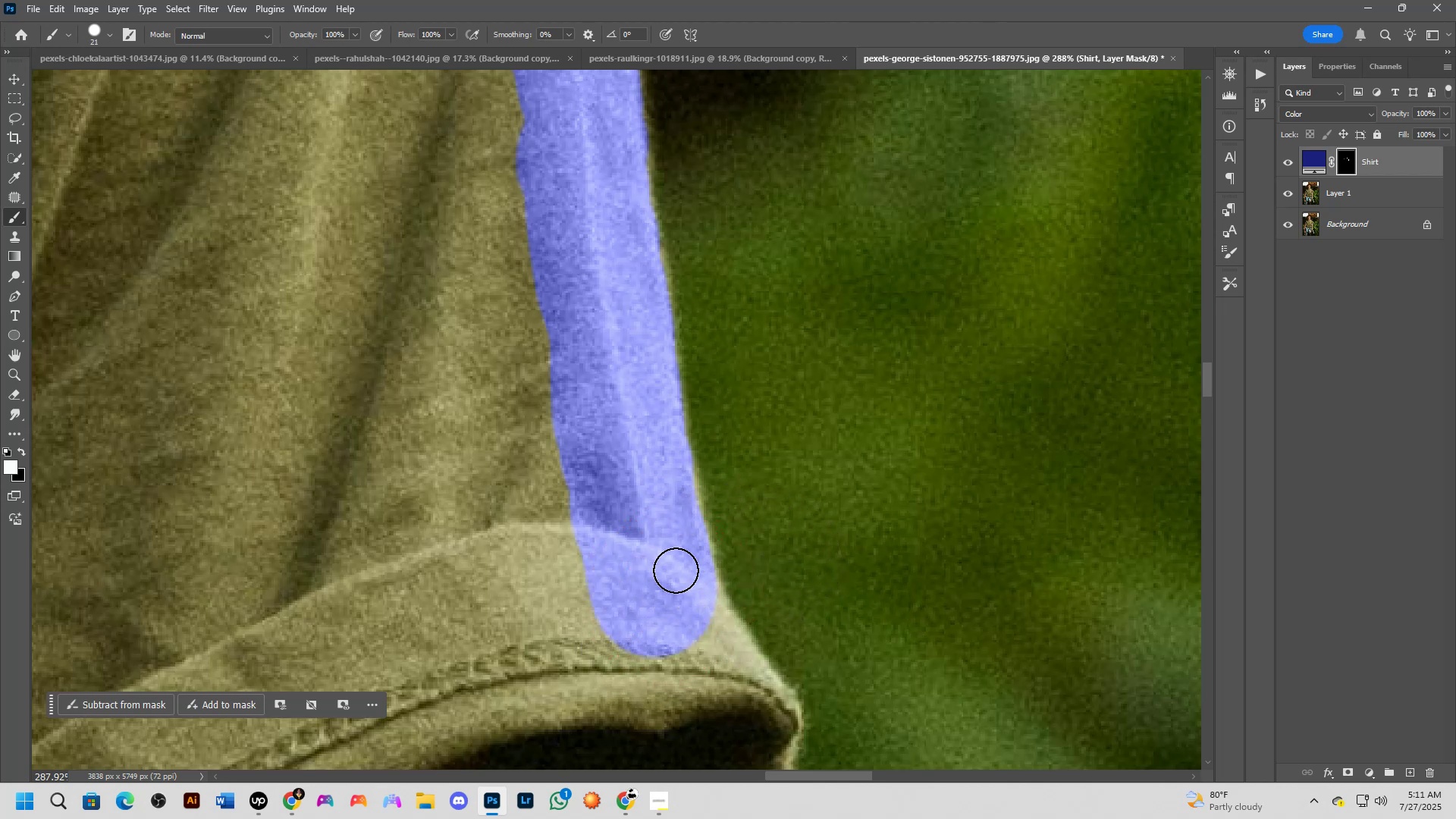 
left_click_drag(start_coordinate=[685, 585], to_coordinate=[748, 672])
 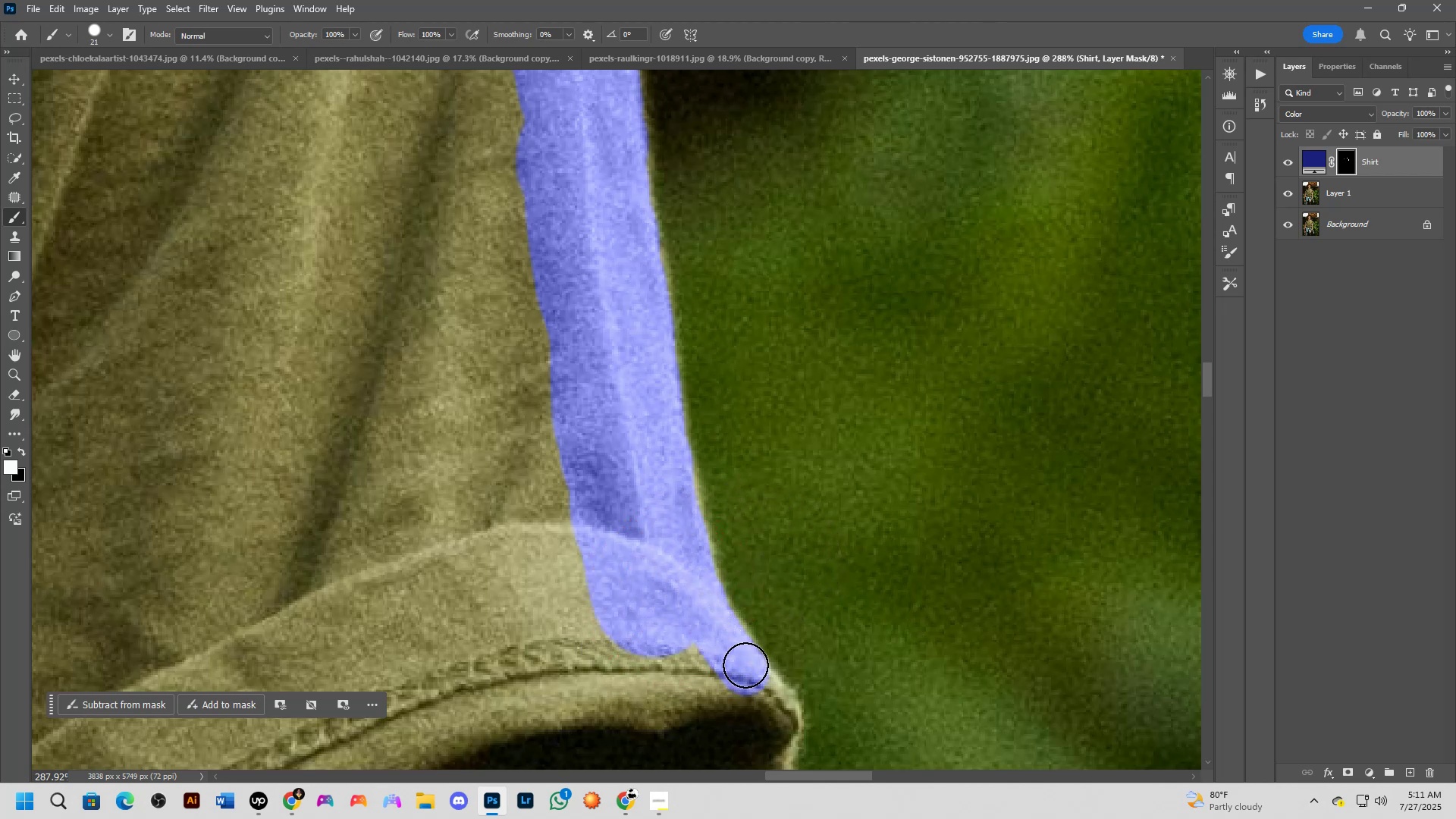 
hold_key(key=Space, duration=0.72)
 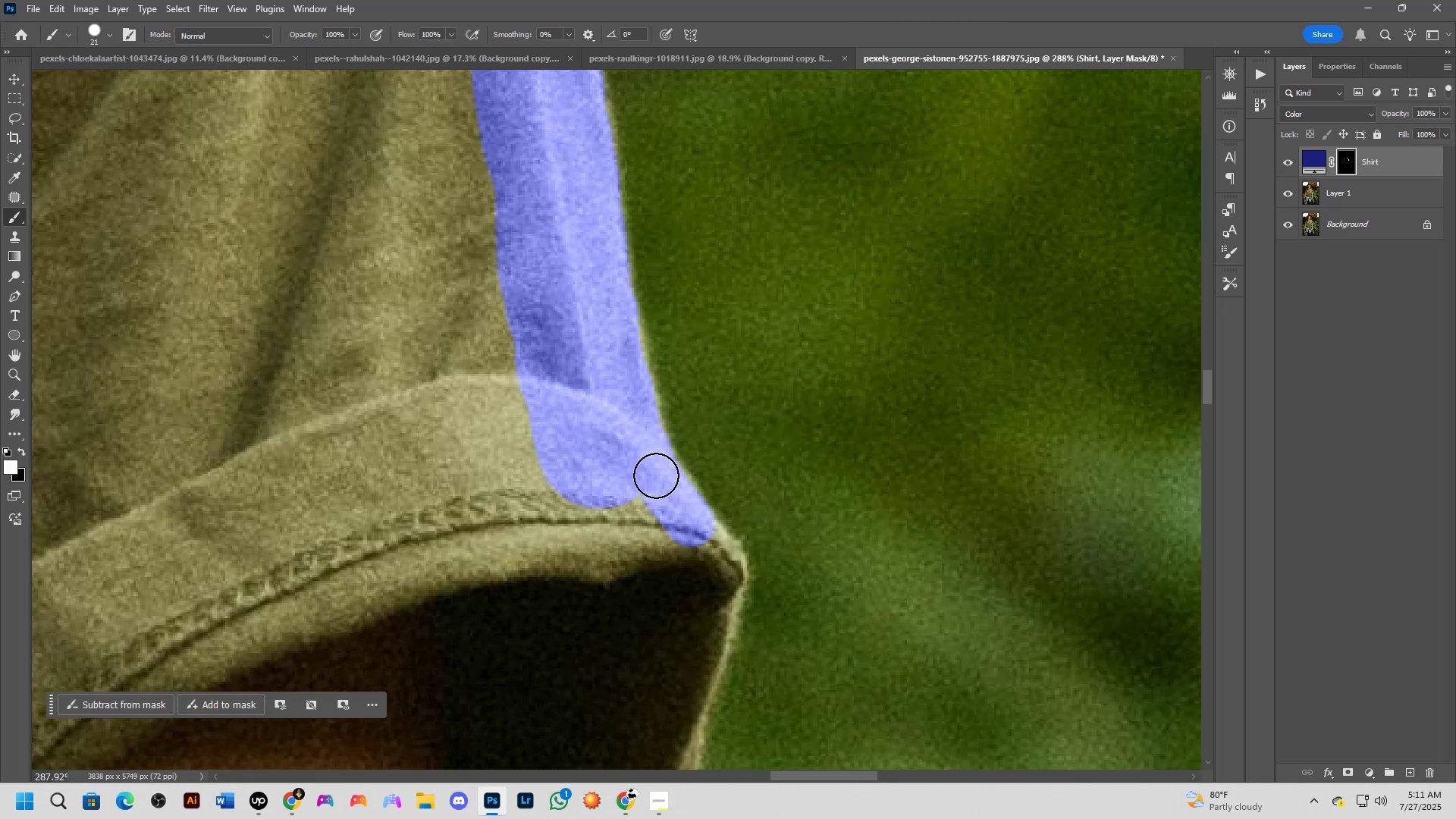 
left_click_drag(start_coordinate=[744, 634], to_coordinate=[689, 485])
 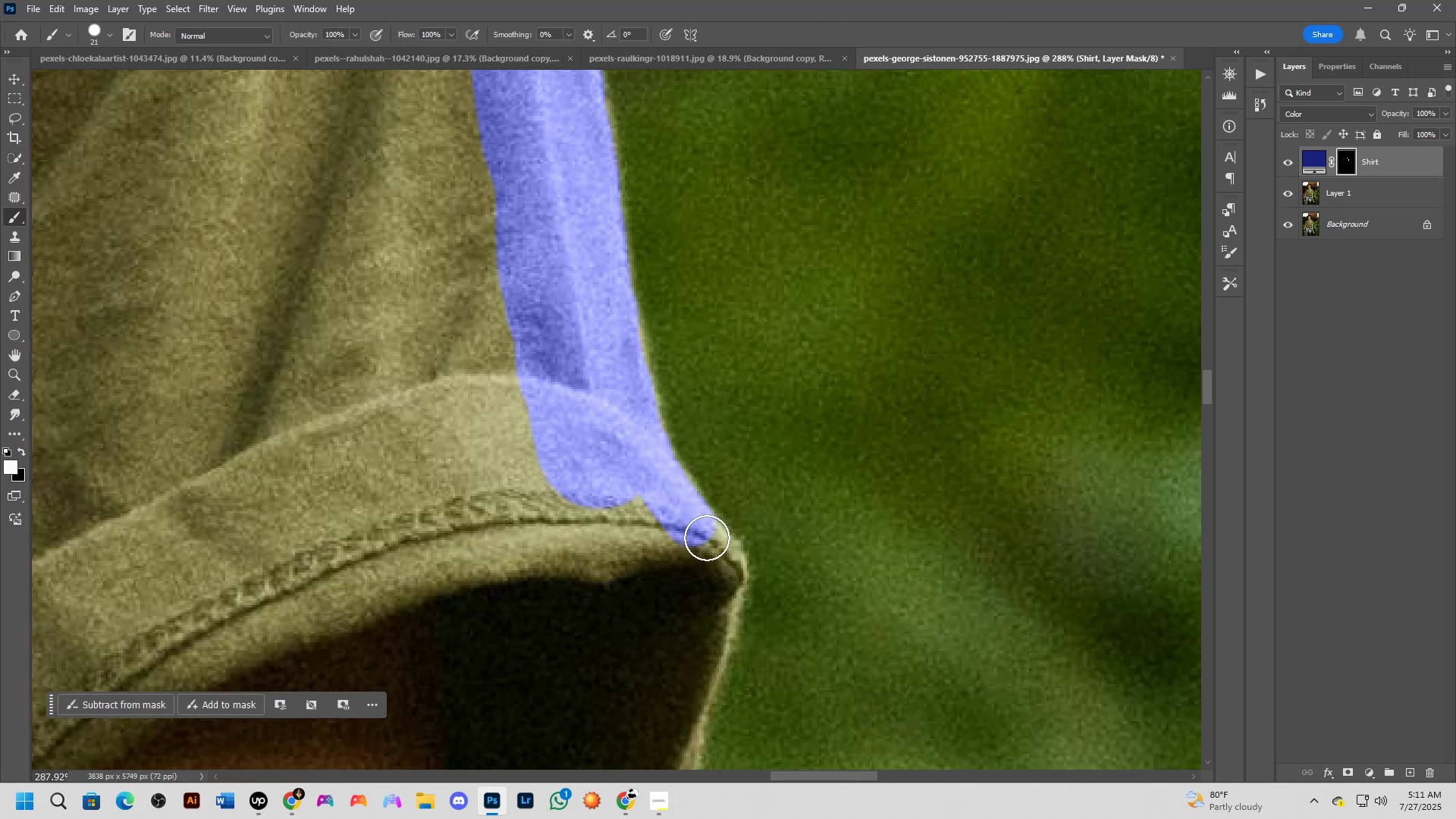 
hold_key(key=AltLeft, duration=0.52)
 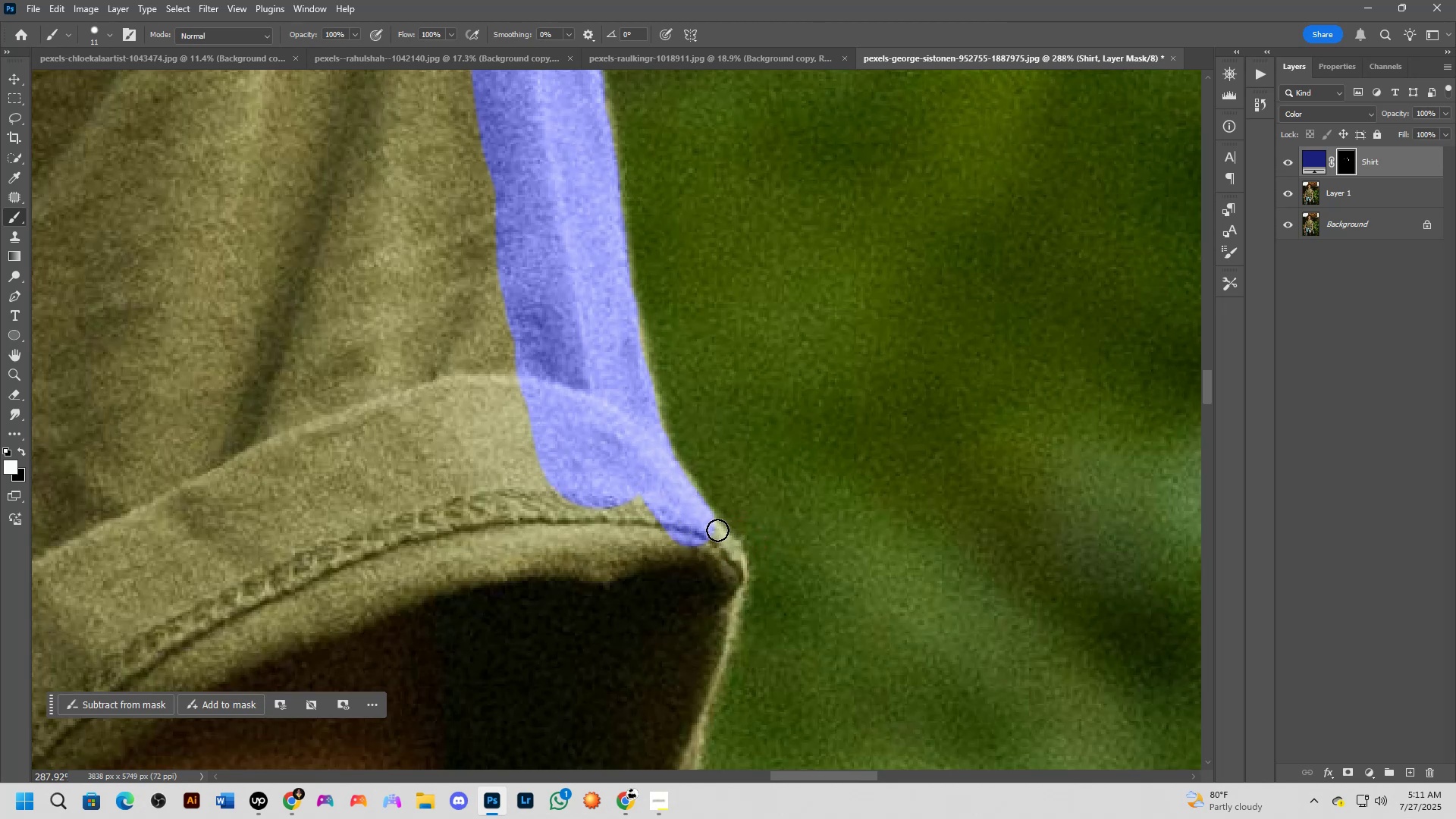 
left_click_drag(start_coordinate=[710, 529], to_coordinate=[730, 565])
 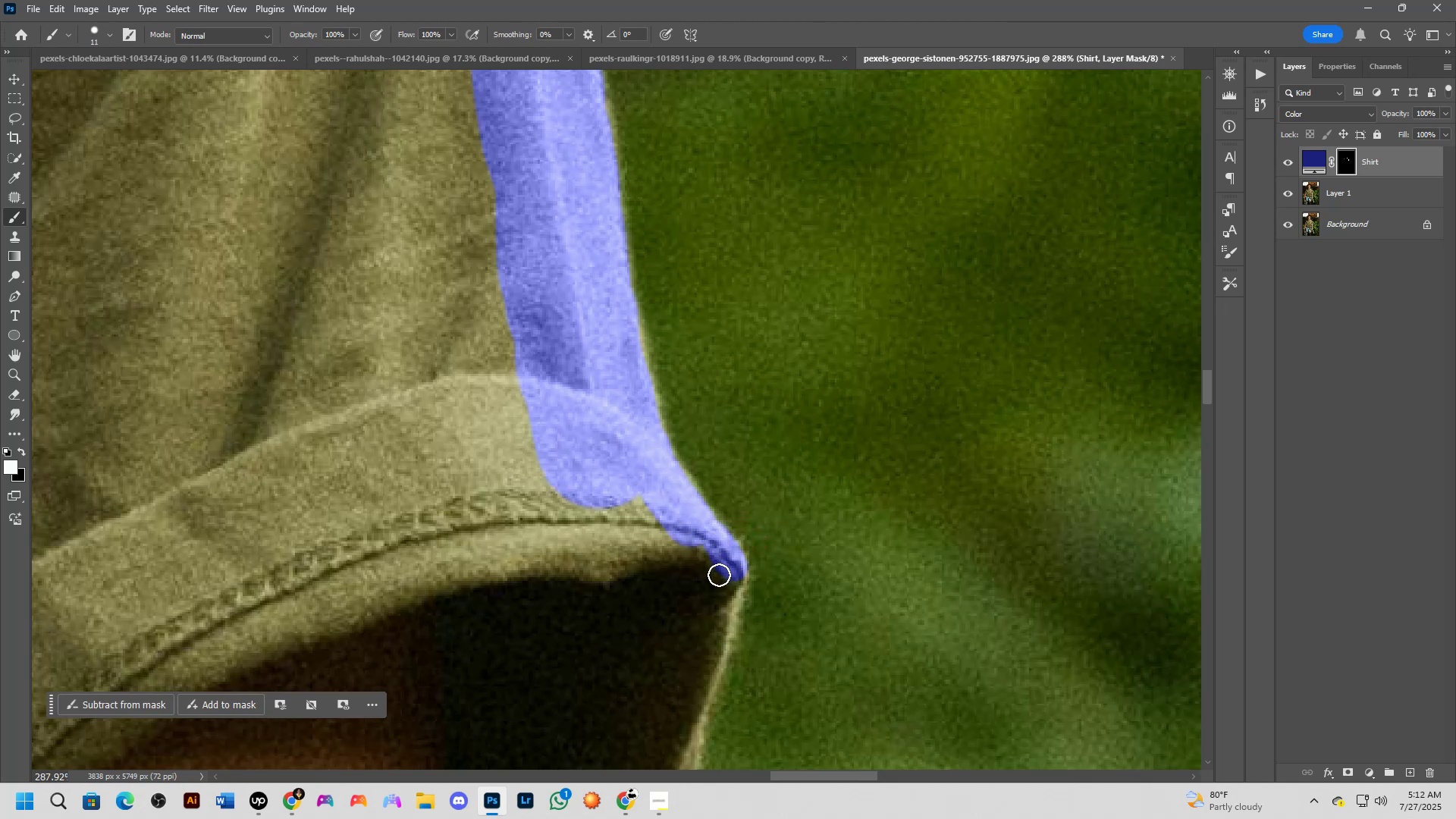 
hold_key(key=Space, duration=0.63)
 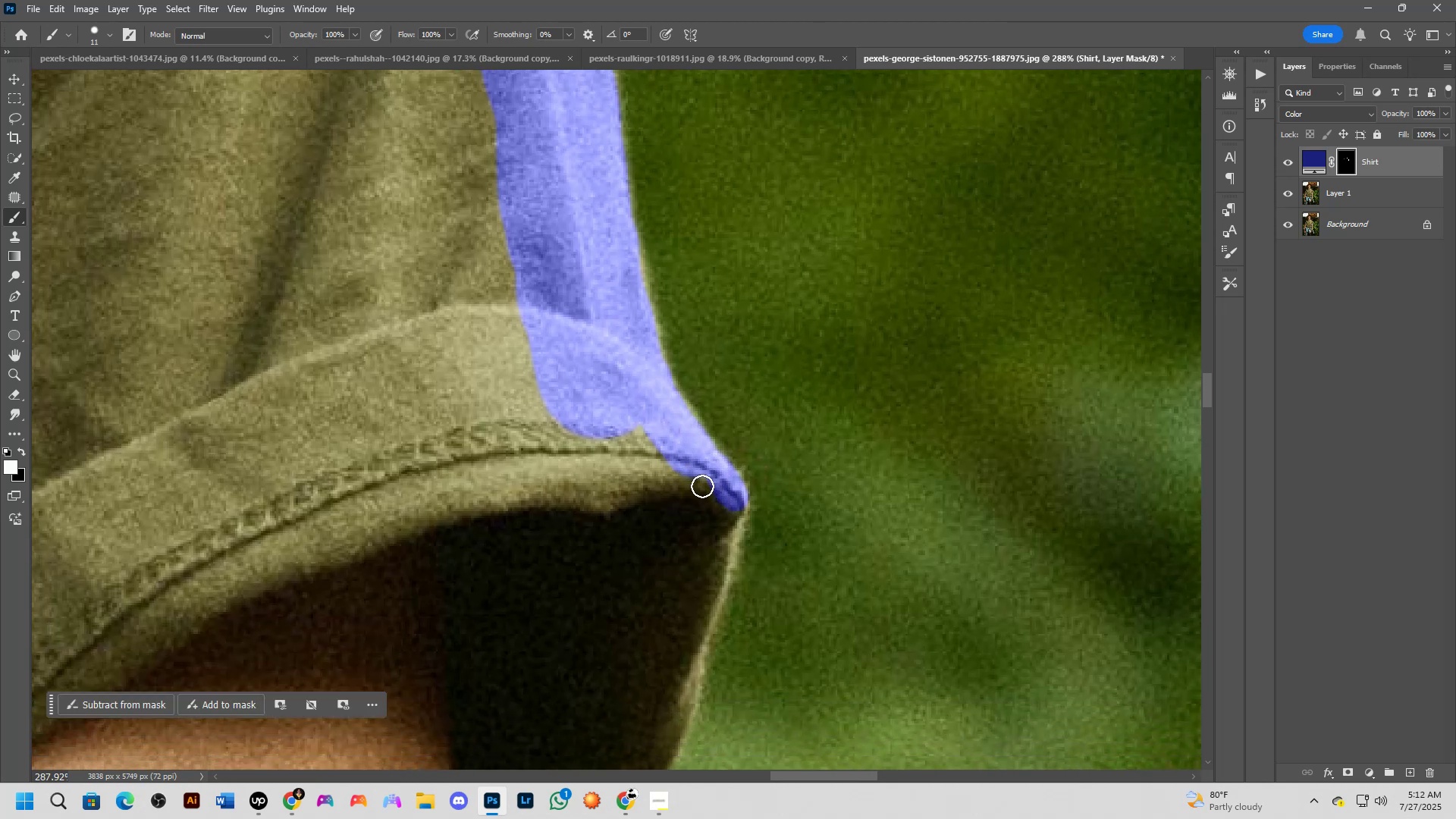 
left_click_drag(start_coordinate=[687, 543], to_coordinate=[688, 473])
 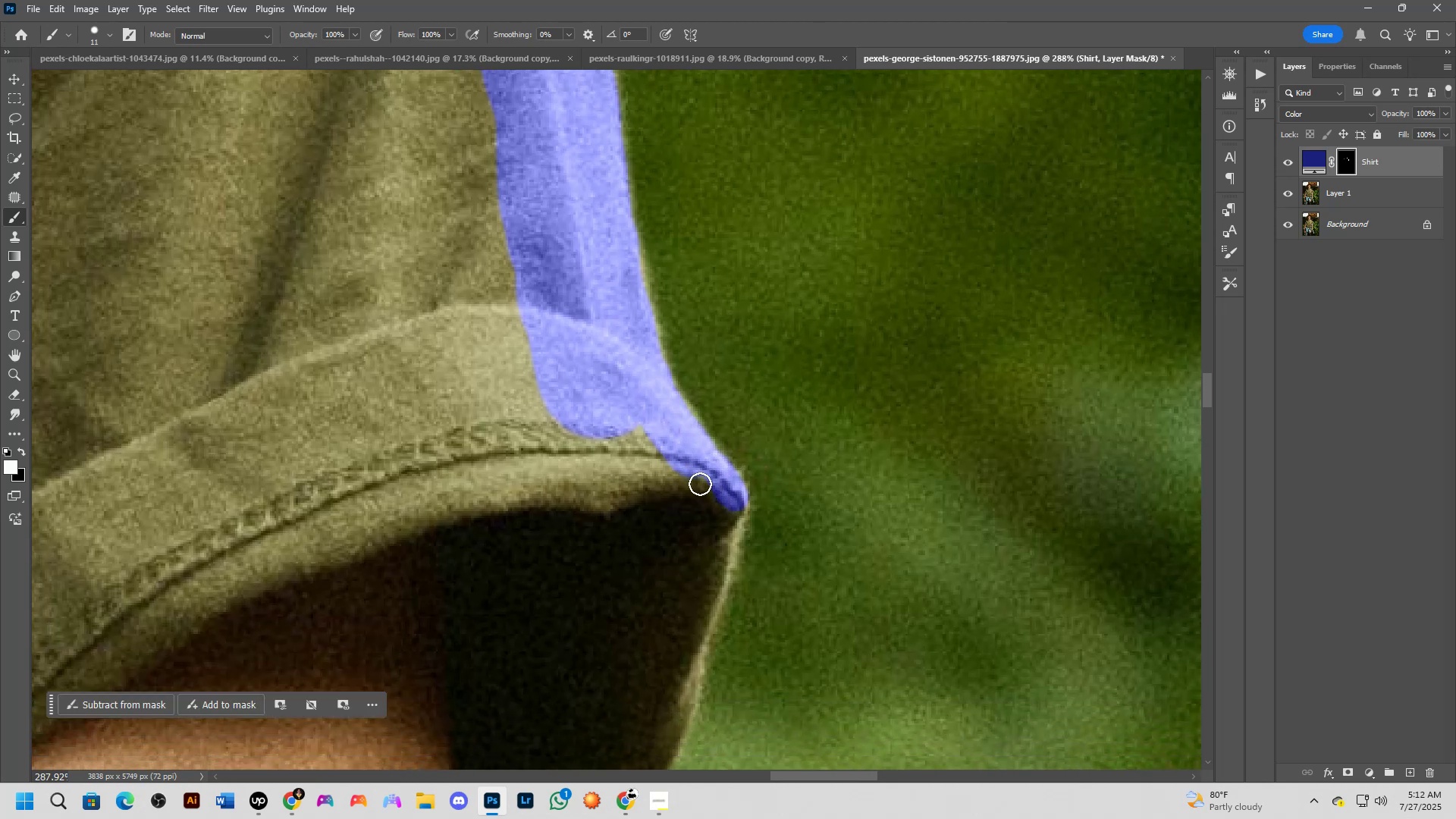 
left_click_drag(start_coordinate=[702, 486], to_coordinate=[560, 441])
 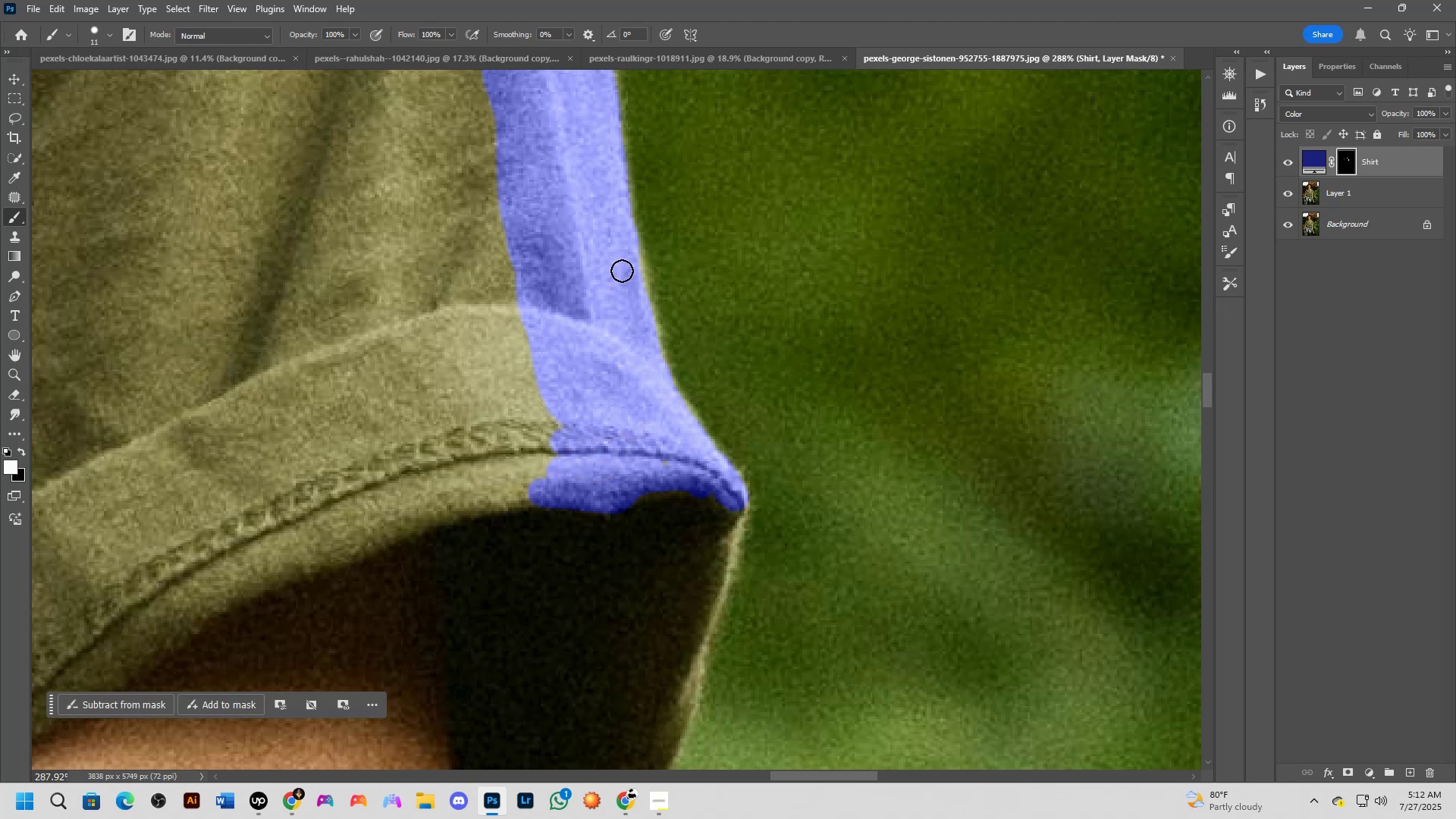 
left_click_drag(start_coordinate=[624, 255], to_coordinate=[636, 280])
 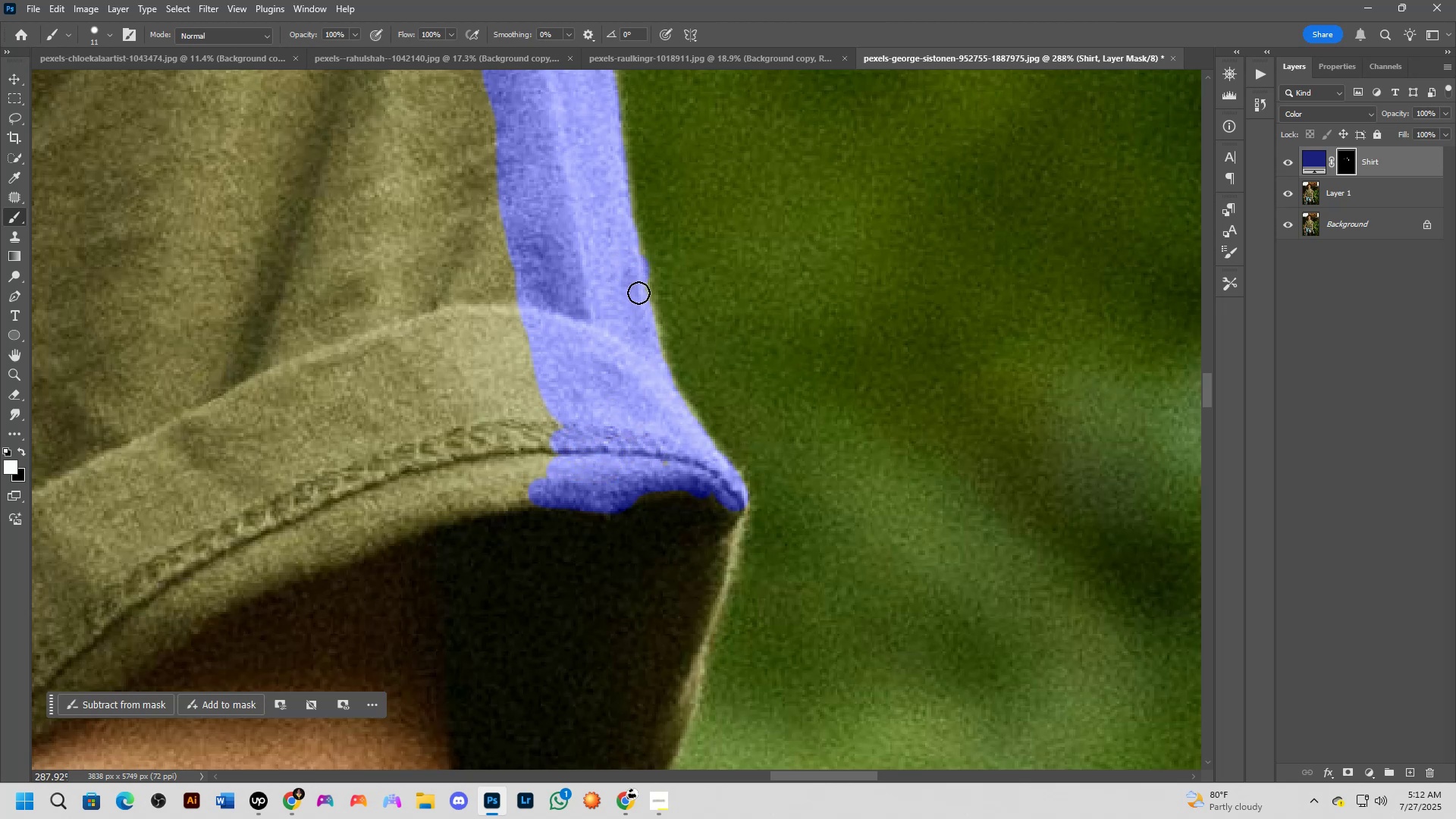 
left_click_drag(start_coordinate=[639, 300], to_coordinate=[651, 333])
 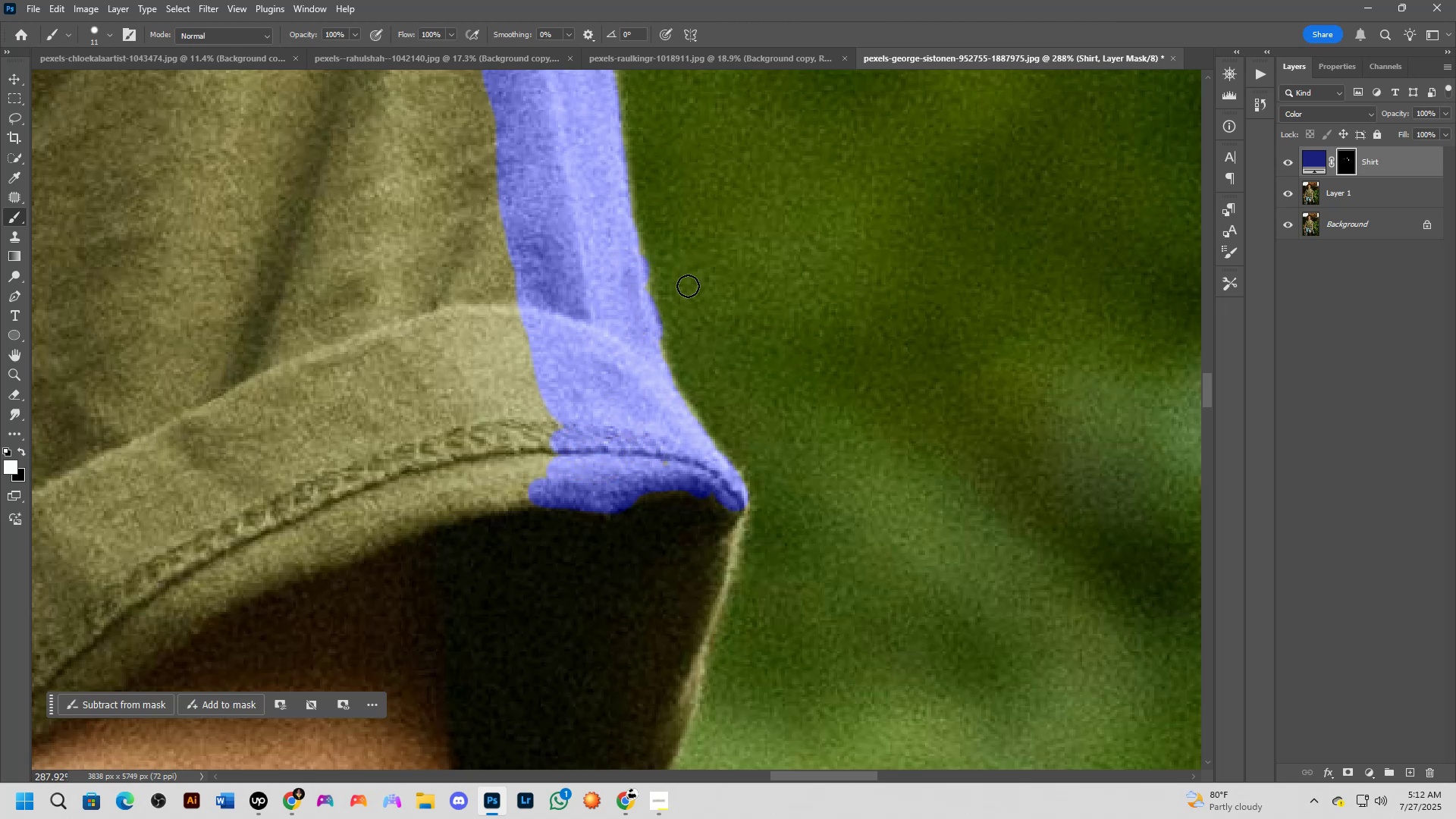 
key(X)
 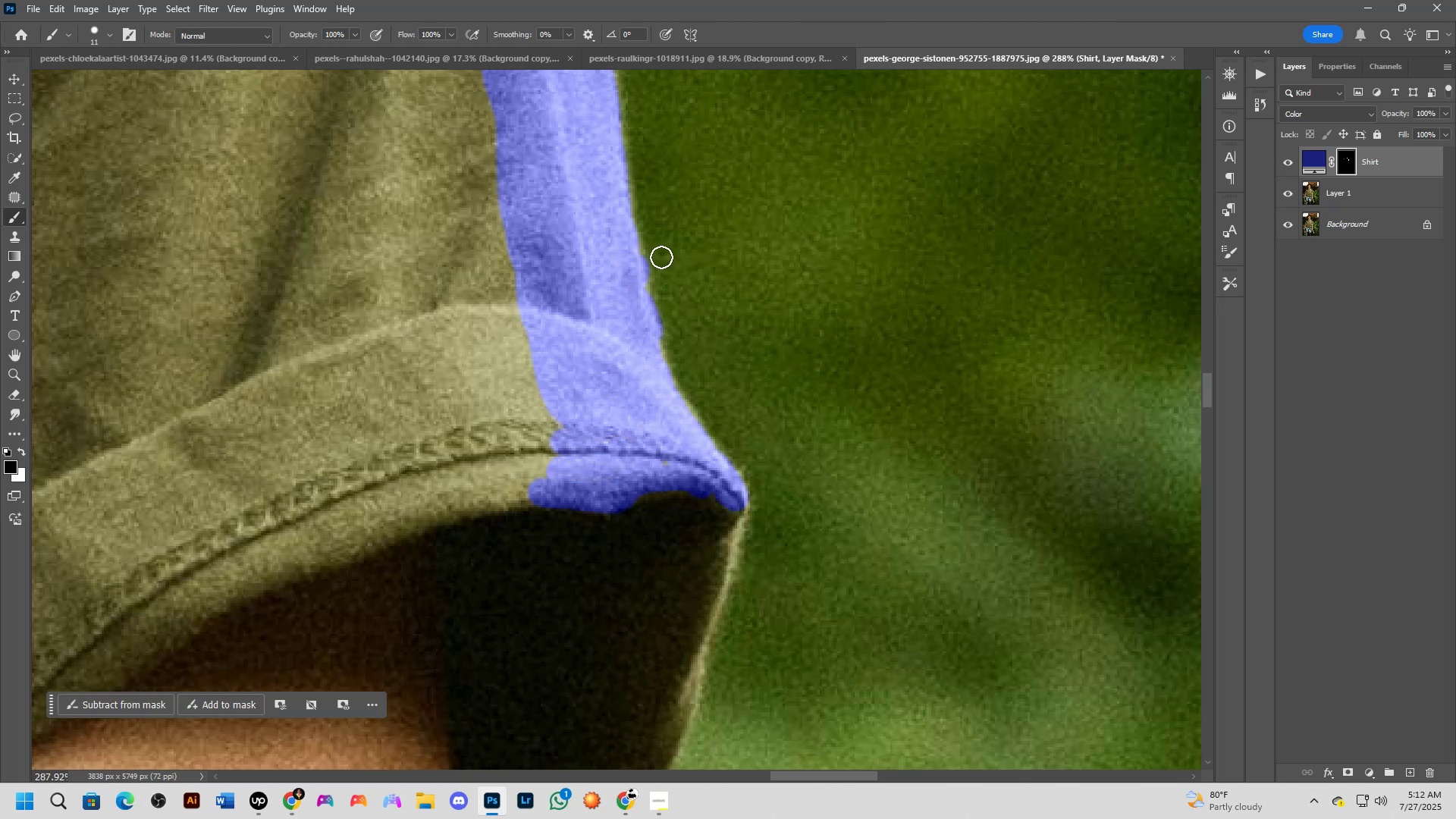 
left_click_drag(start_coordinate=[658, 258], to_coordinate=[675, 341])
 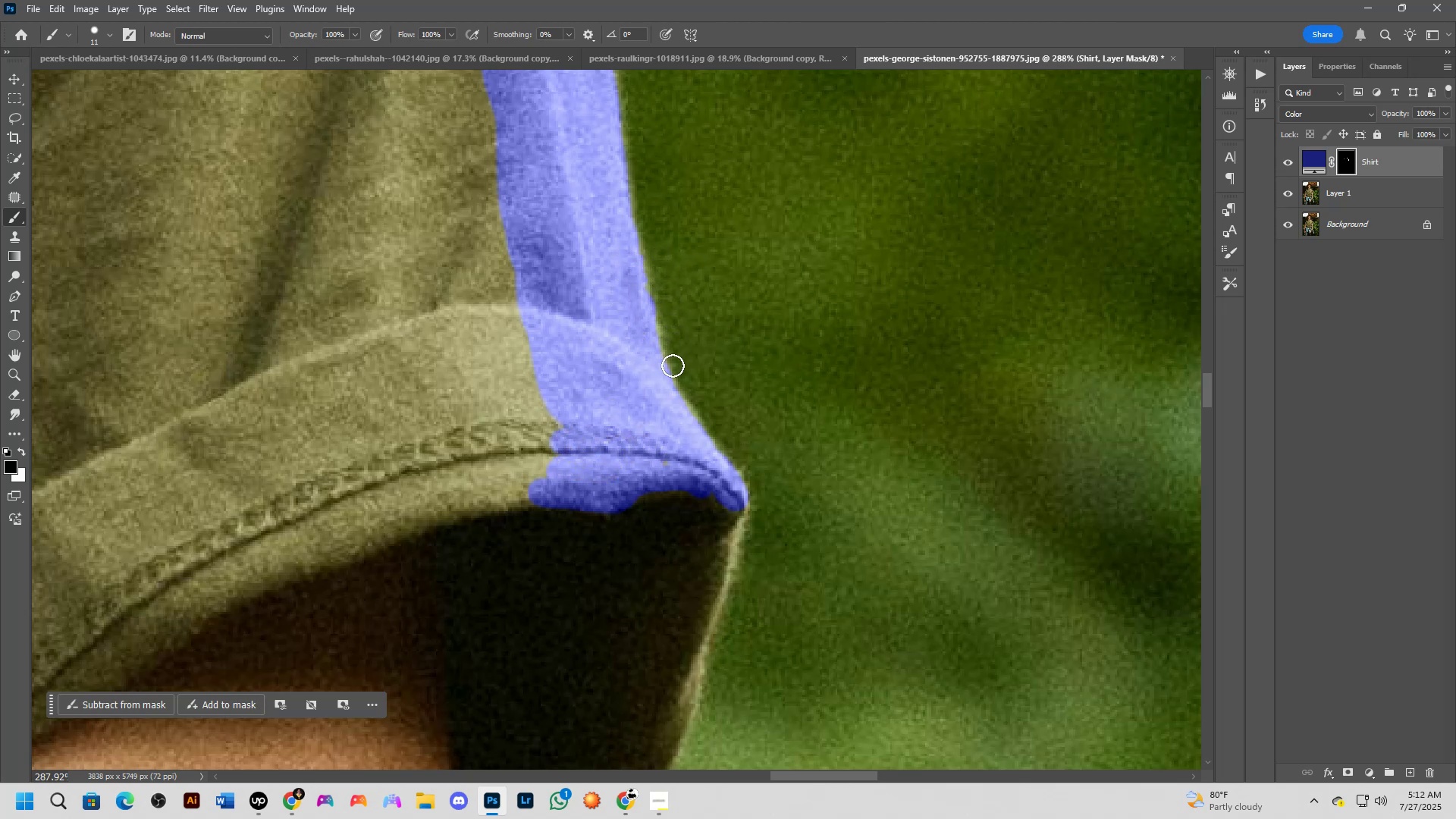 
key(X)
 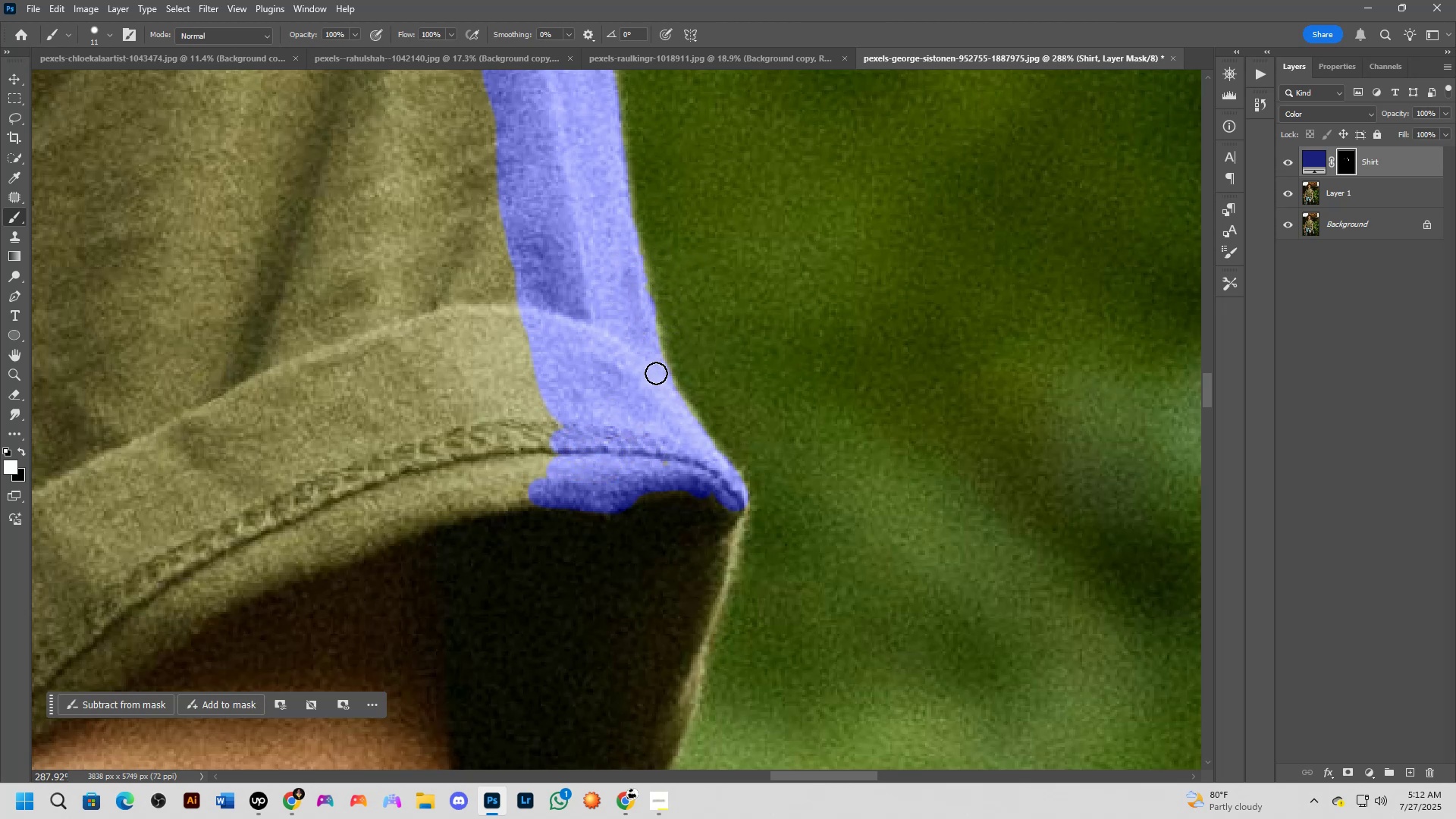 
scroll: coordinate [657, 362], scroll_direction: up, amount: 4.0
 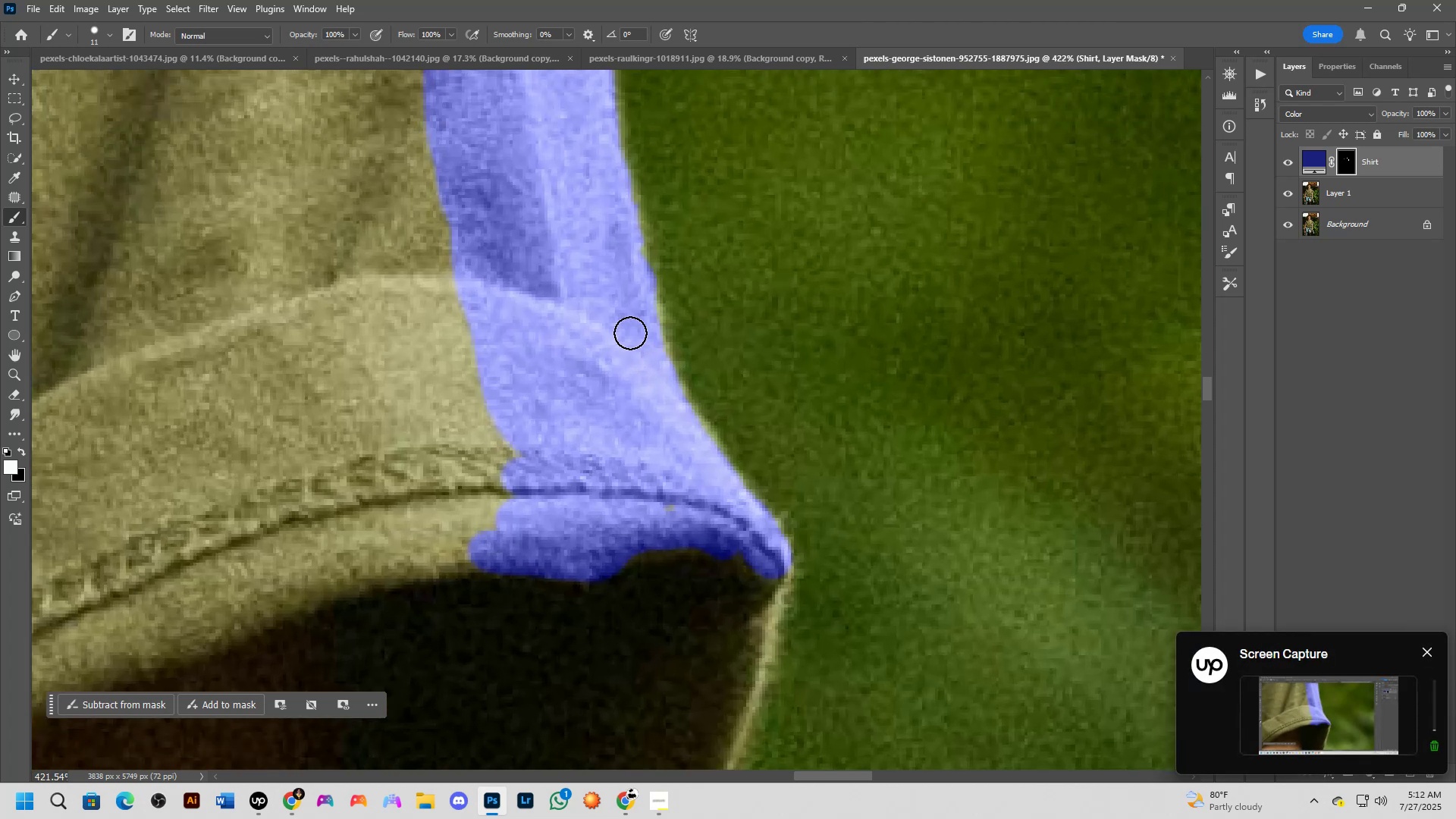 
left_click_drag(start_coordinate=[640, 324], to_coordinate=[623, 253])
 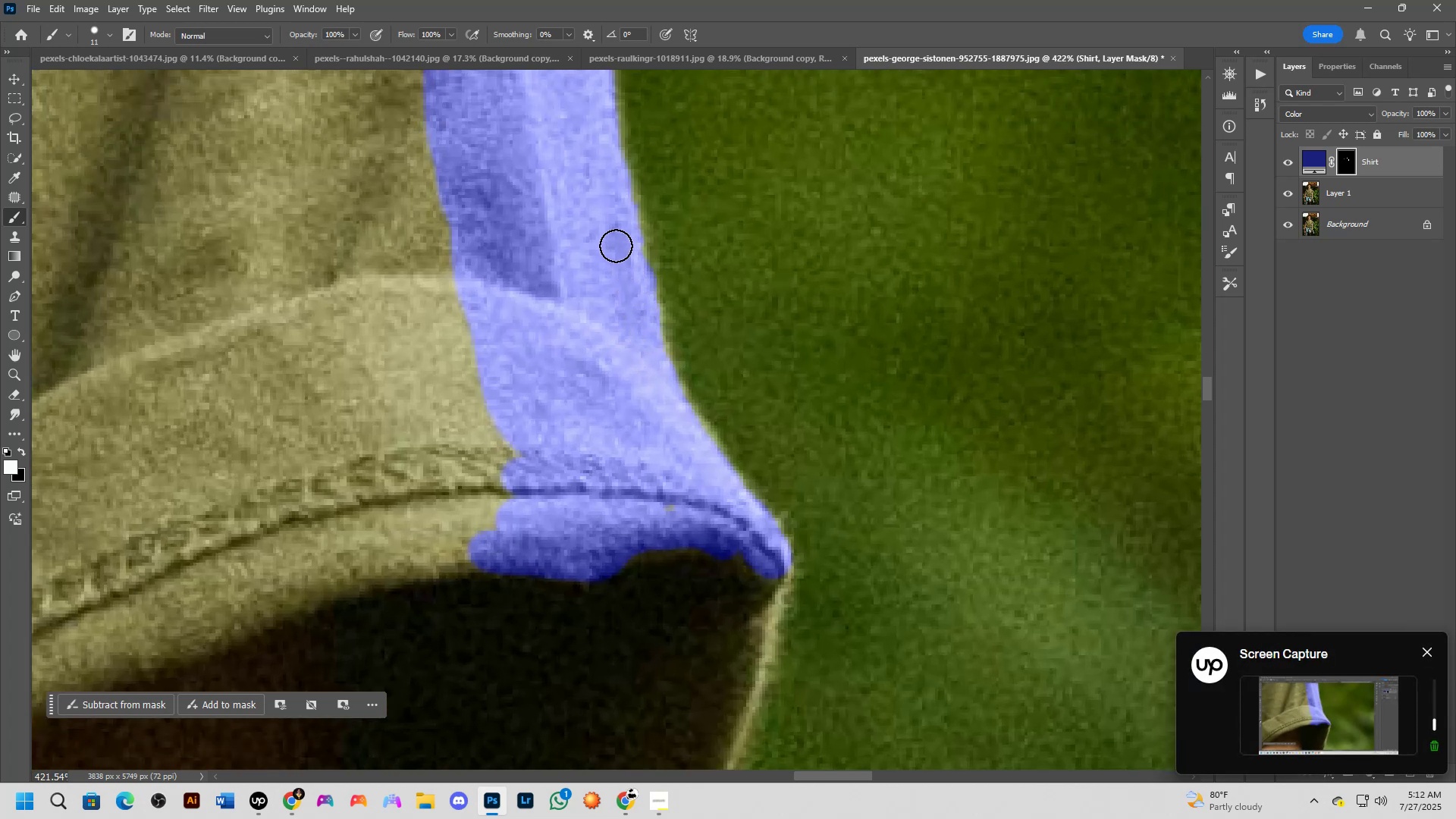 
hold_key(key=Space, duration=0.8)
 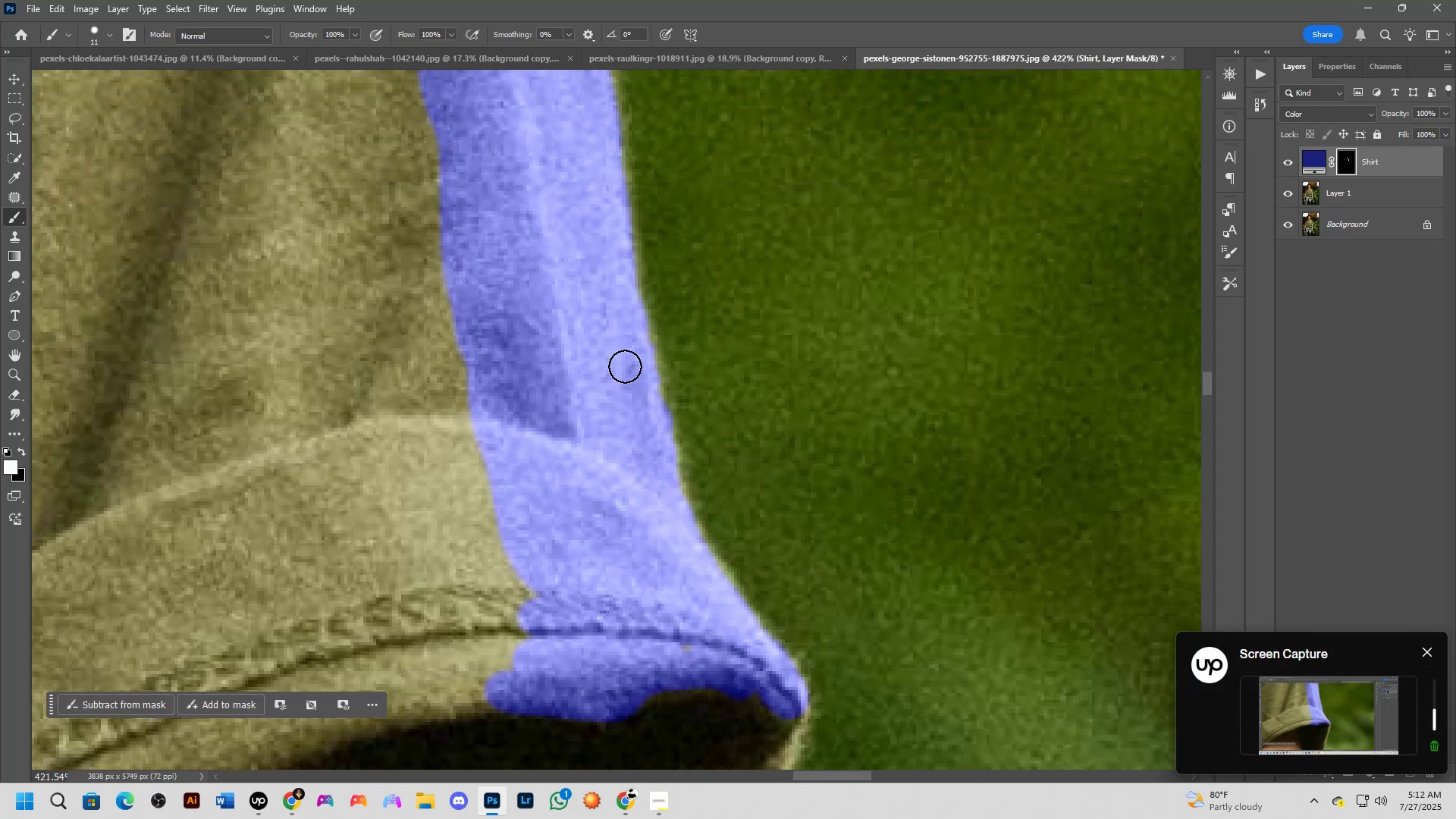 
left_click_drag(start_coordinate=[600, 245], to_coordinate=[617, 385])
 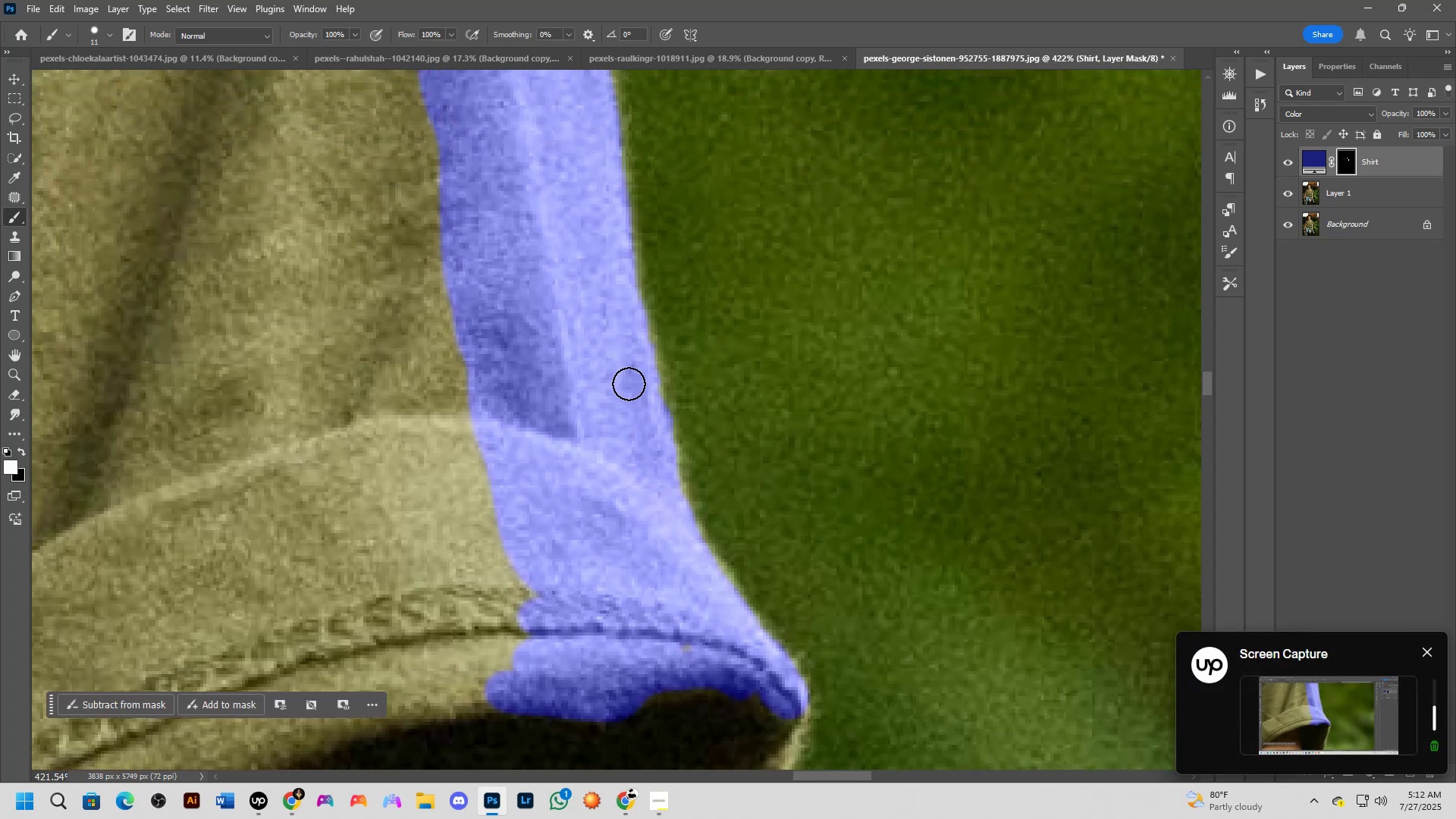 
scroll: coordinate [632, 388], scroll_direction: down, amount: 2.0
 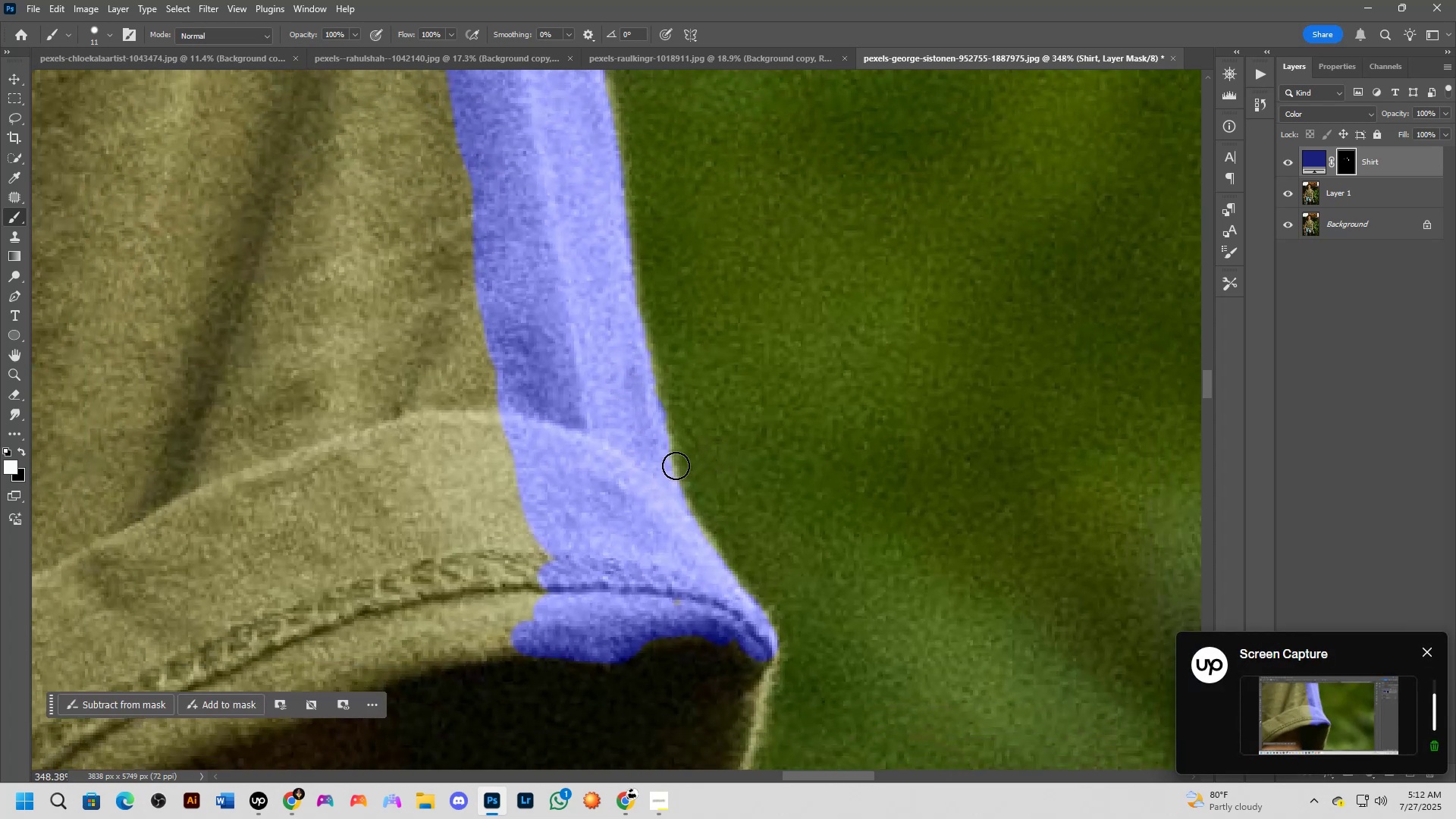 
hold_key(key=Space, duration=0.71)
 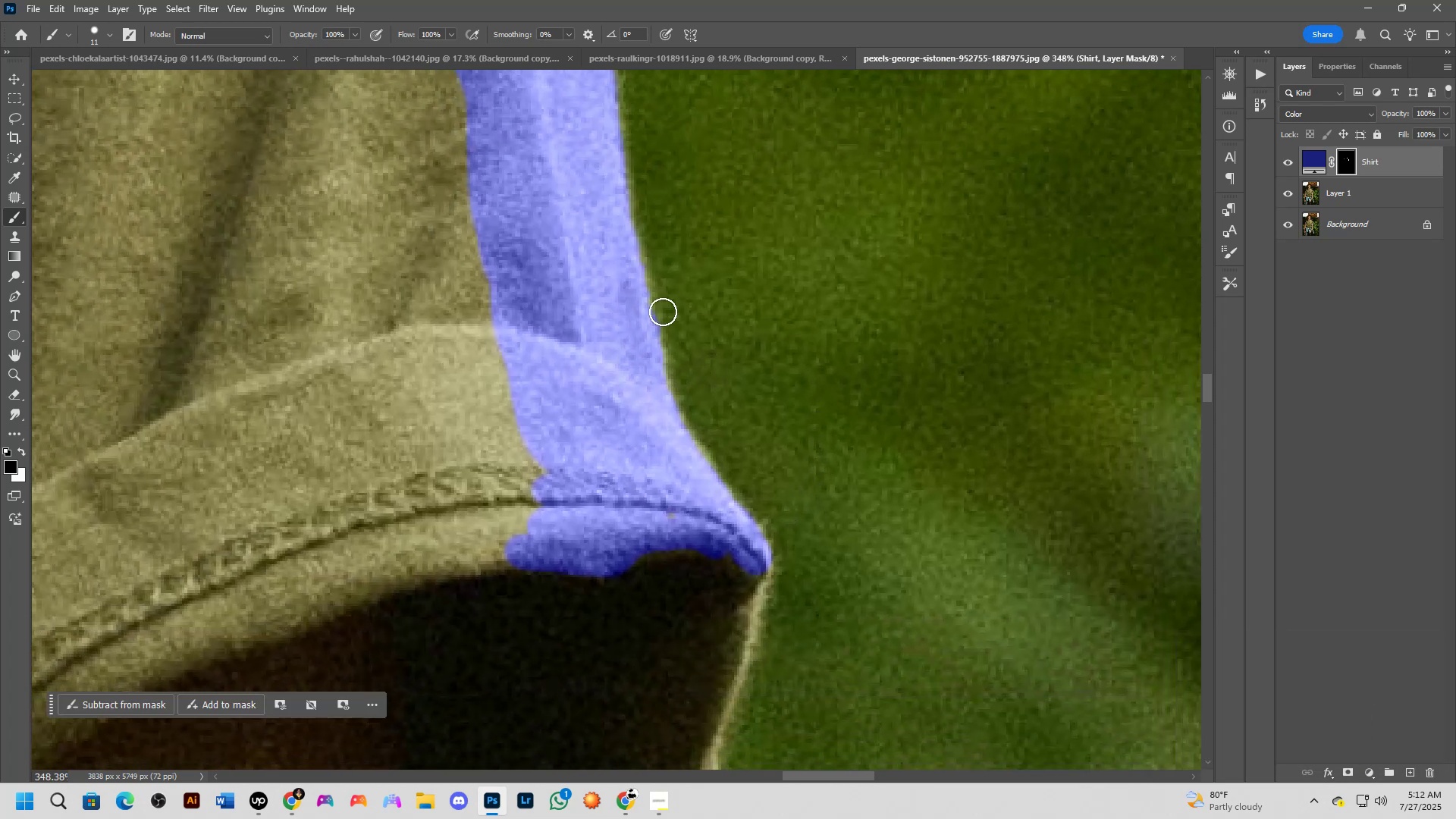 
left_click_drag(start_coordinate=[823, 504], to_coordinate=[817, 417])
 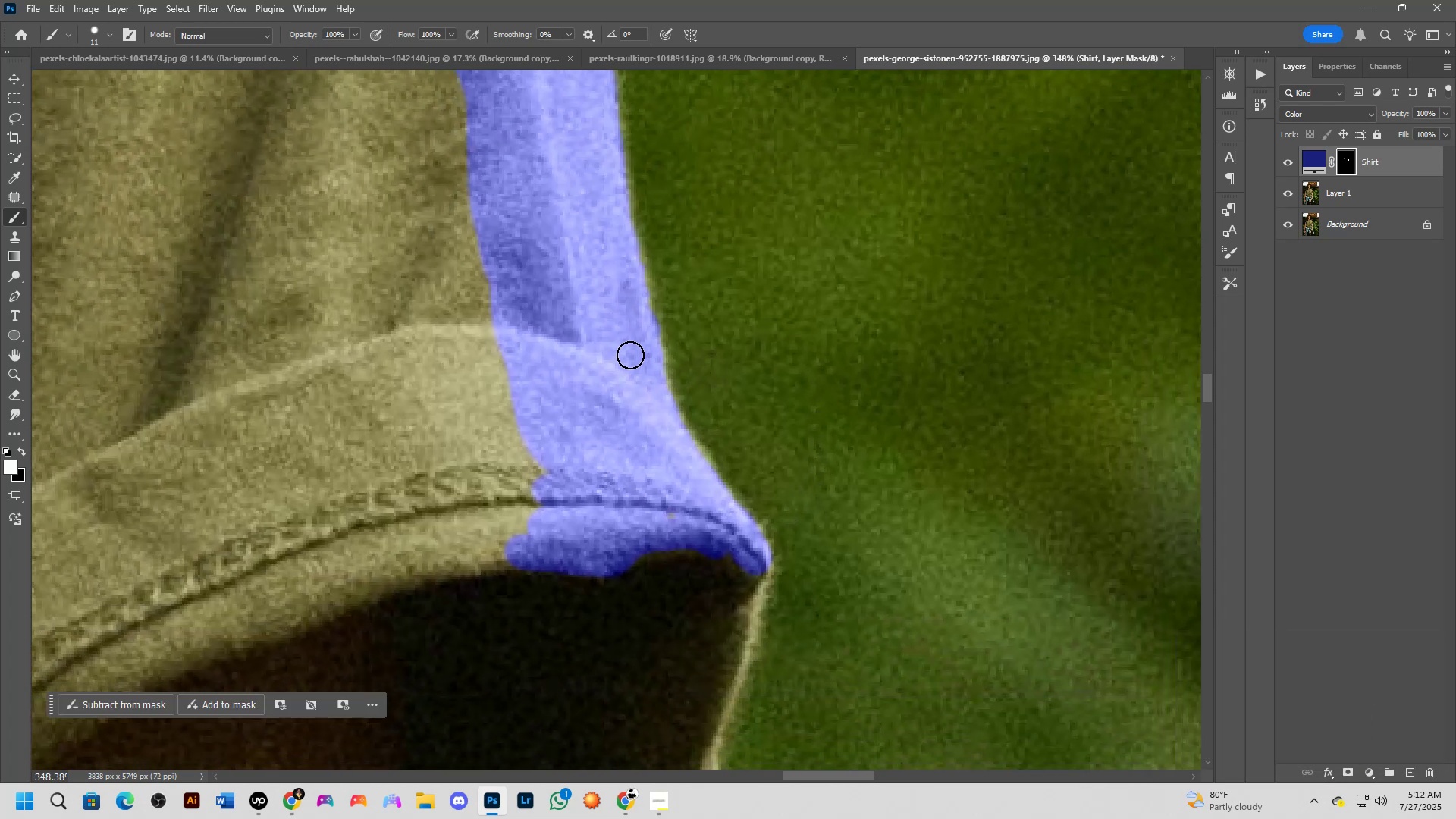 
type(xx)
 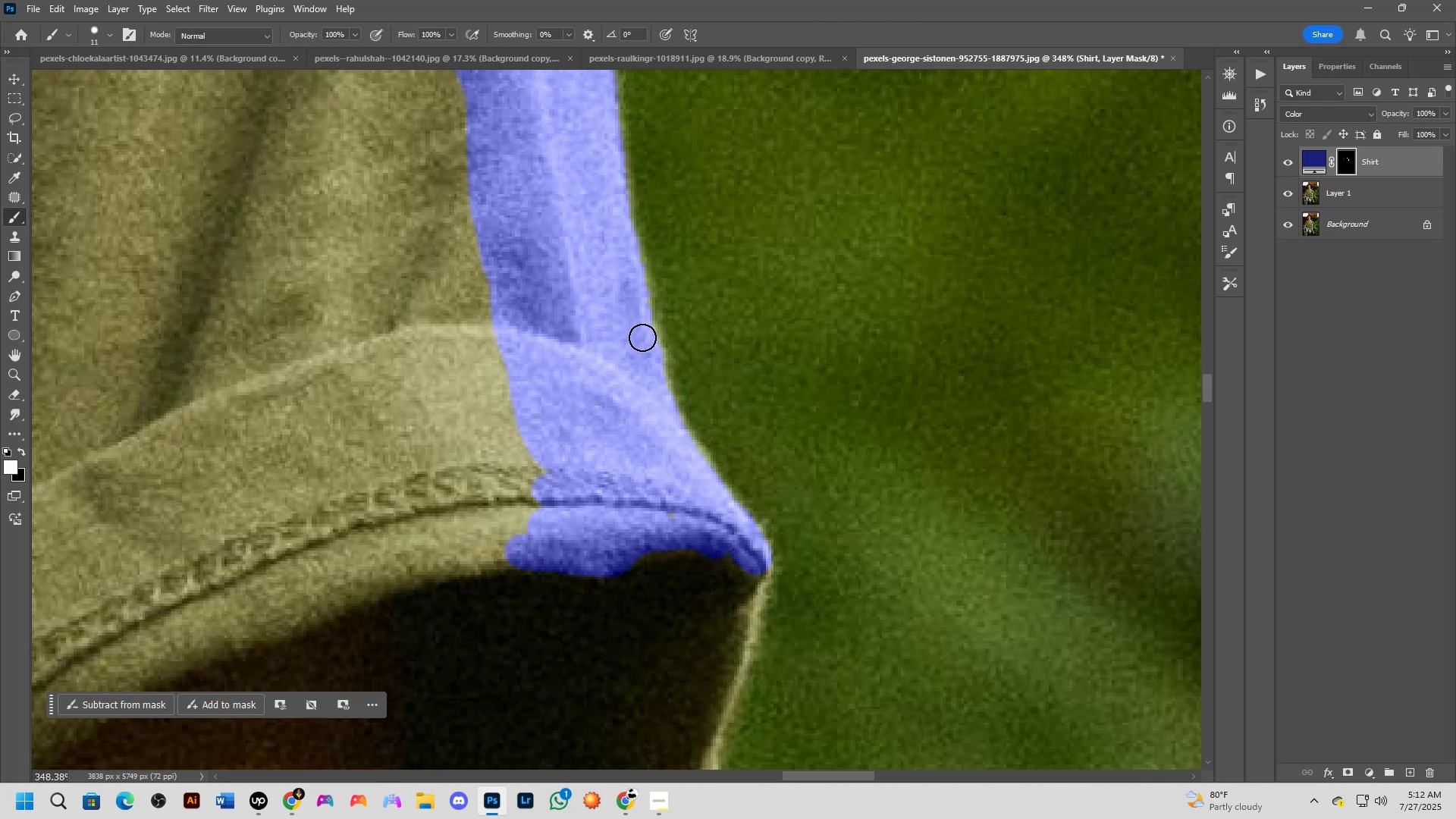 
left_click_drag(start_coordinate=[667, 317], to_coordinate=[675, 341])
 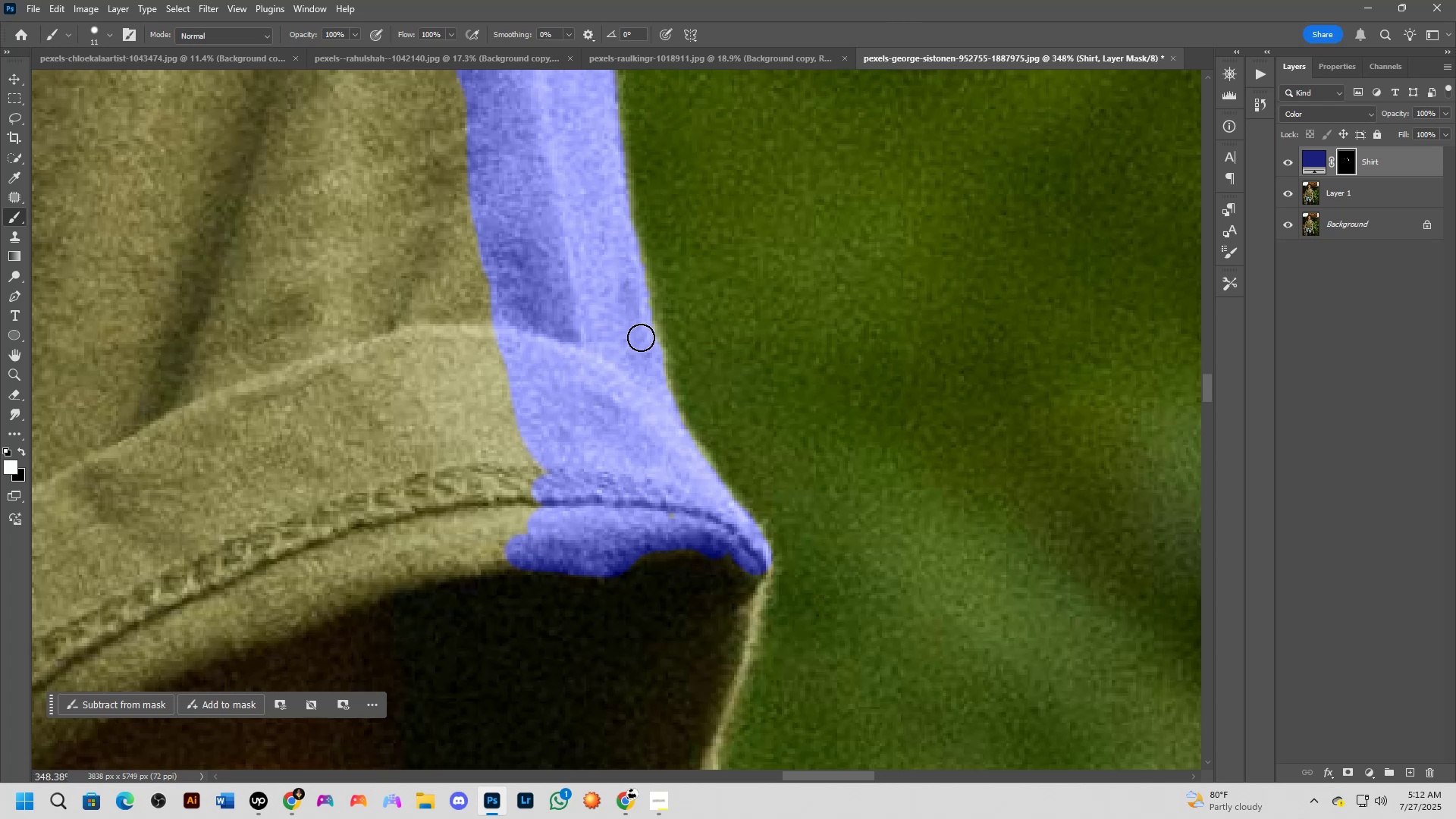 
left_click([645, 336])
 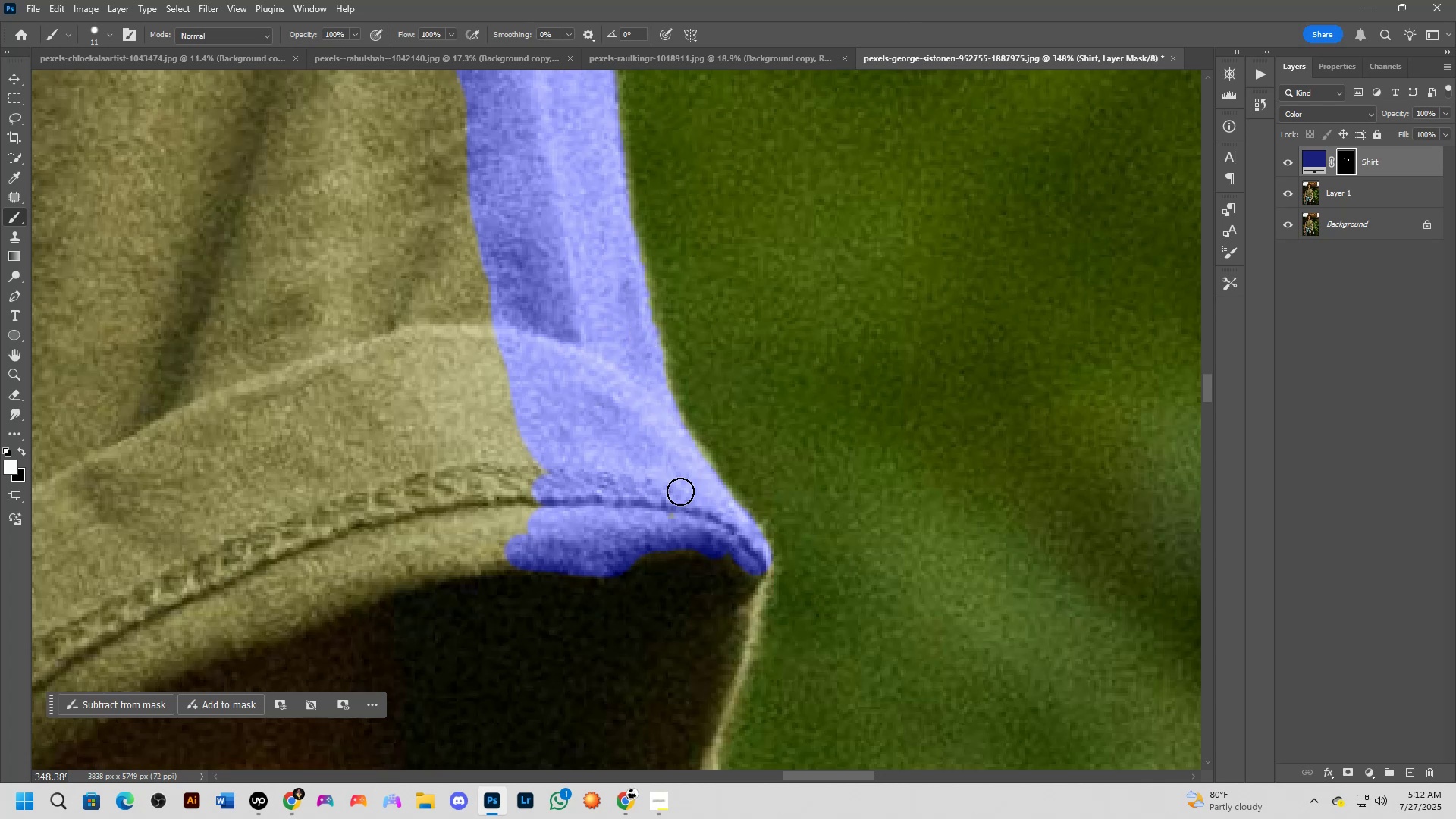 
hold_key(key=Space, duration=0.73)
 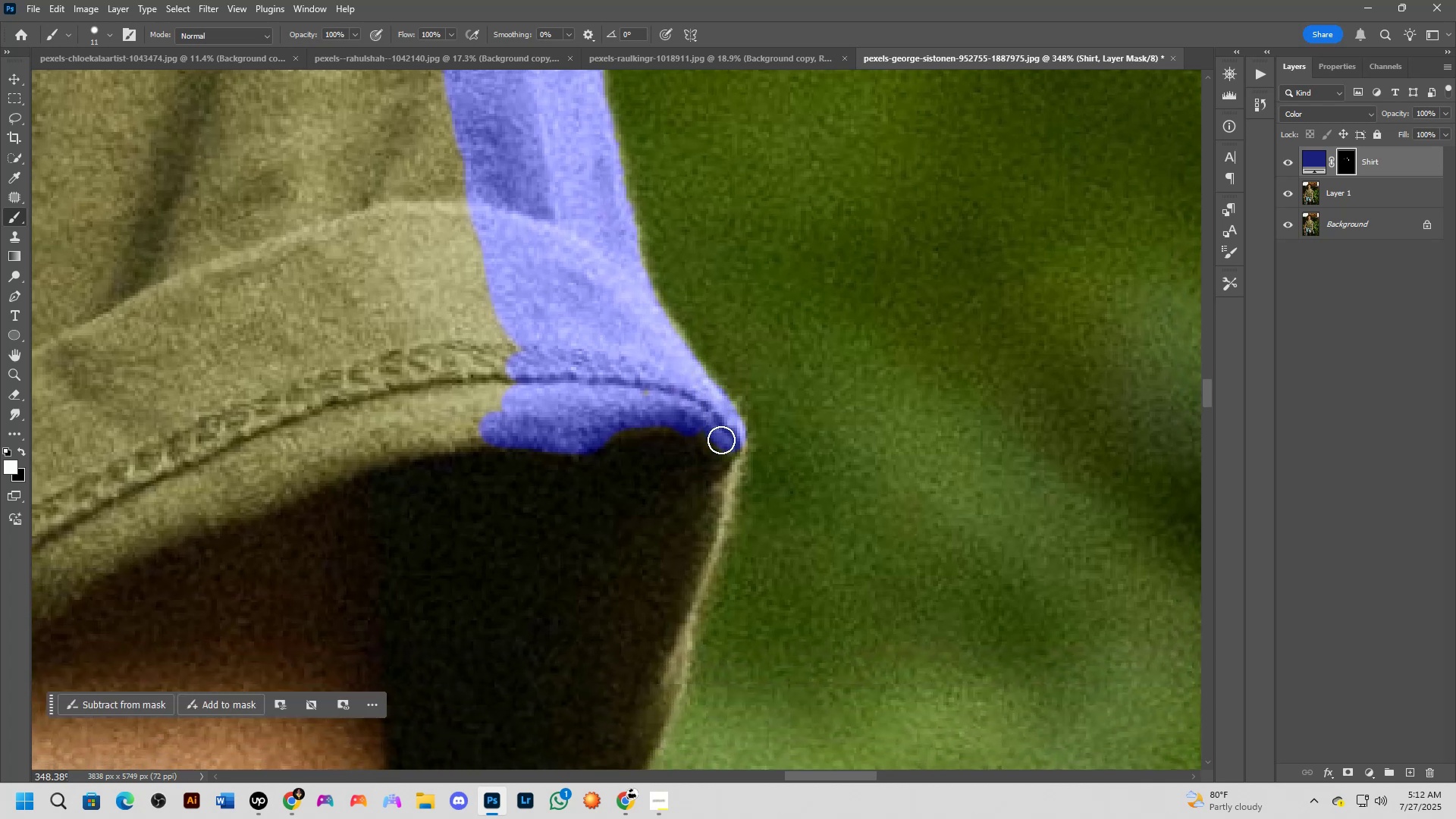 
left_click_drag(start_coordinate=[732, 494], to_coordinate=[706, 371])
 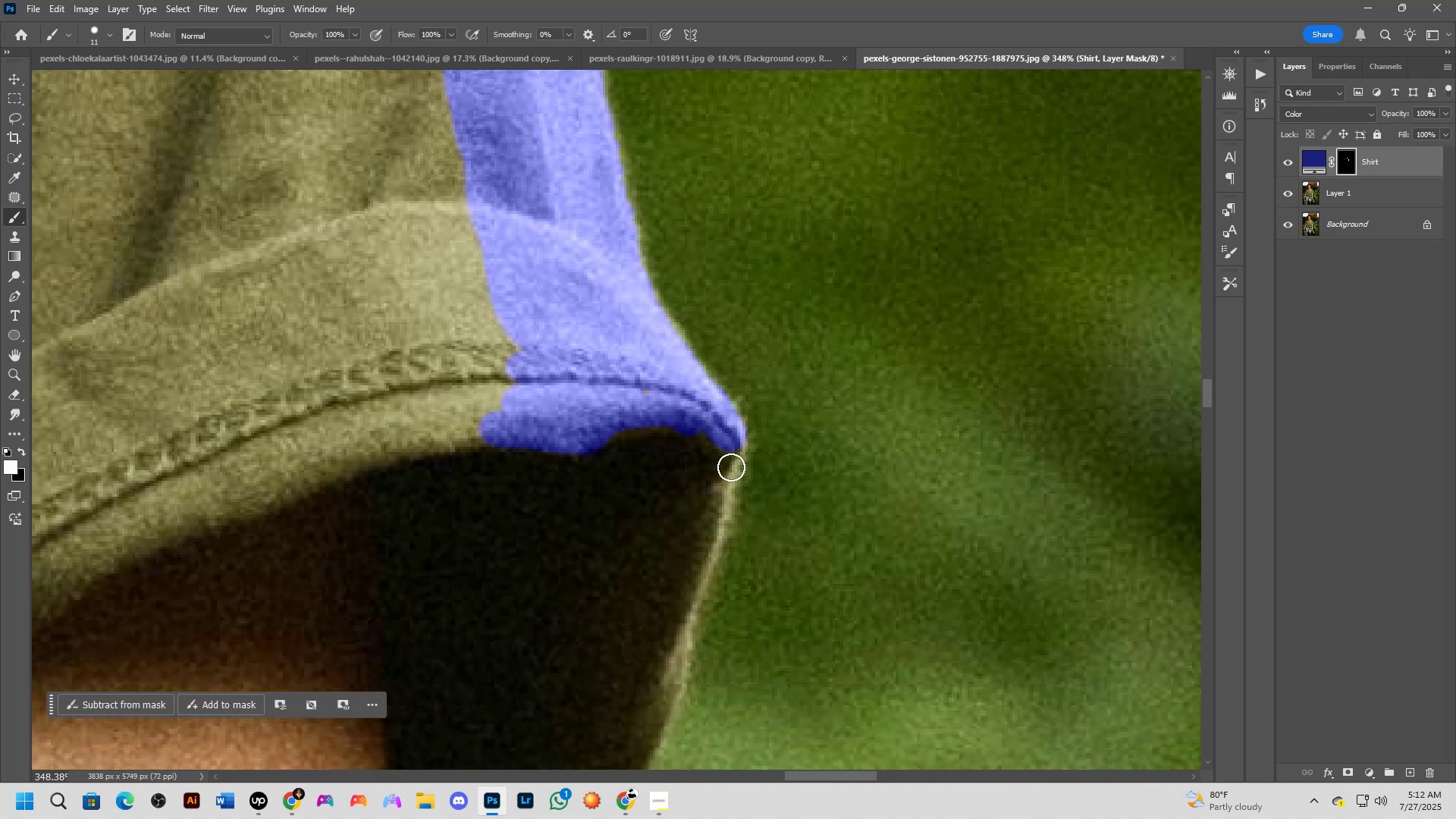 
left_click_drag(start_coordinate=[732, 465], to_coordinate=[708, 548])
 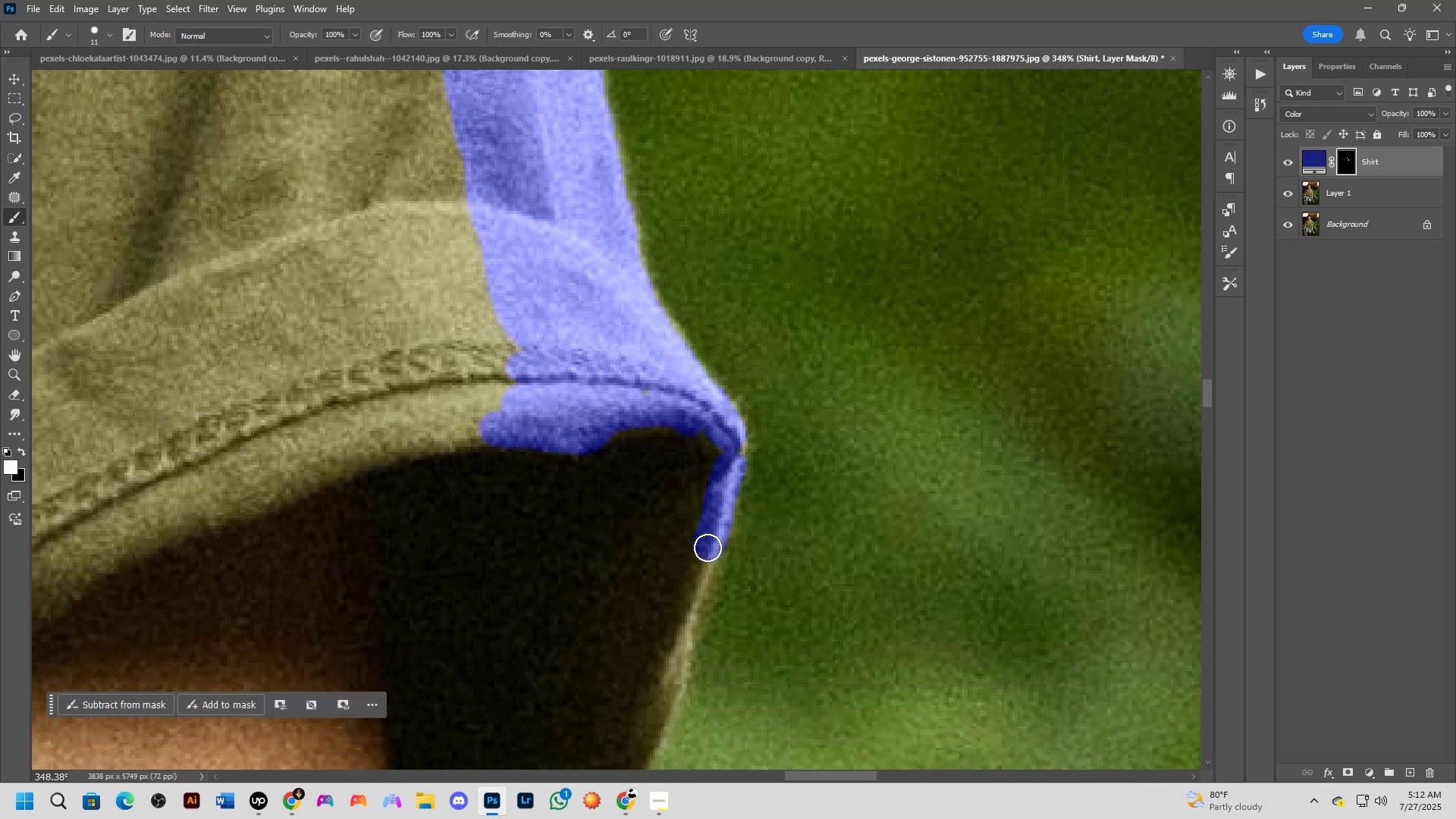 
hold_key(key=Space, duration=0.57)
 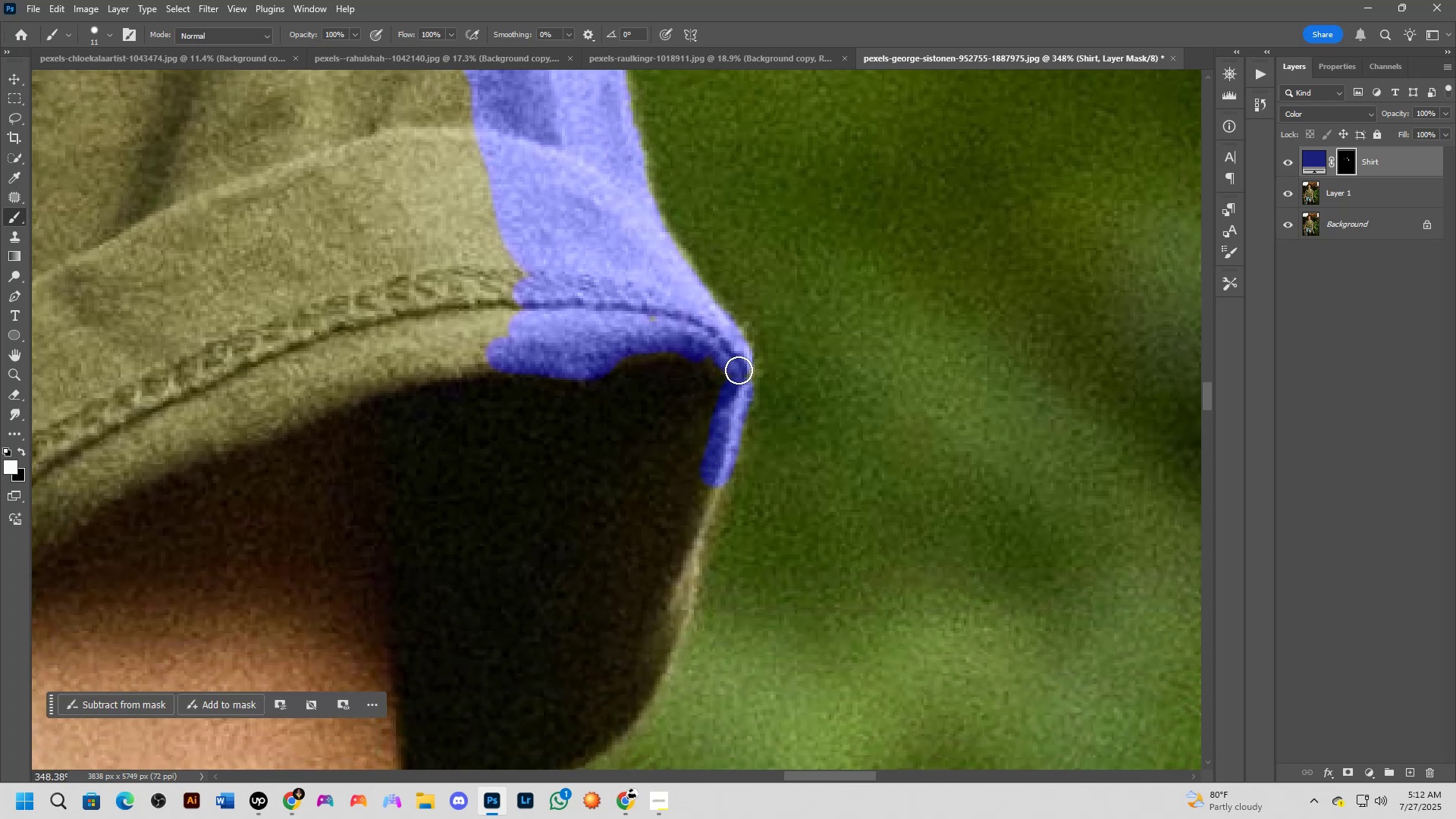 
left_click_drag(start_coordinate=[698, 558], to_coordinate=[705, 484])
 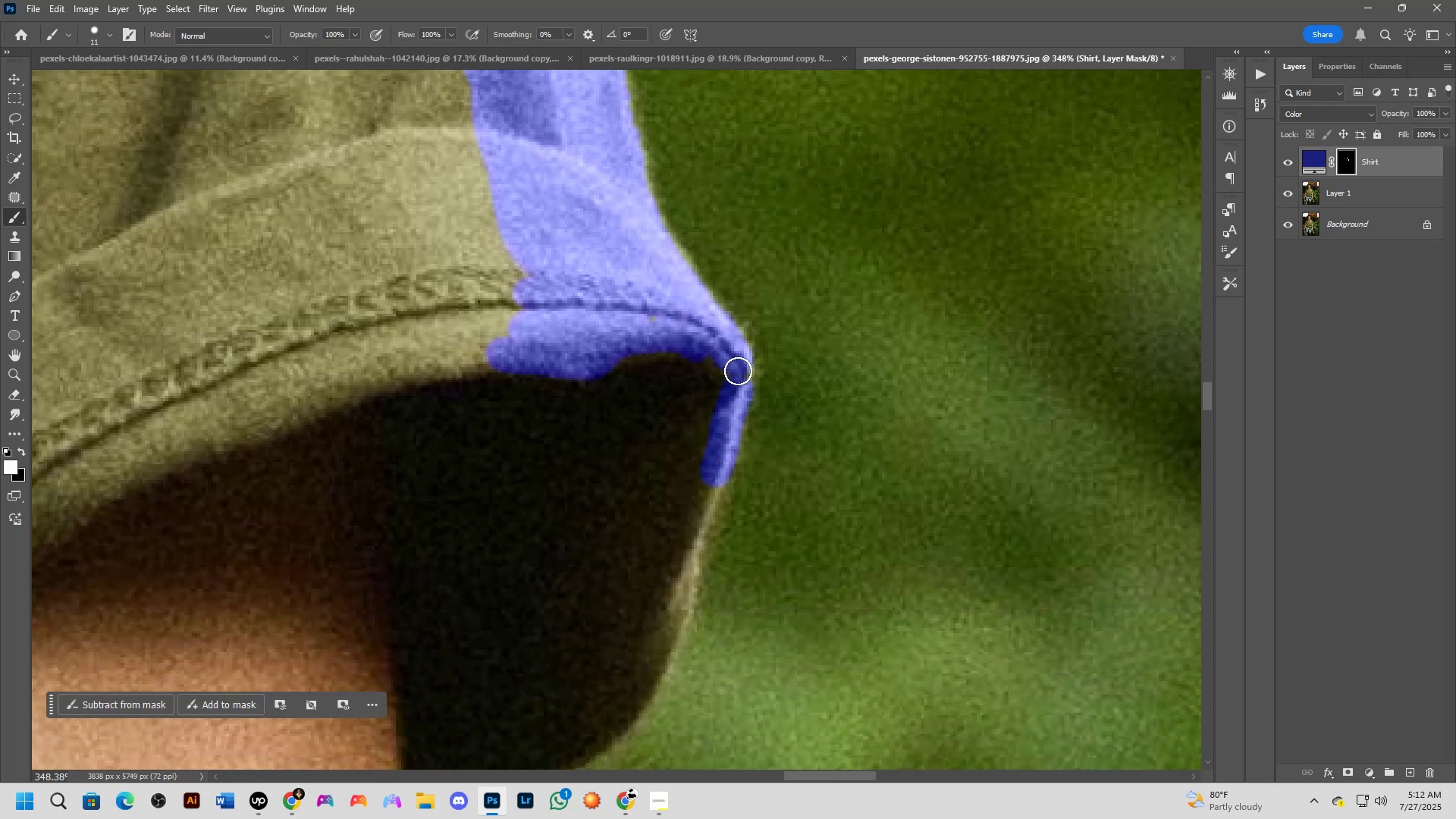 
left_click_drag(start_coordinate=[739, 369], to_coordinate=[740, 377])
 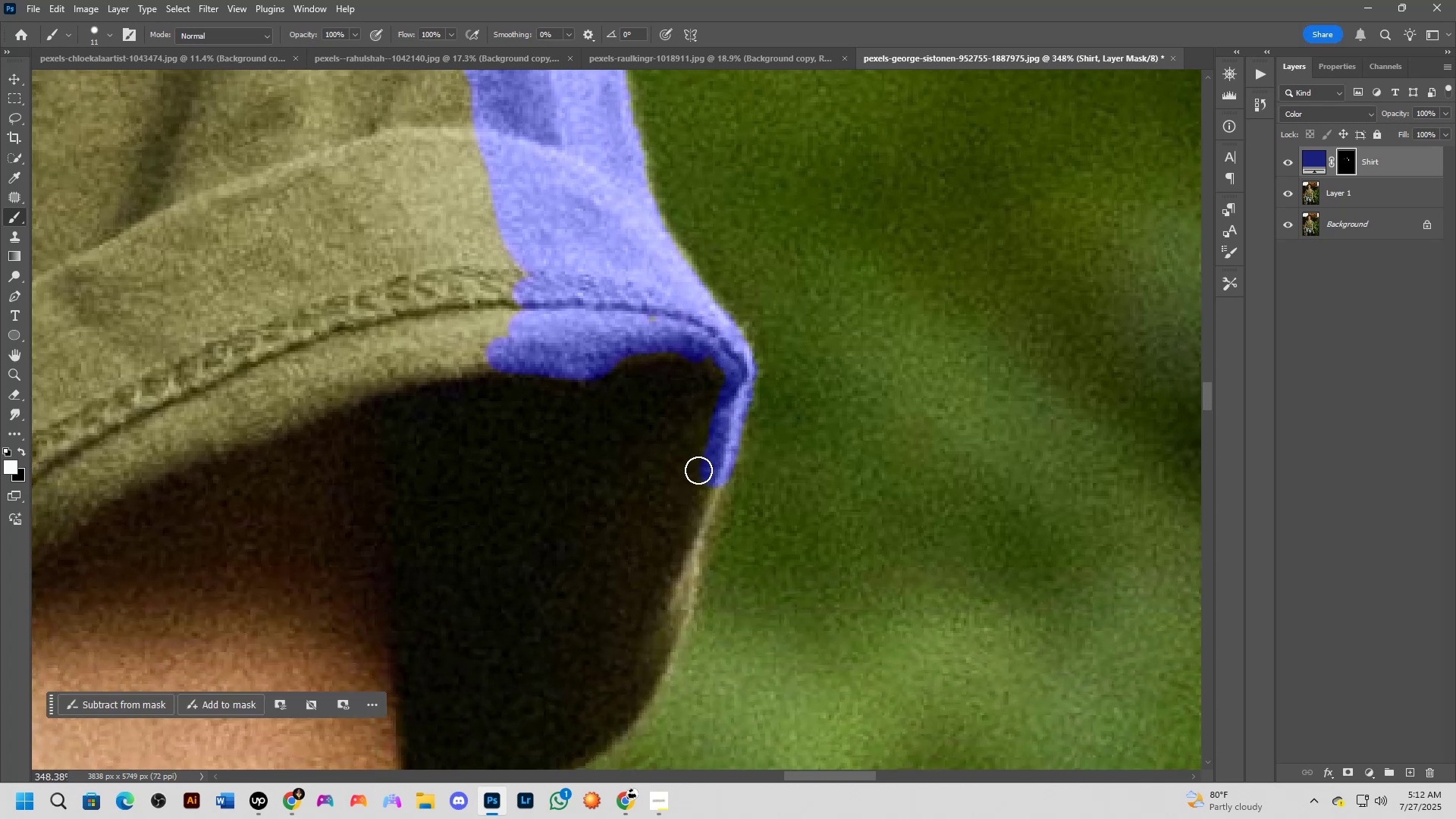 
hold_key(key=Space, duration=0.57)
 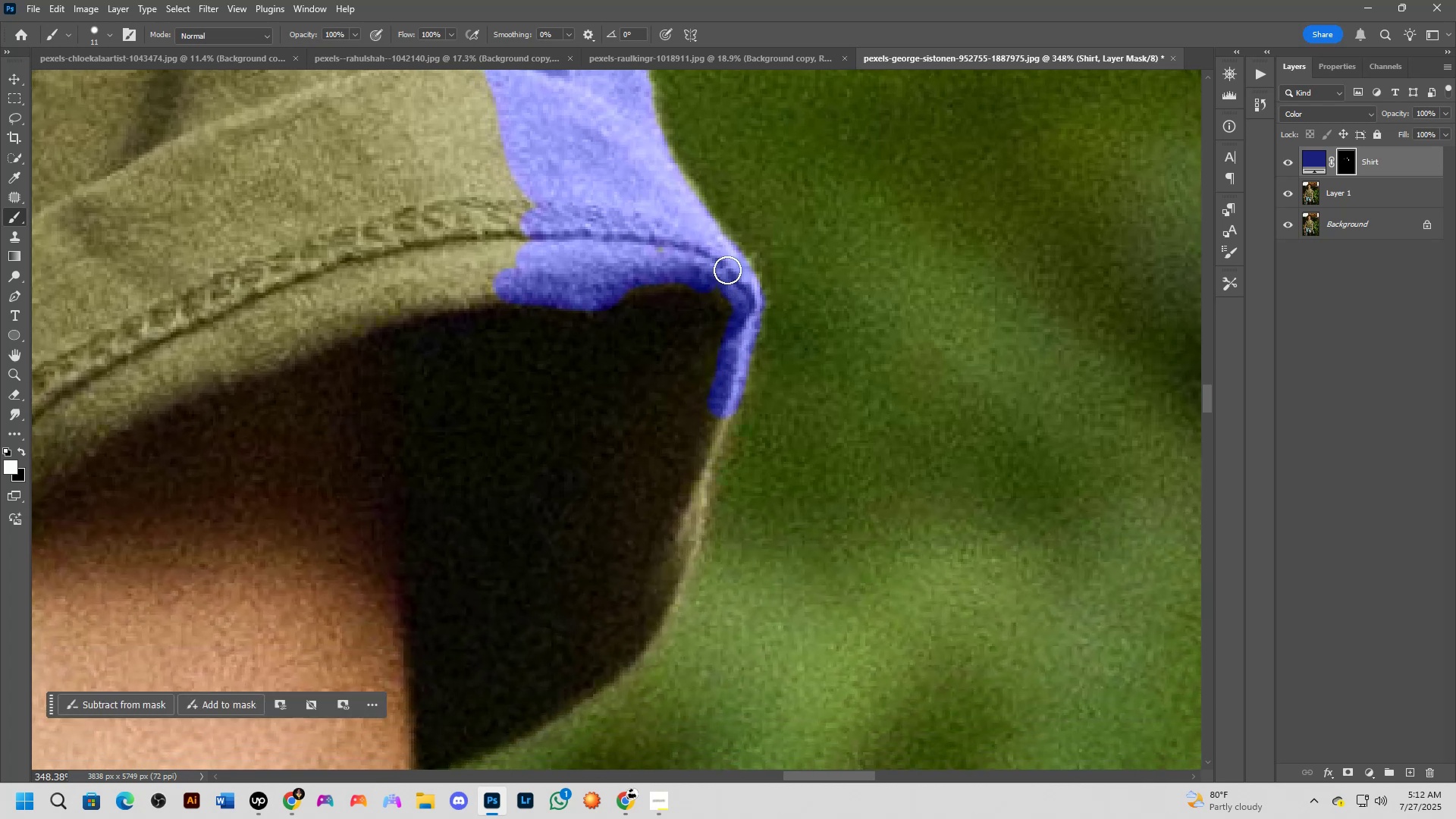 
left_click_drag(start_coordinate=[707, 462], to_coordinate=[714, 393])
 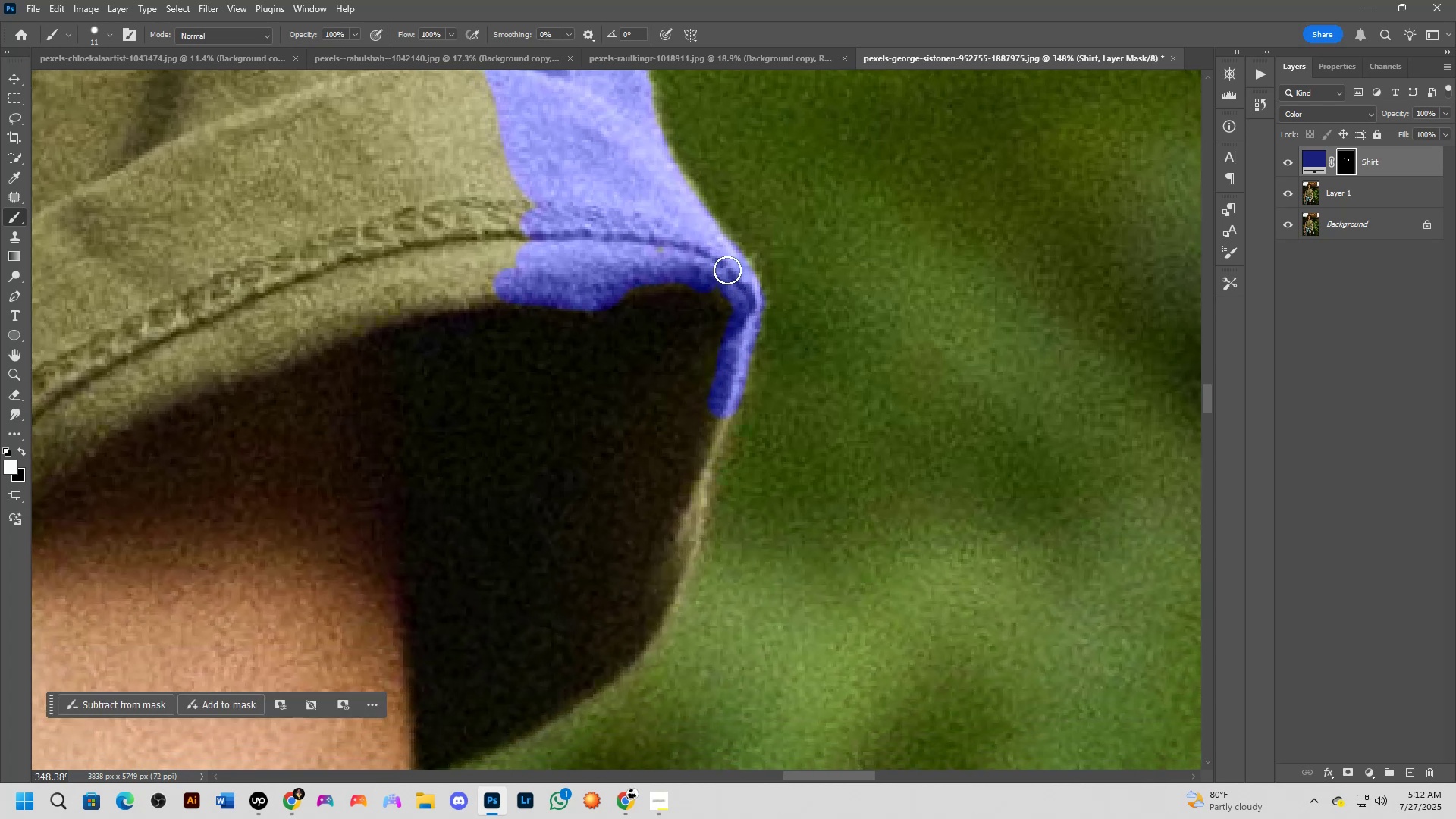 
left_click_drag(start_coordinate=[728, 256], to_coordinate=[714, 240])
 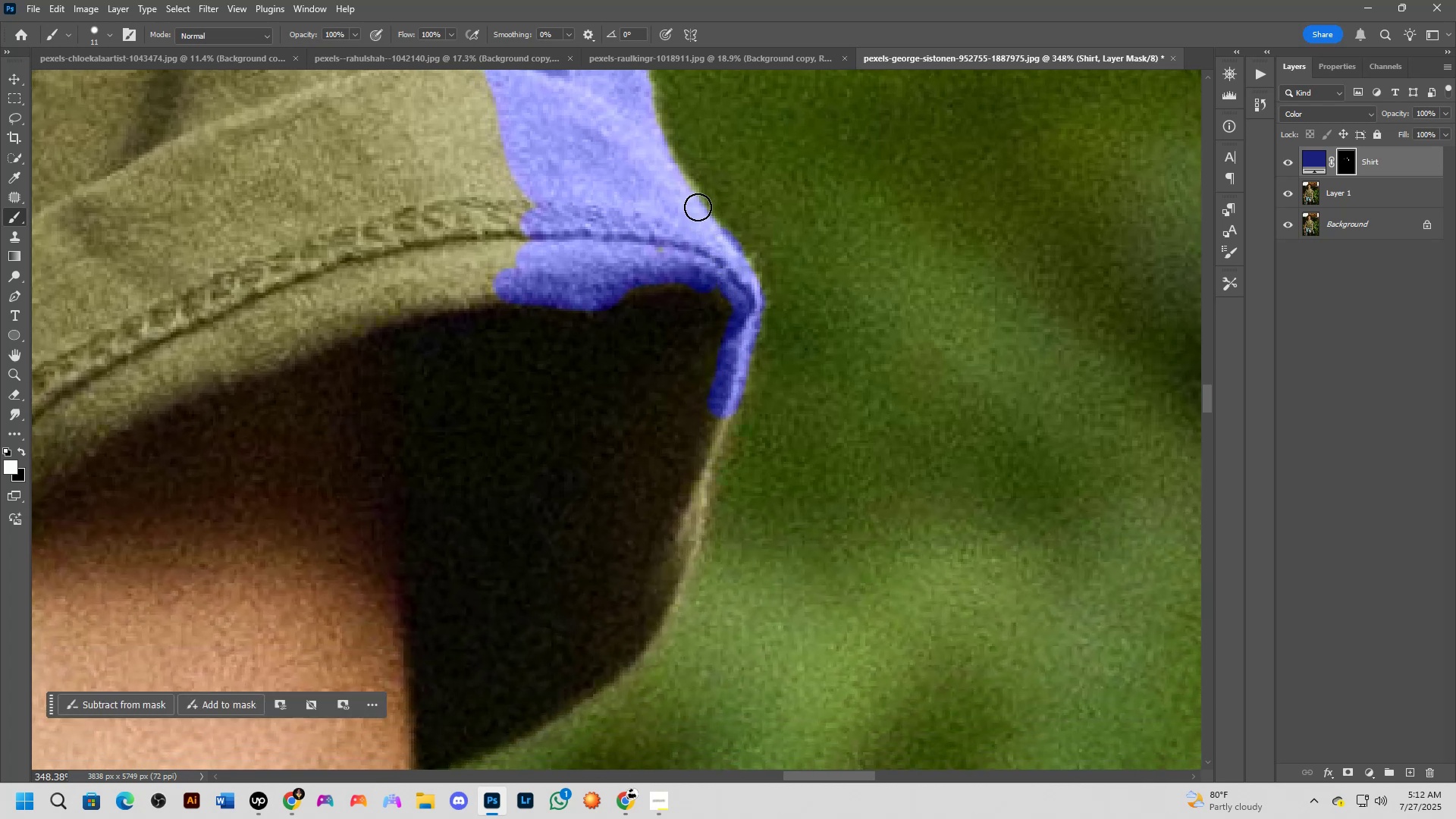 
key(X)
 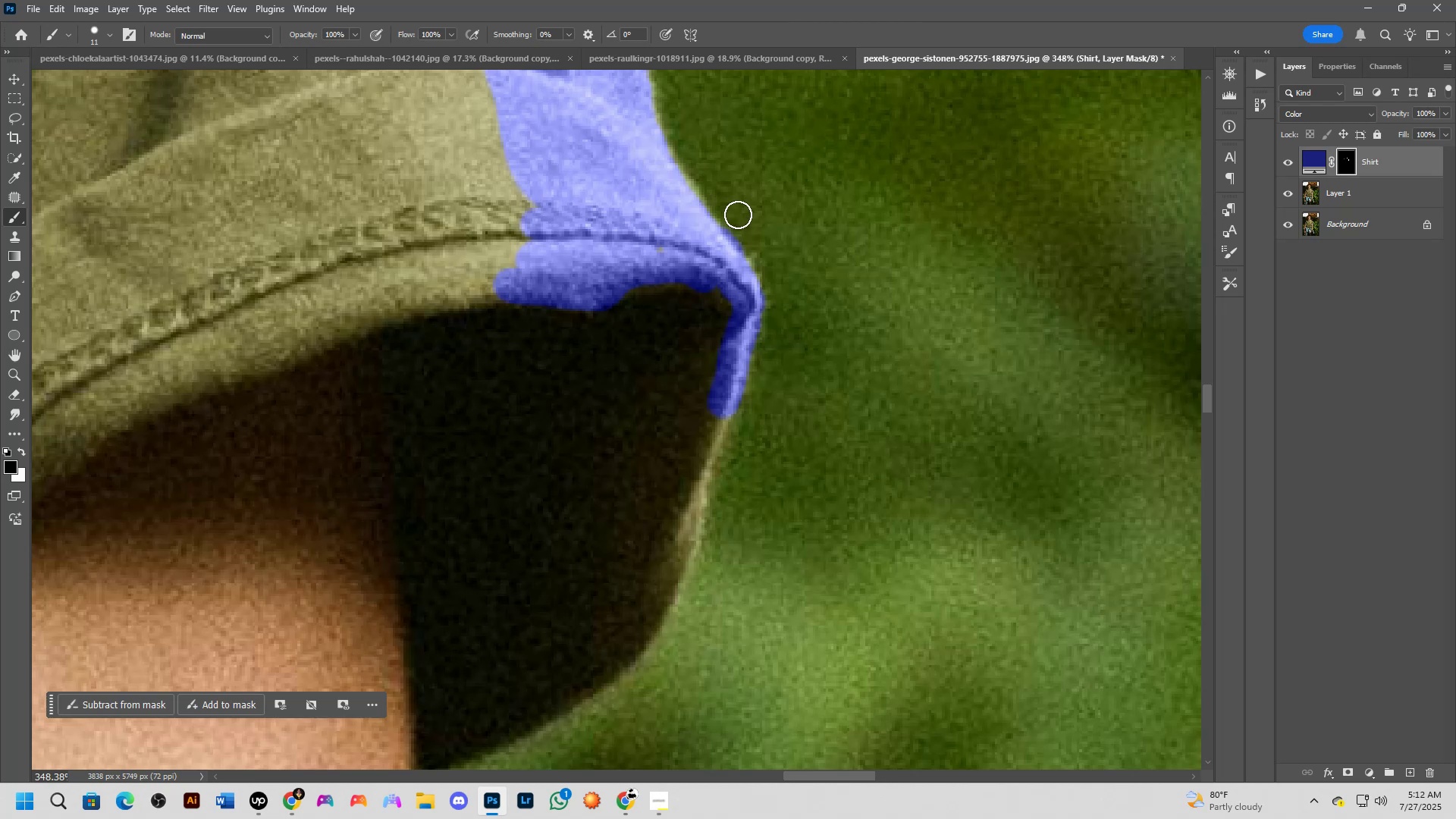 
hold_key(key=Space, duration=0.56)
 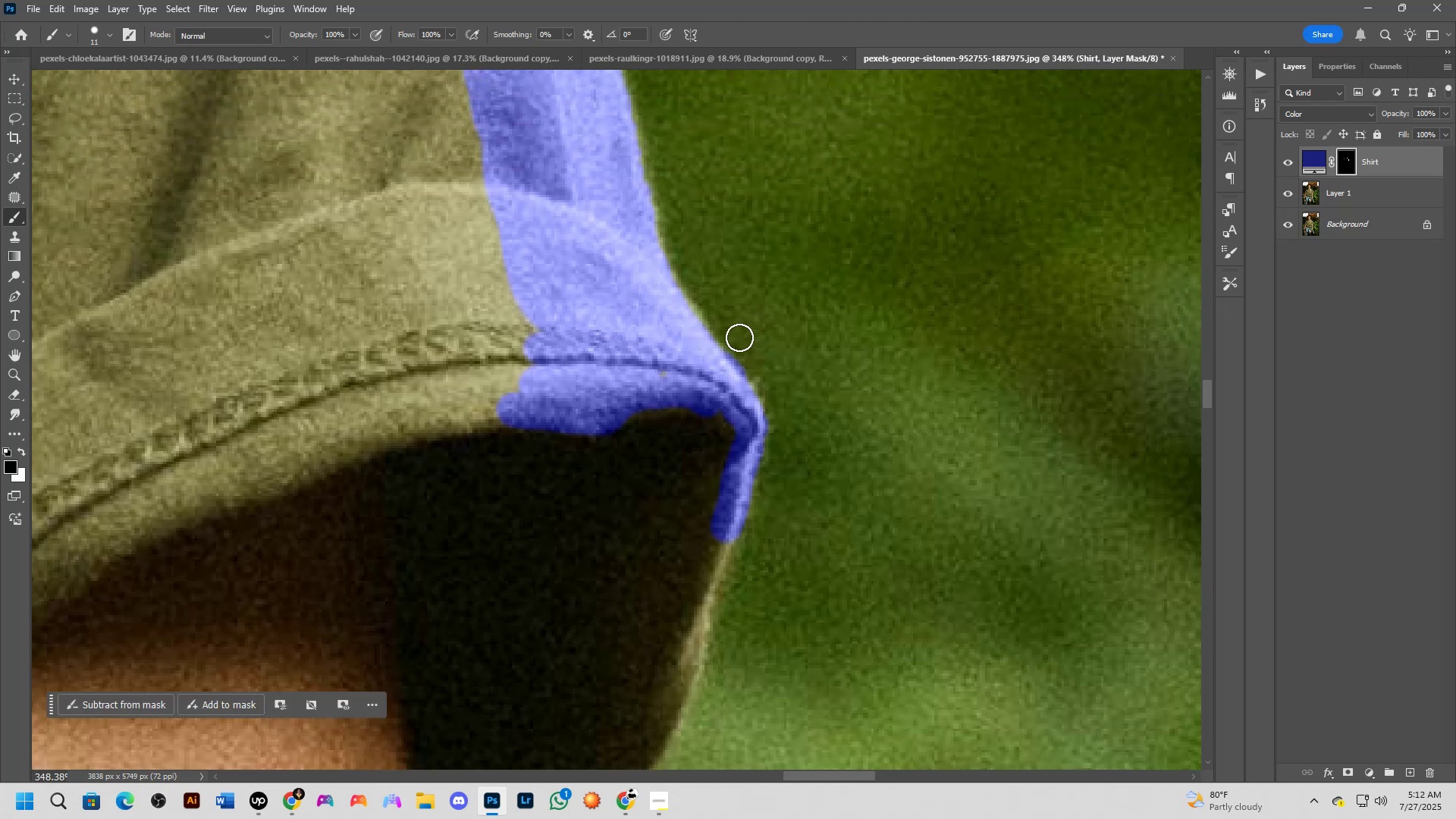 
left_click_drag(start_coordinate=[762, 195], to_coordinate=[765, 319])
 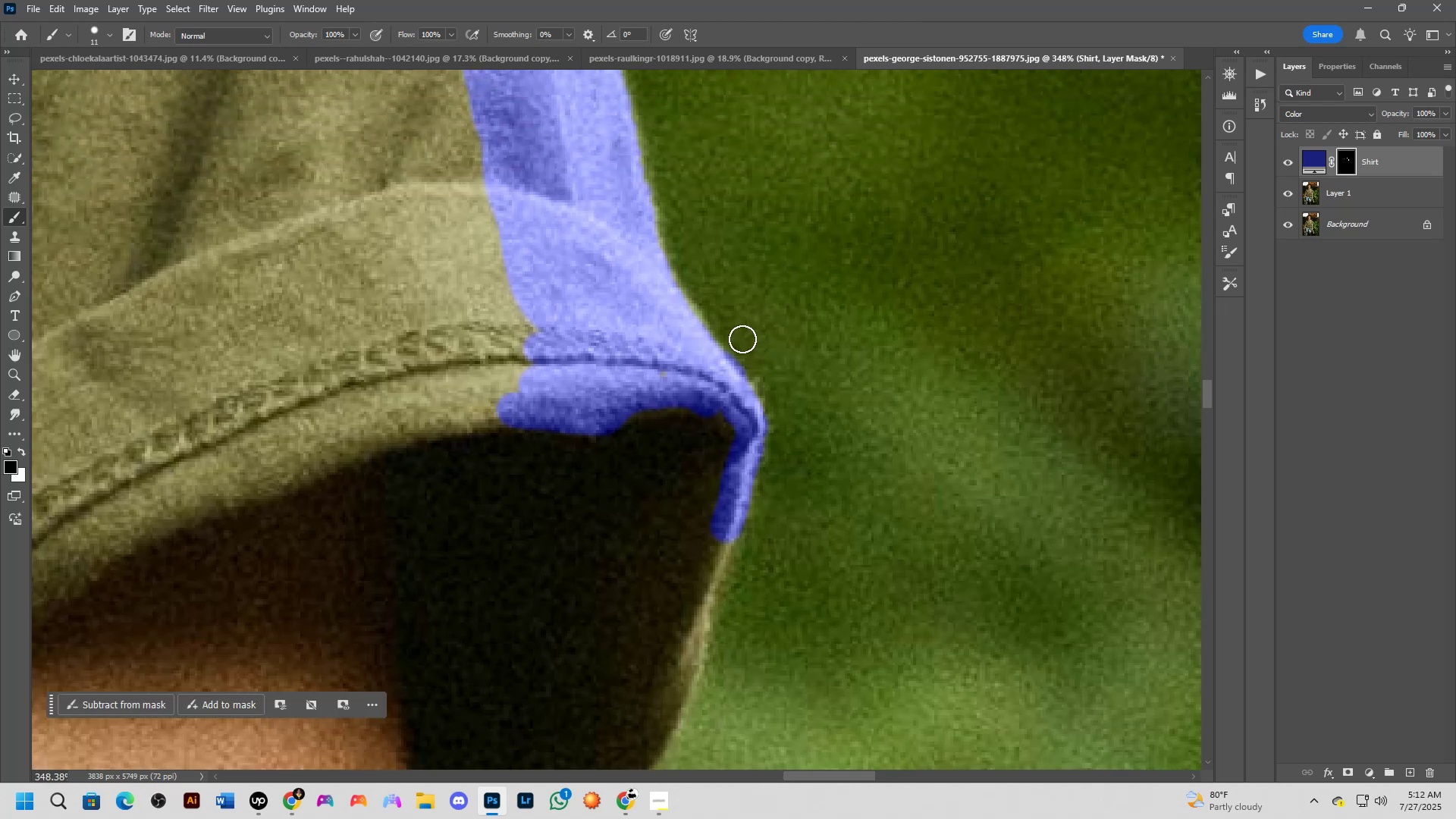 
left_click_drag(start_coordinate=[737, 339], to_coordinate=[762, 372])
 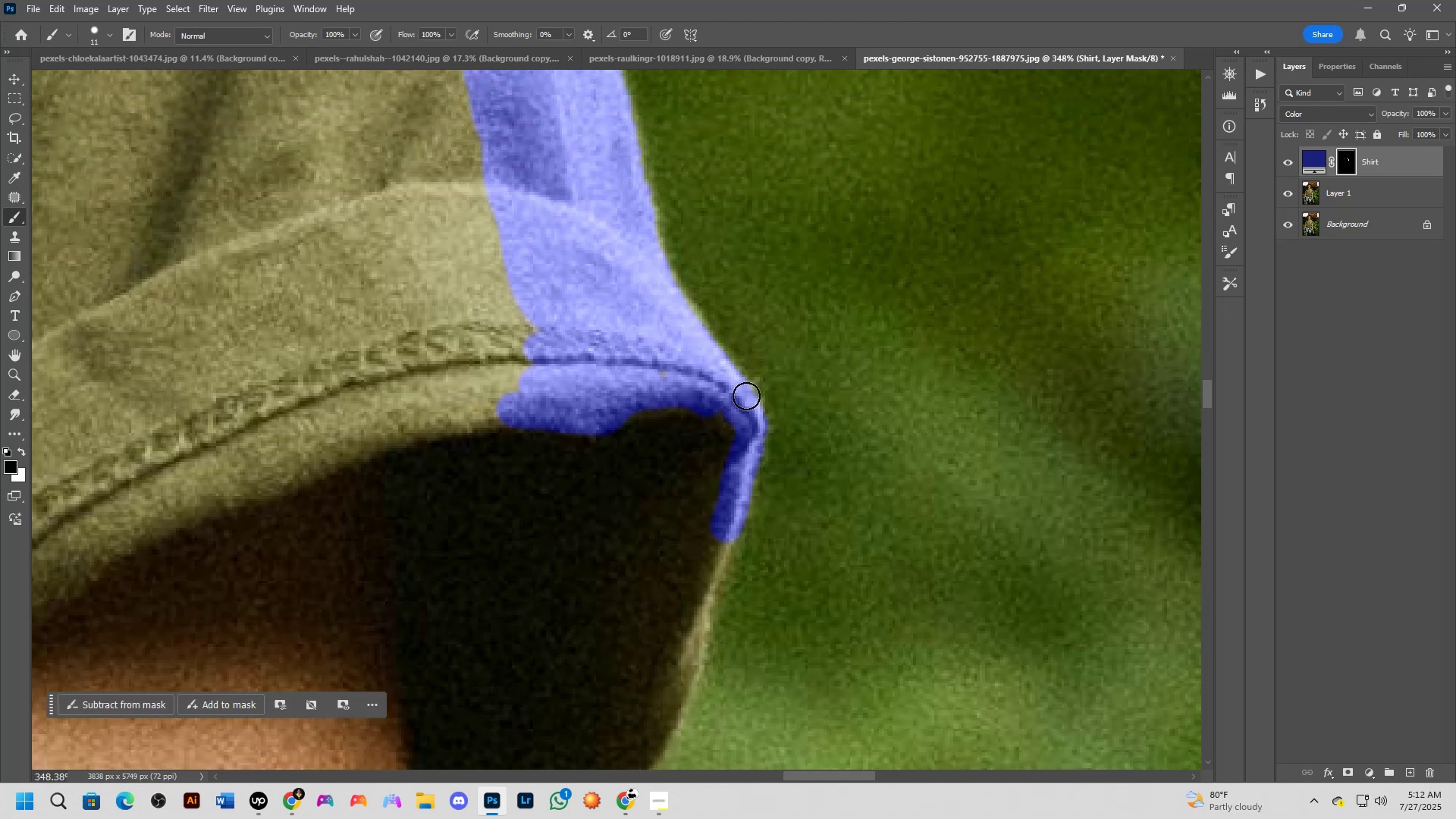 
type(xxx)
 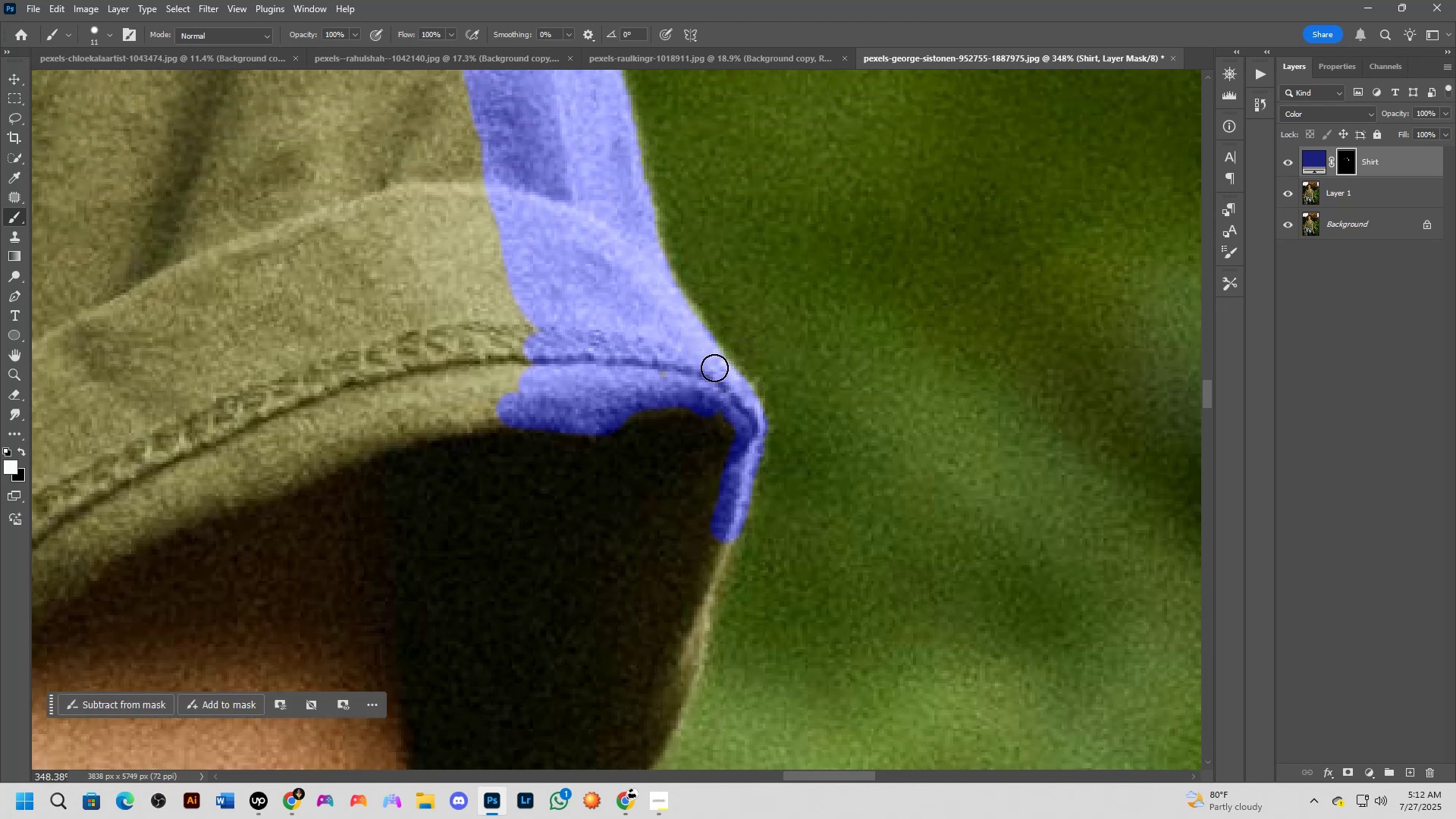 
left_click_drag(start_coordinate=[718, 375], to_coordinate=[696, 343])
 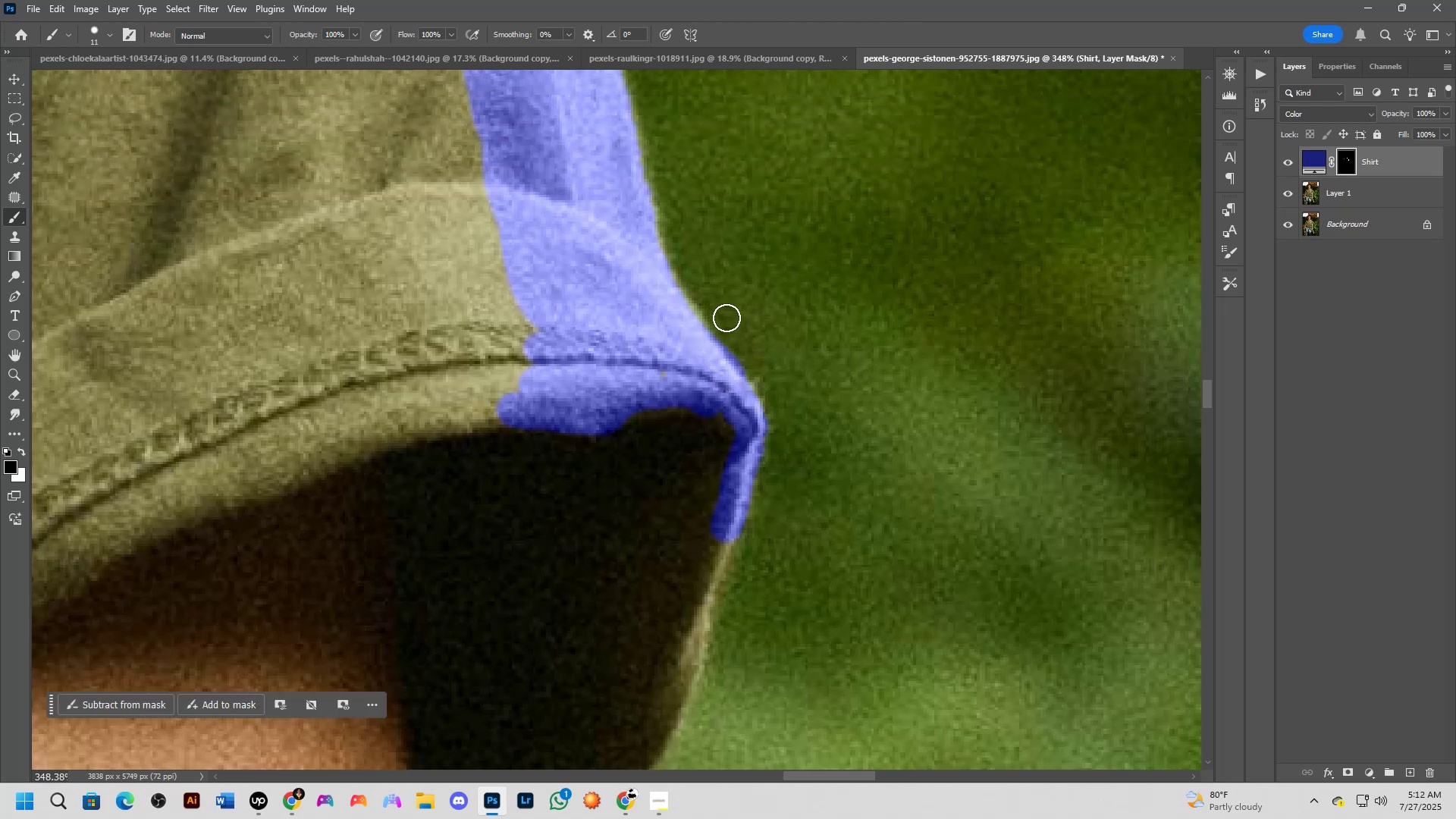 
left_click_drag(start_coordinate=[727, 325], to_coordinate=[763, 372])
 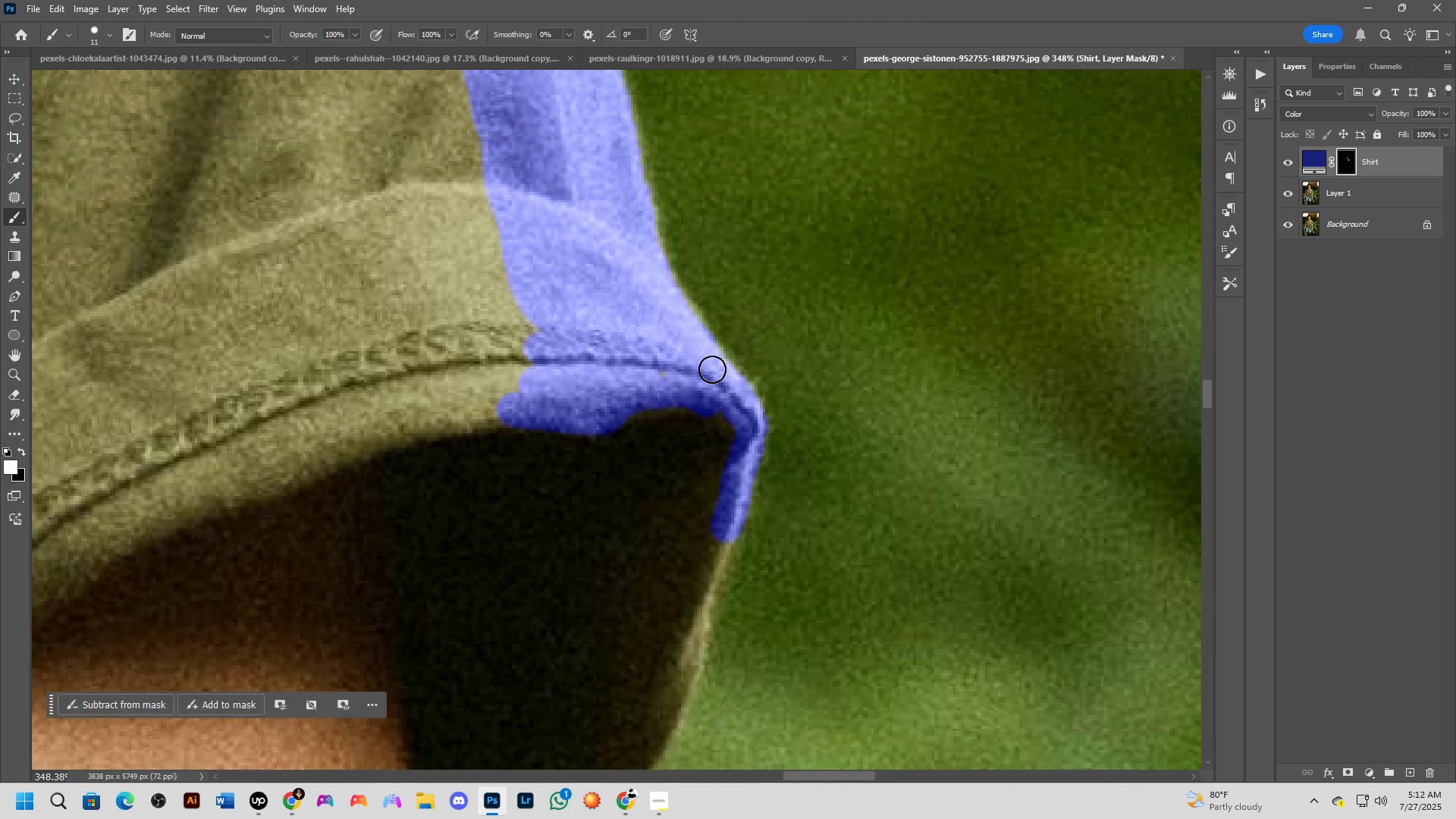 
left_click([714, 368])
 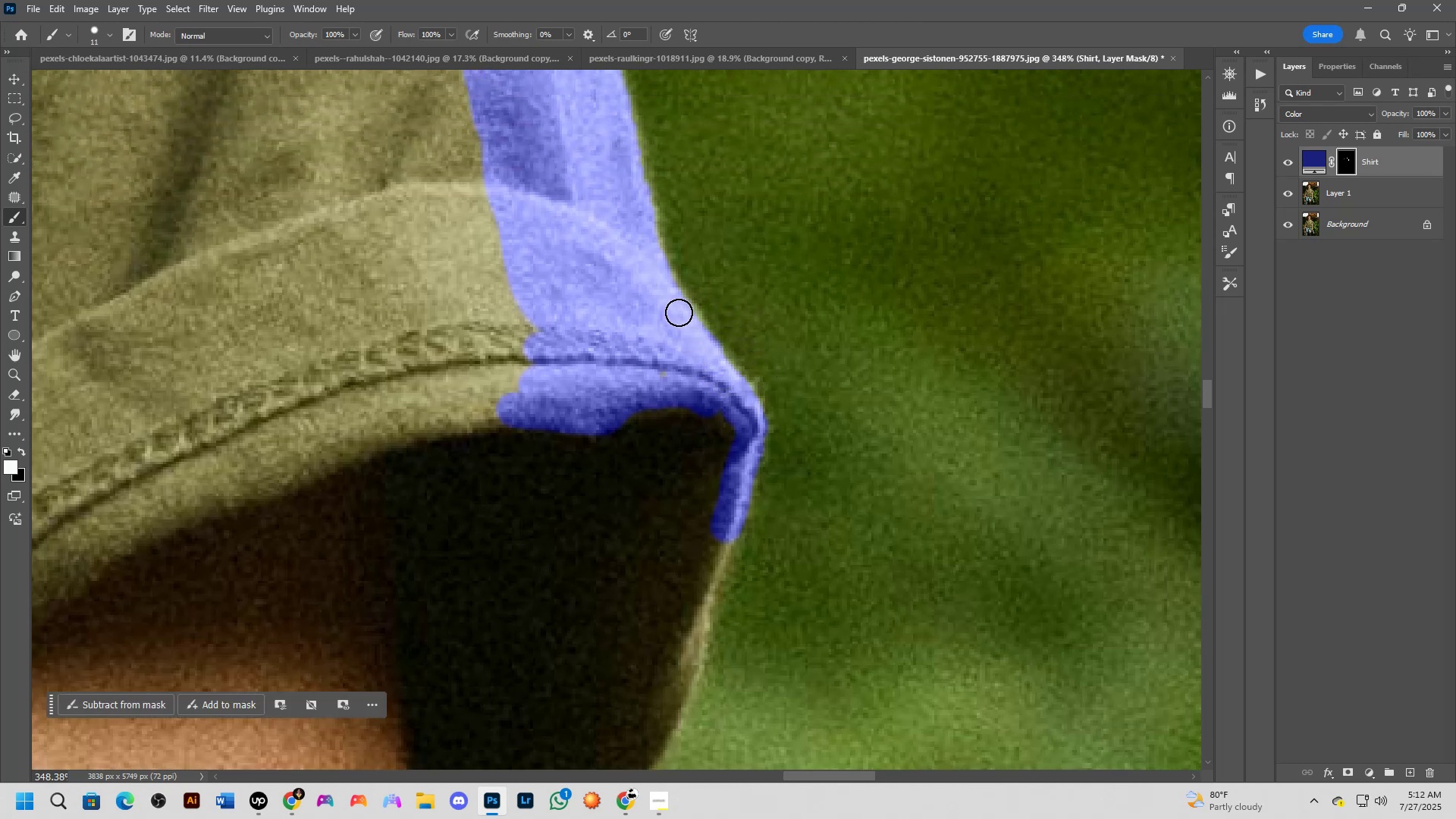 
key(X)
 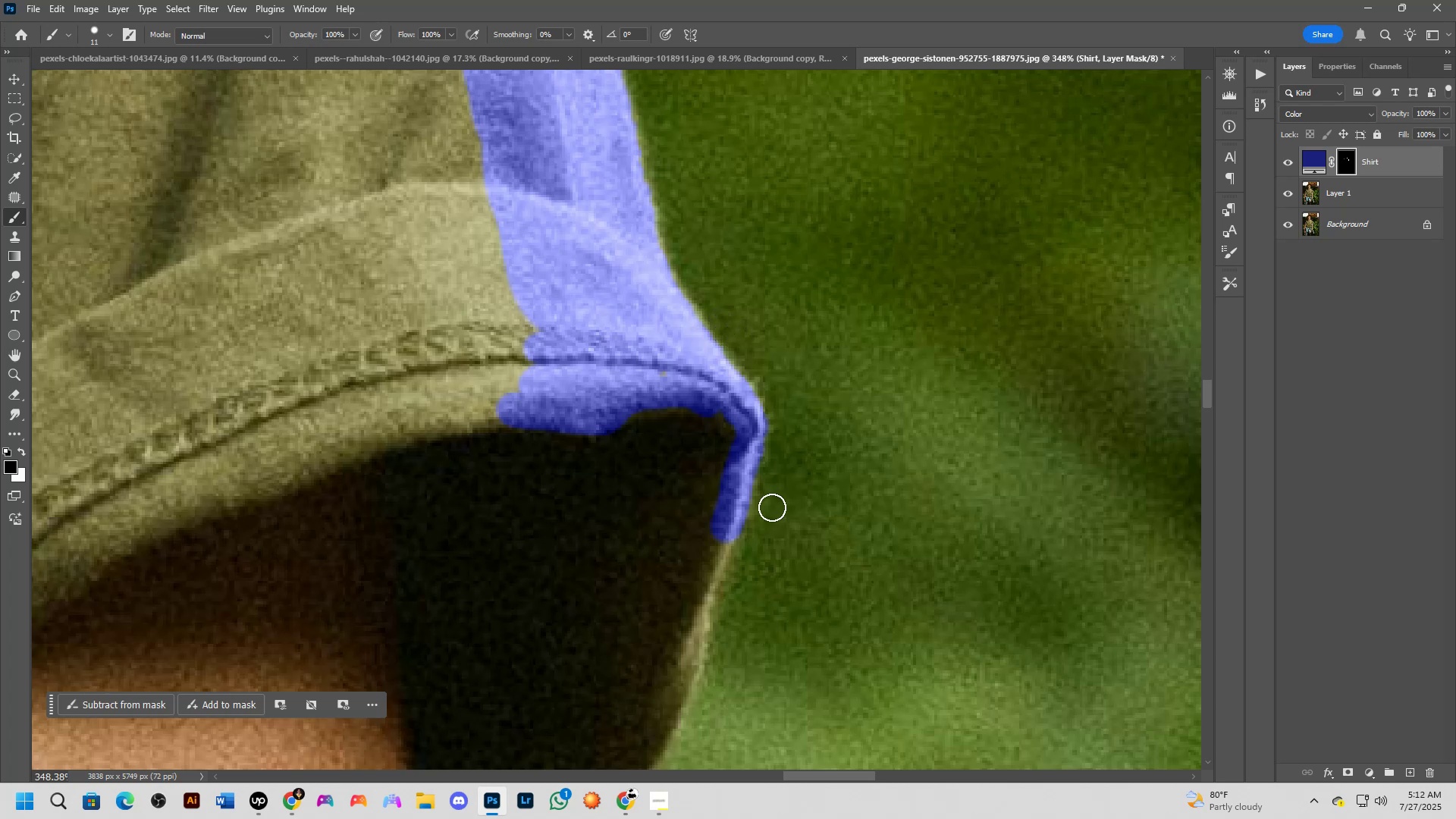 
hold_key(key=Space, duration=0.51)
 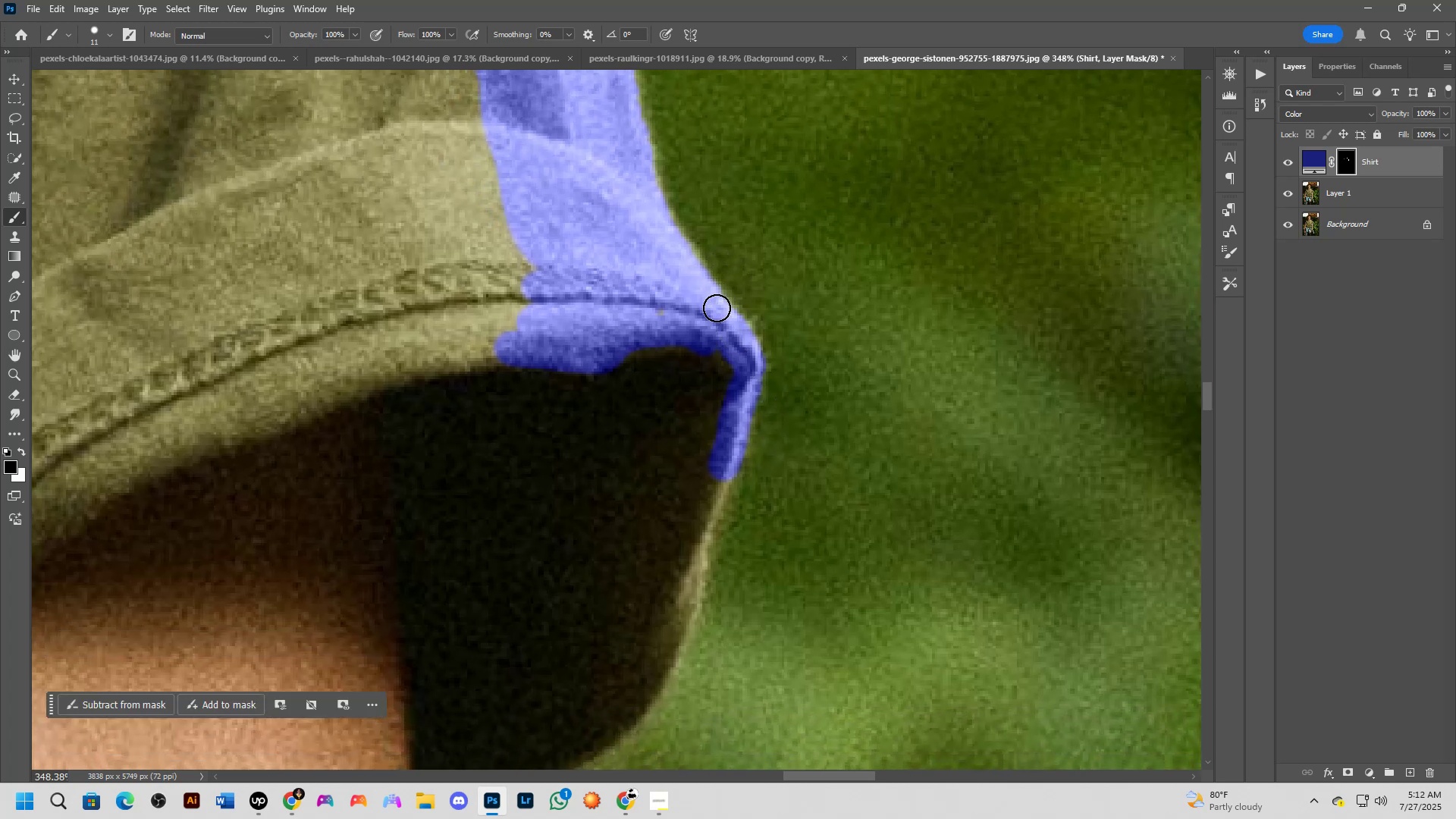 
left_click_drag(start_coordinate=[775, 463], to_coordinate=[773, 402])
 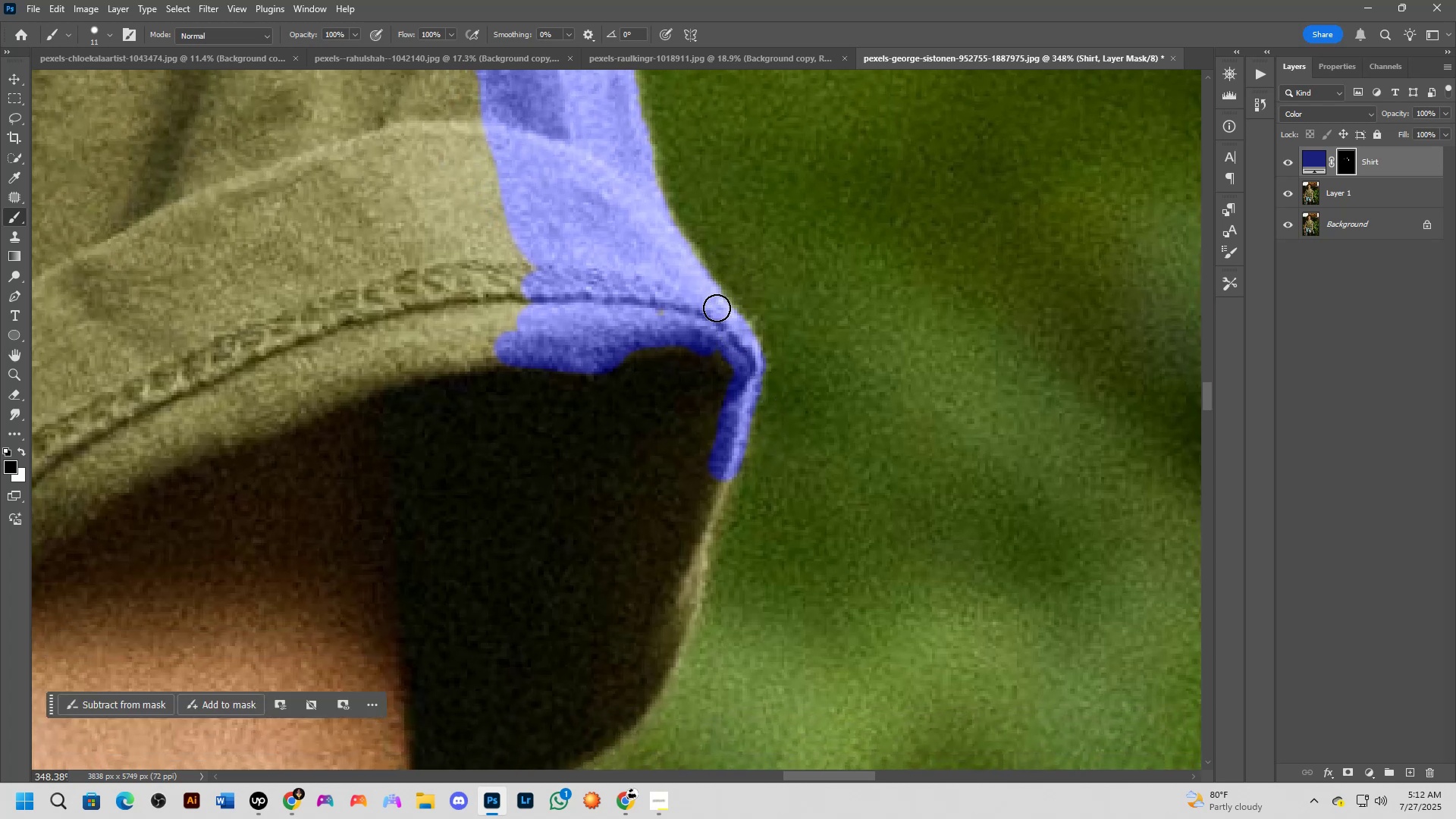 
left_click_drag(start_coordinate=[717, 312], to_coordinate=[722, 318])
 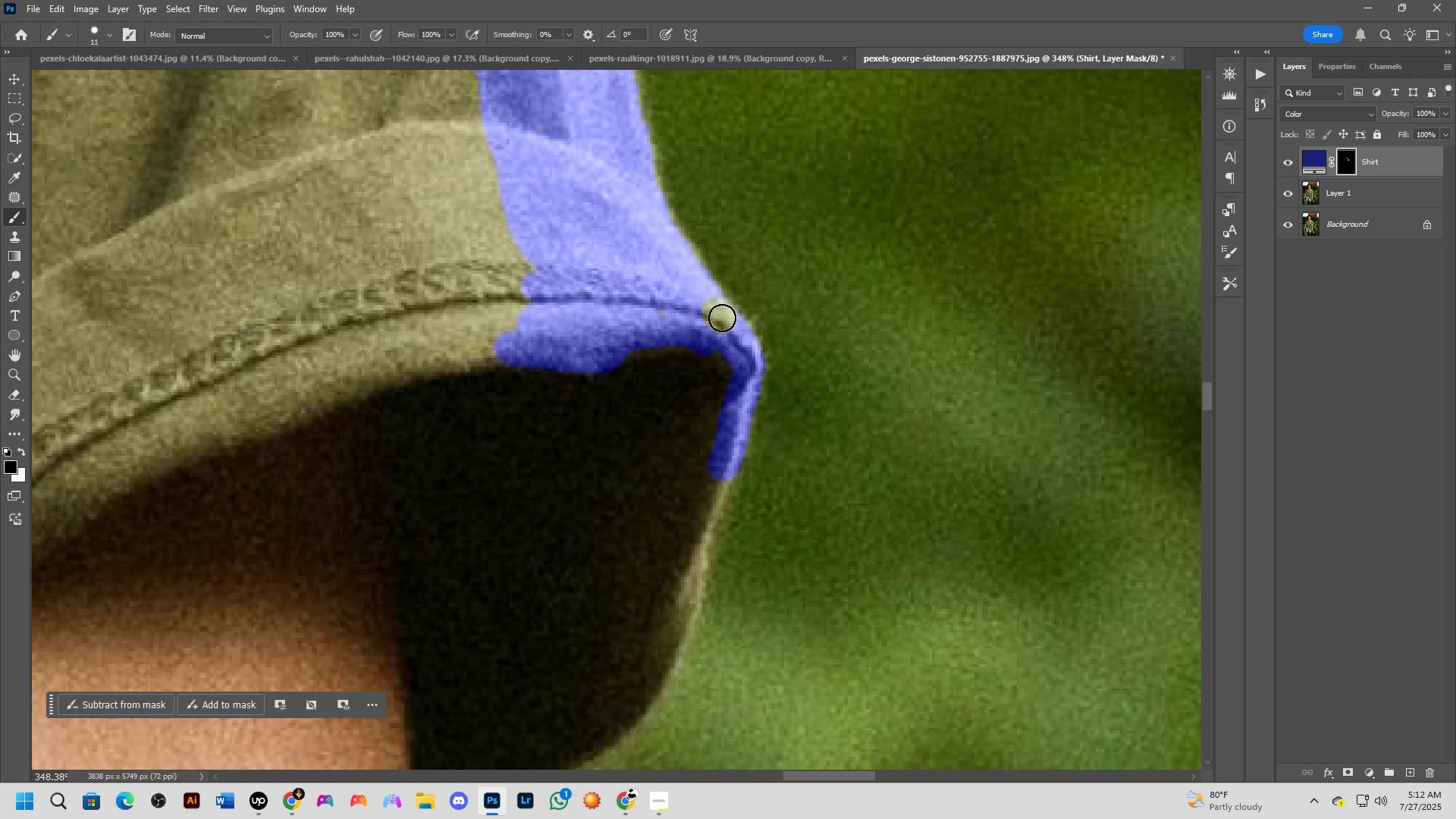 
key(X)
 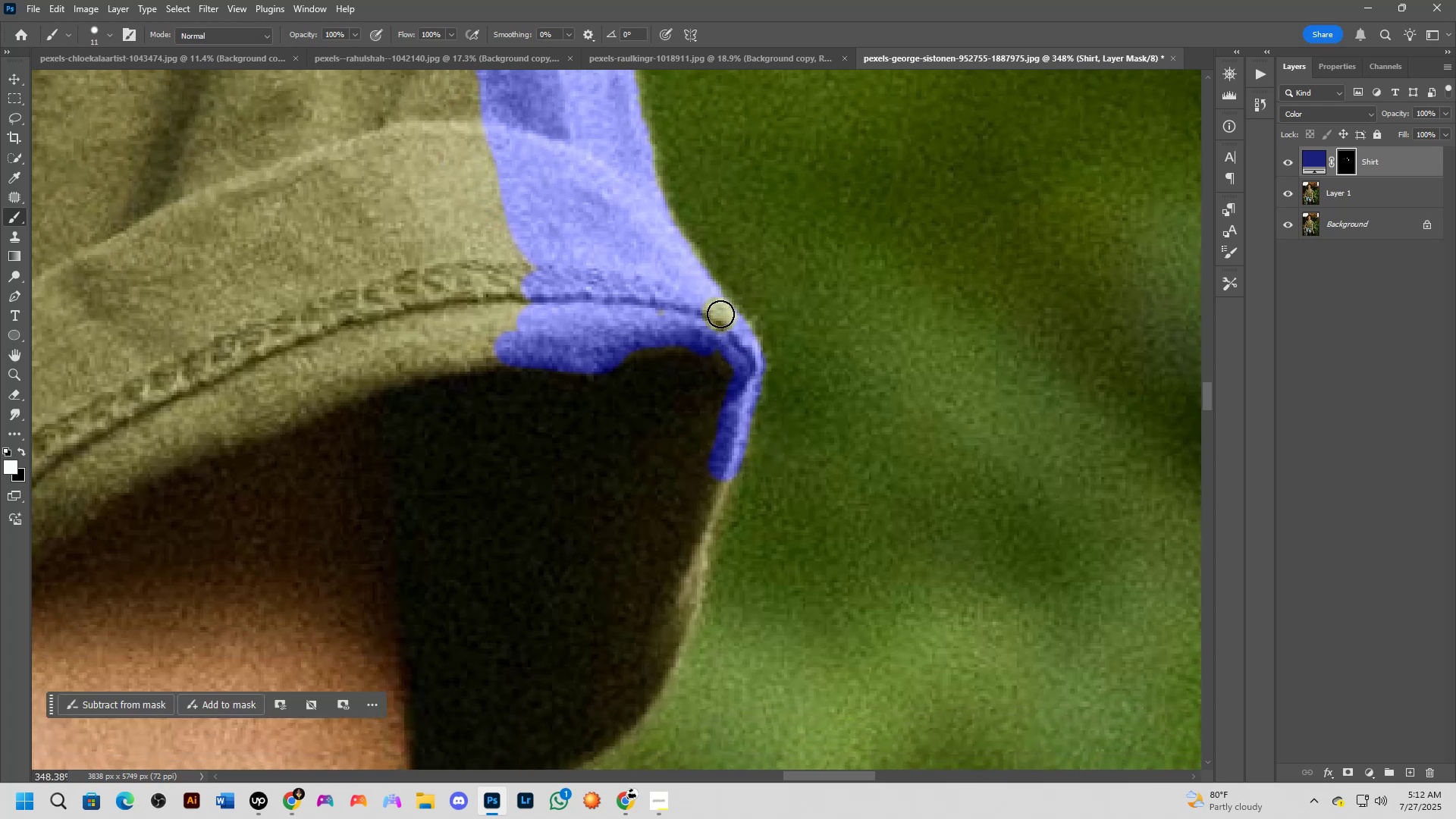 
key(Control+Z)
 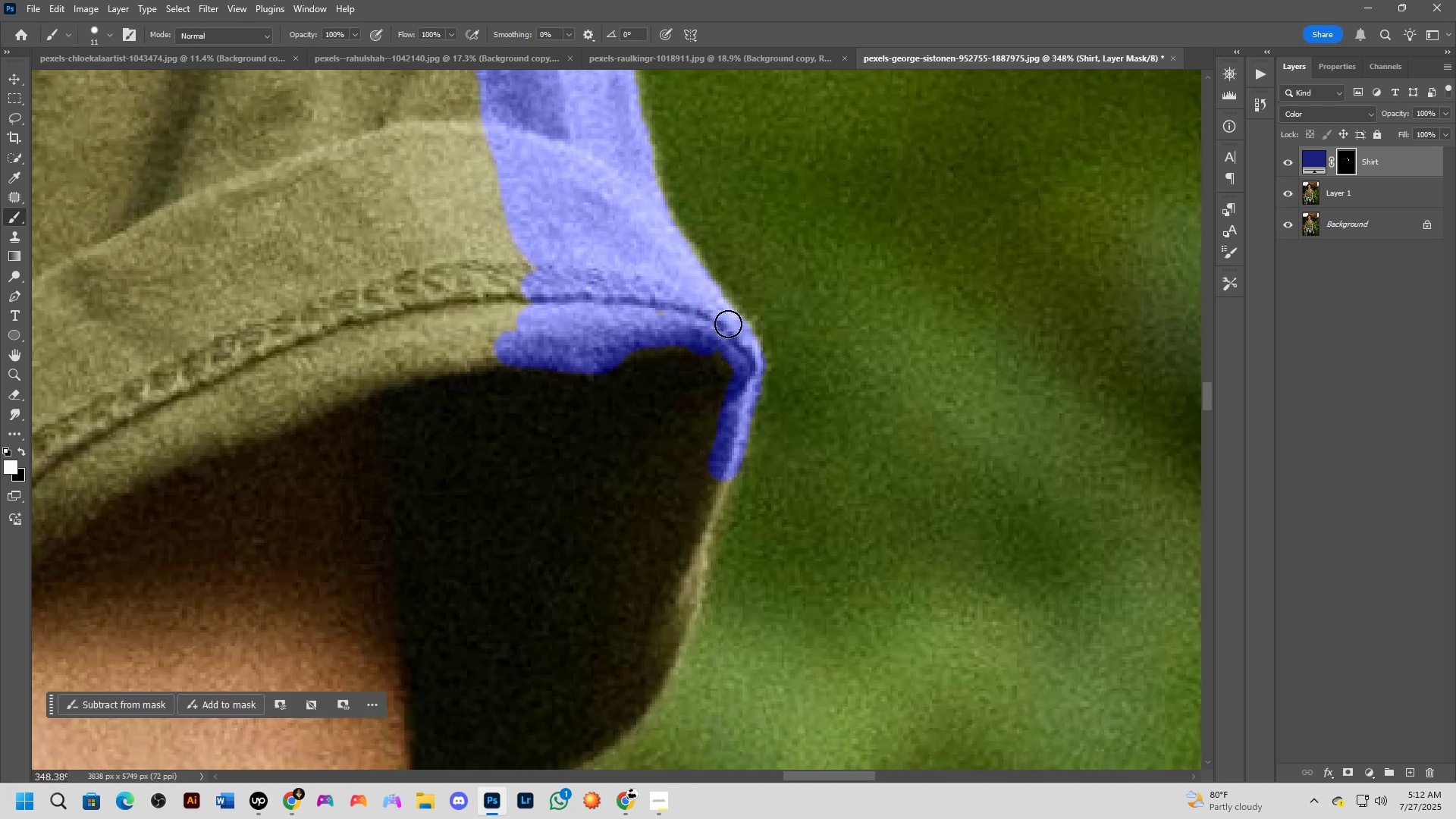 
left_click([720, 315])
 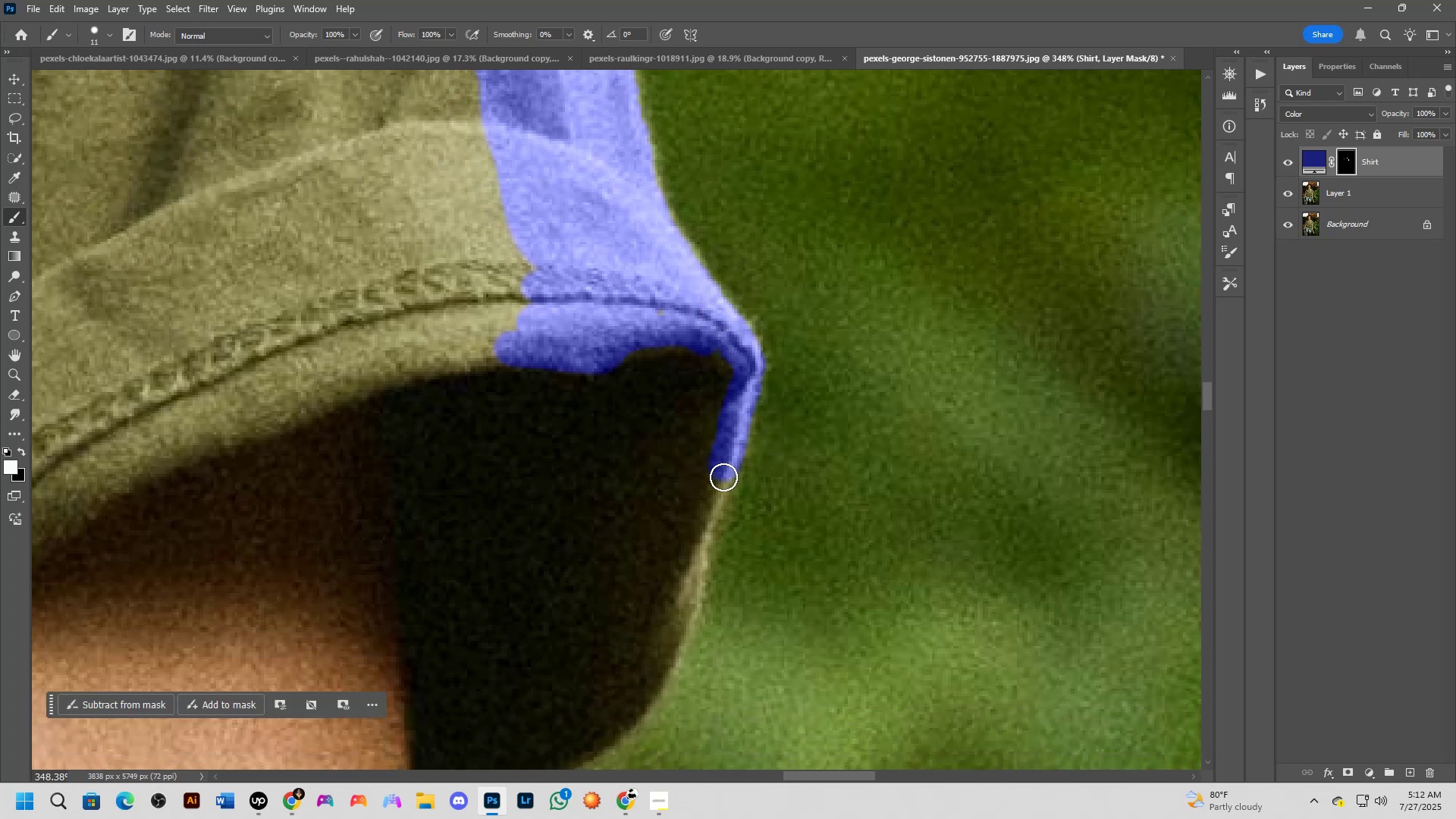 
scroll: coordinate [733, 468], scroll_direction: up, amount: 4.0
 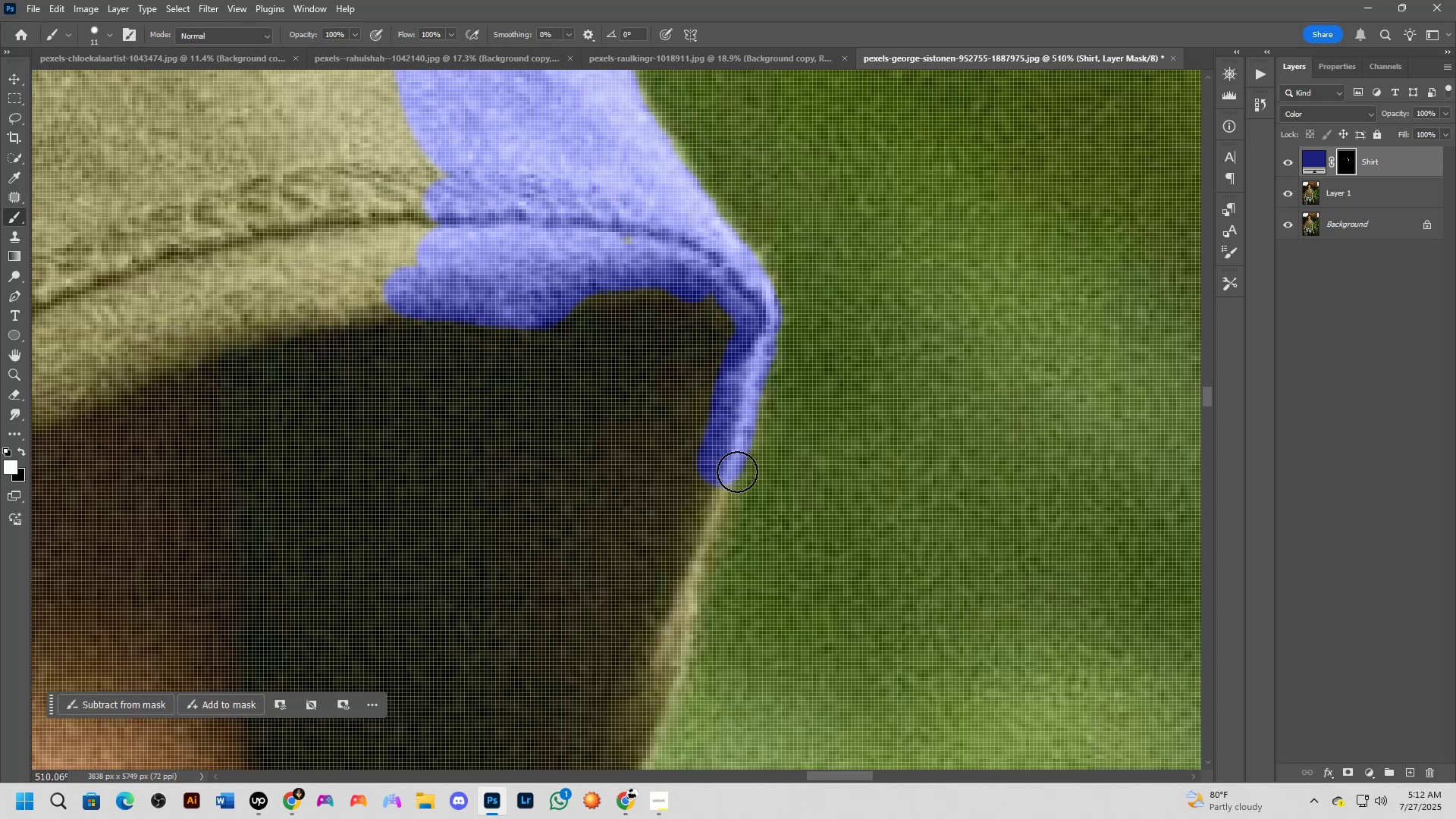 
scroll: coordinate [735, 478], scroll_direction: down, amount: 1.0
 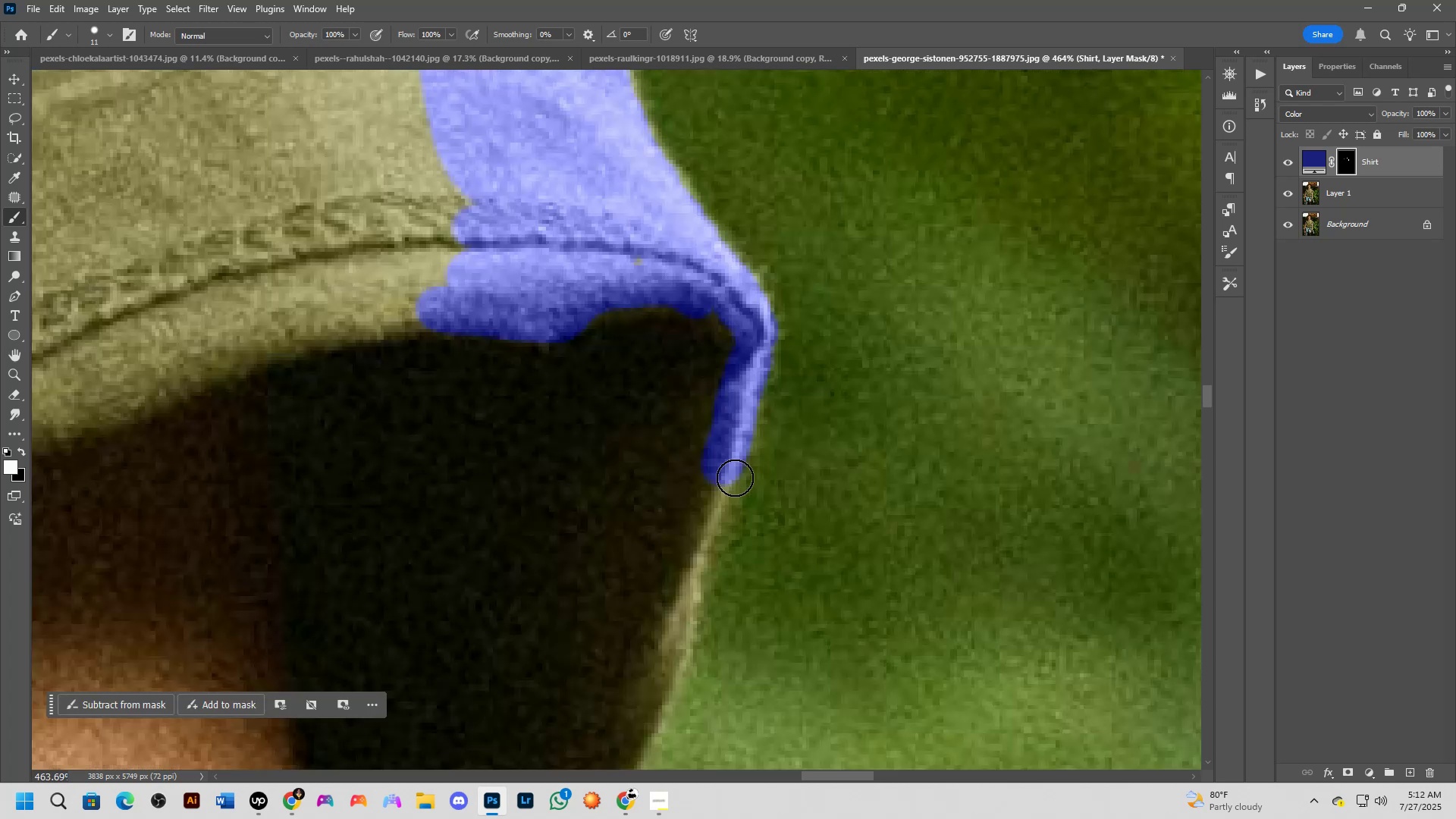 
hold_key(key=Space, duration=0.77)
 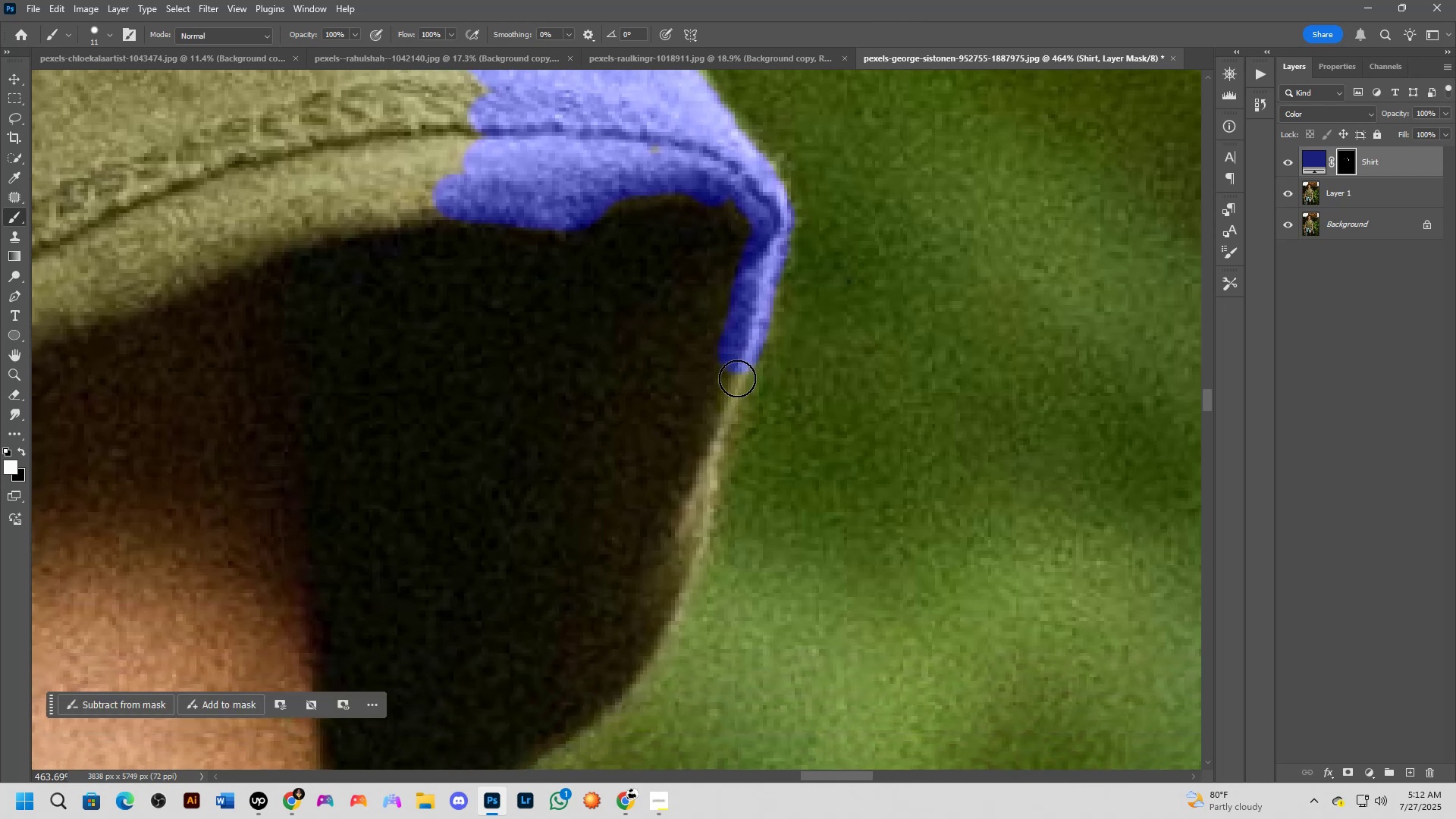 
left_click_drag(start_coordinate=[741, 470], to_coordinate=[756, 369])
 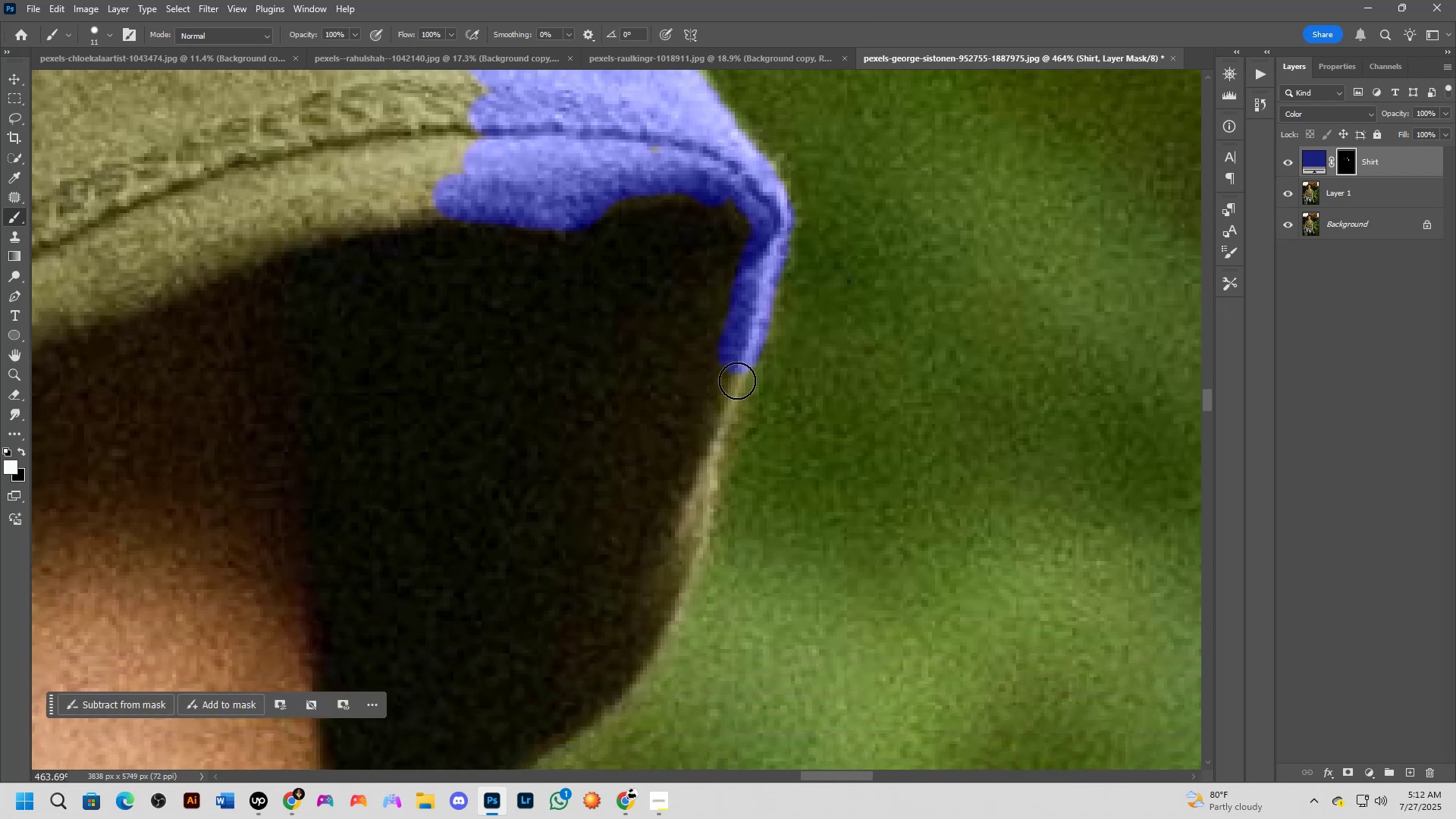 
left_click_drag(start_coordinate=[737, 378], to_coordinate=[687, 535])
 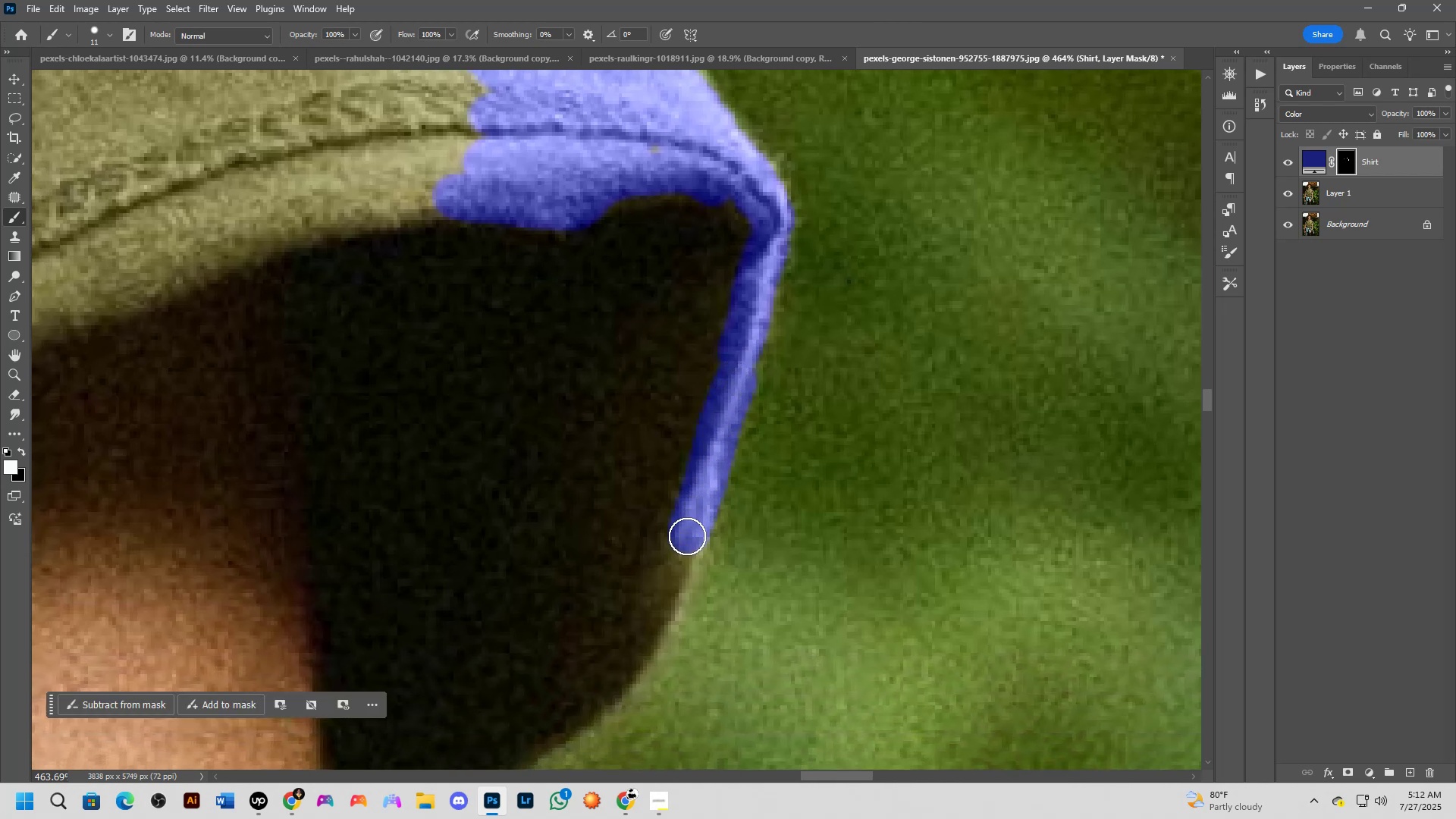 
hold_key(key=Space, duration=0.72)
 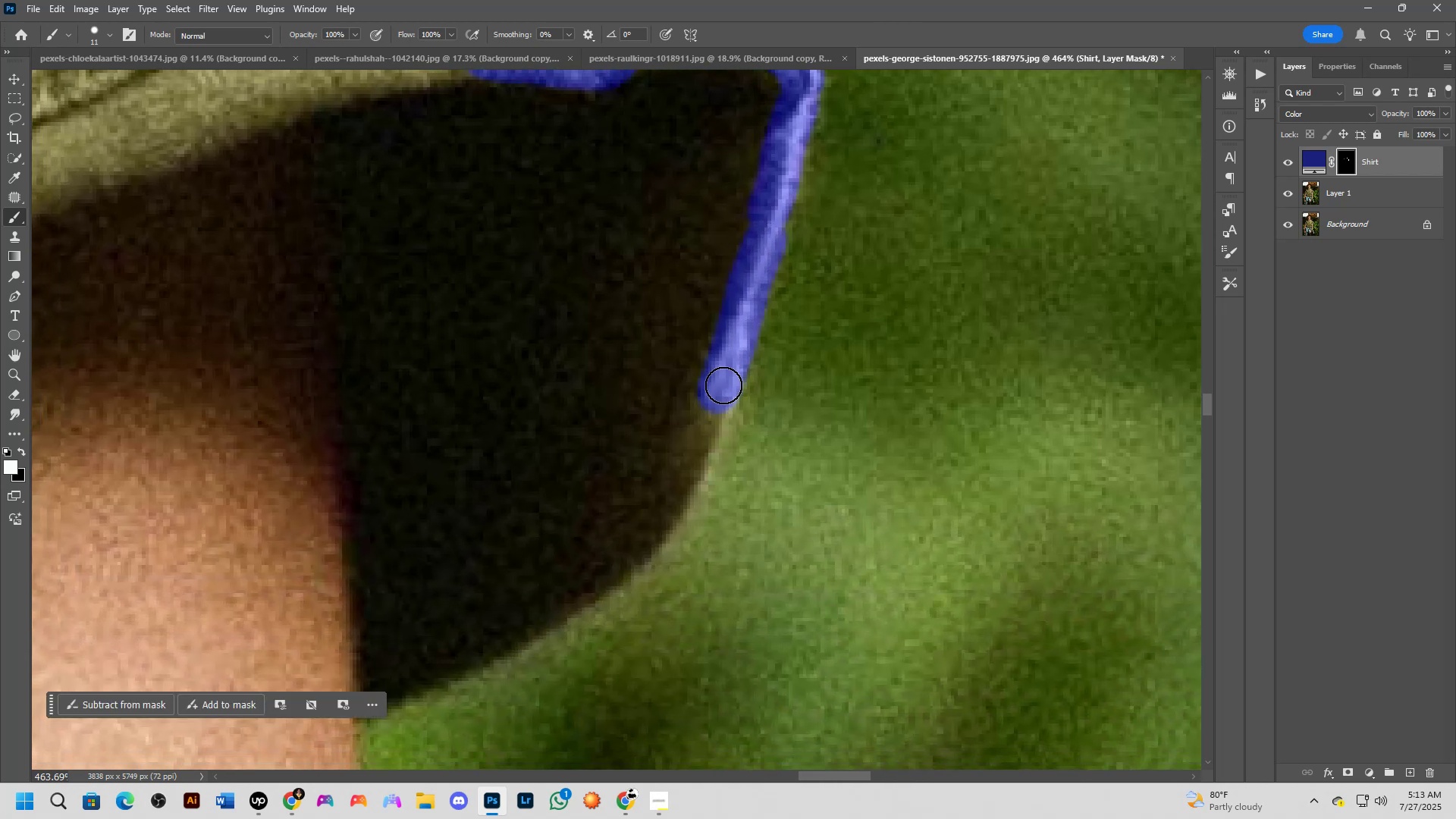 
left_click_drag(start_coordinate=[690, 519], to_coordinate=[720, 378])
 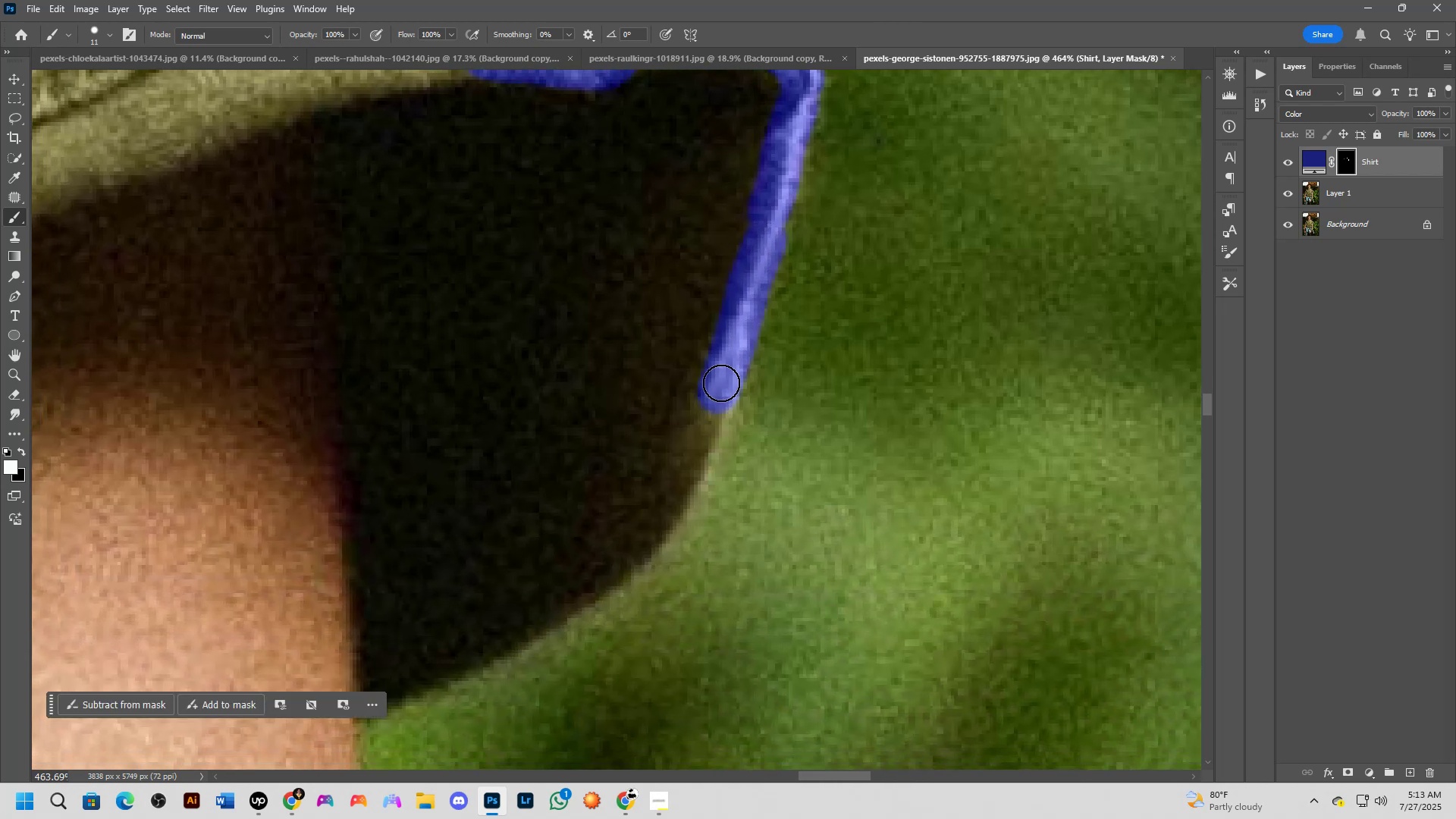 
left_click_drag(start_coordinate=[723, 387], to_coordinate=[707, 432])
 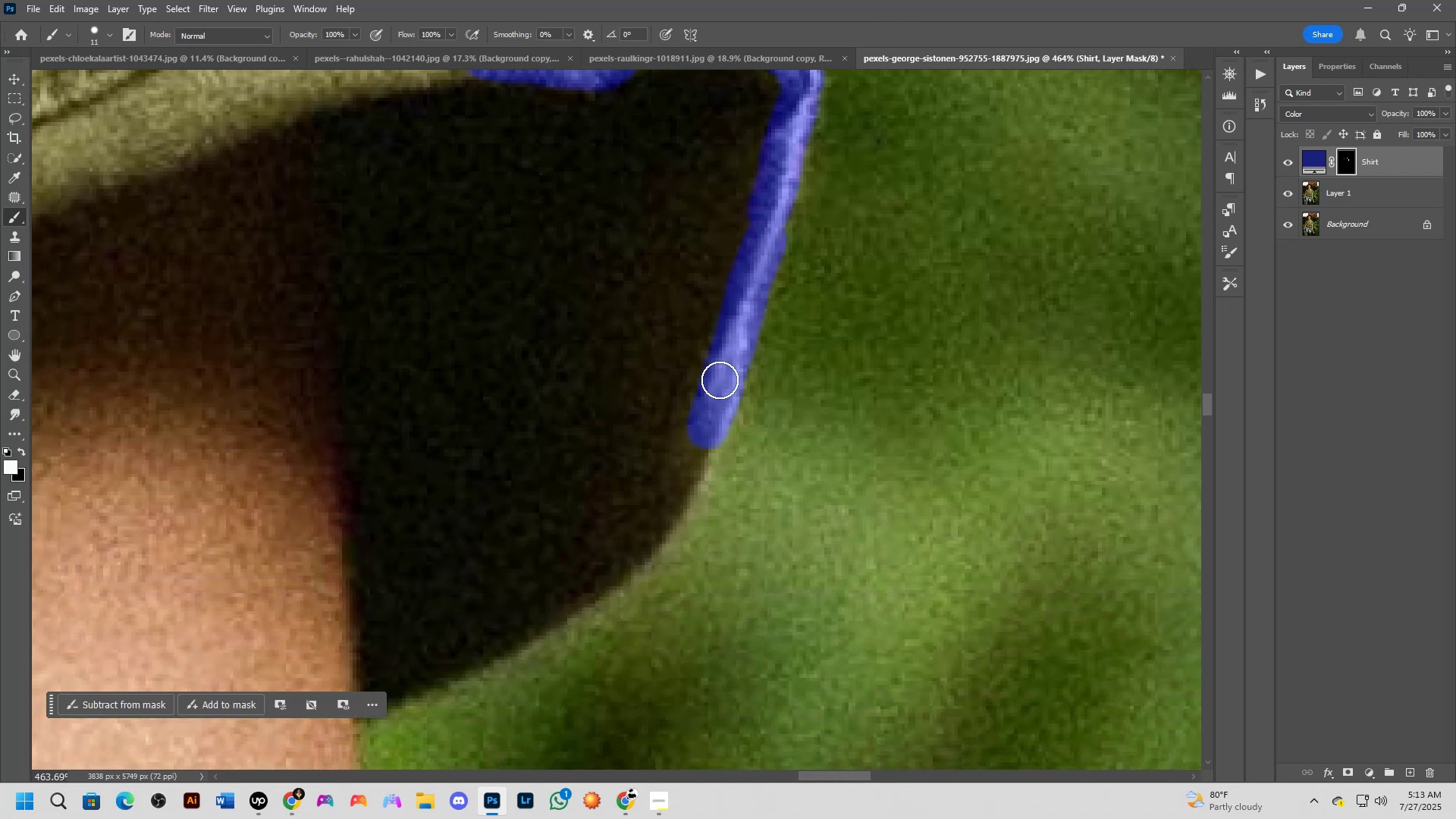 
left_click_drag(start_coordinate=[725, 372], to_coordinate=[704, 419])
 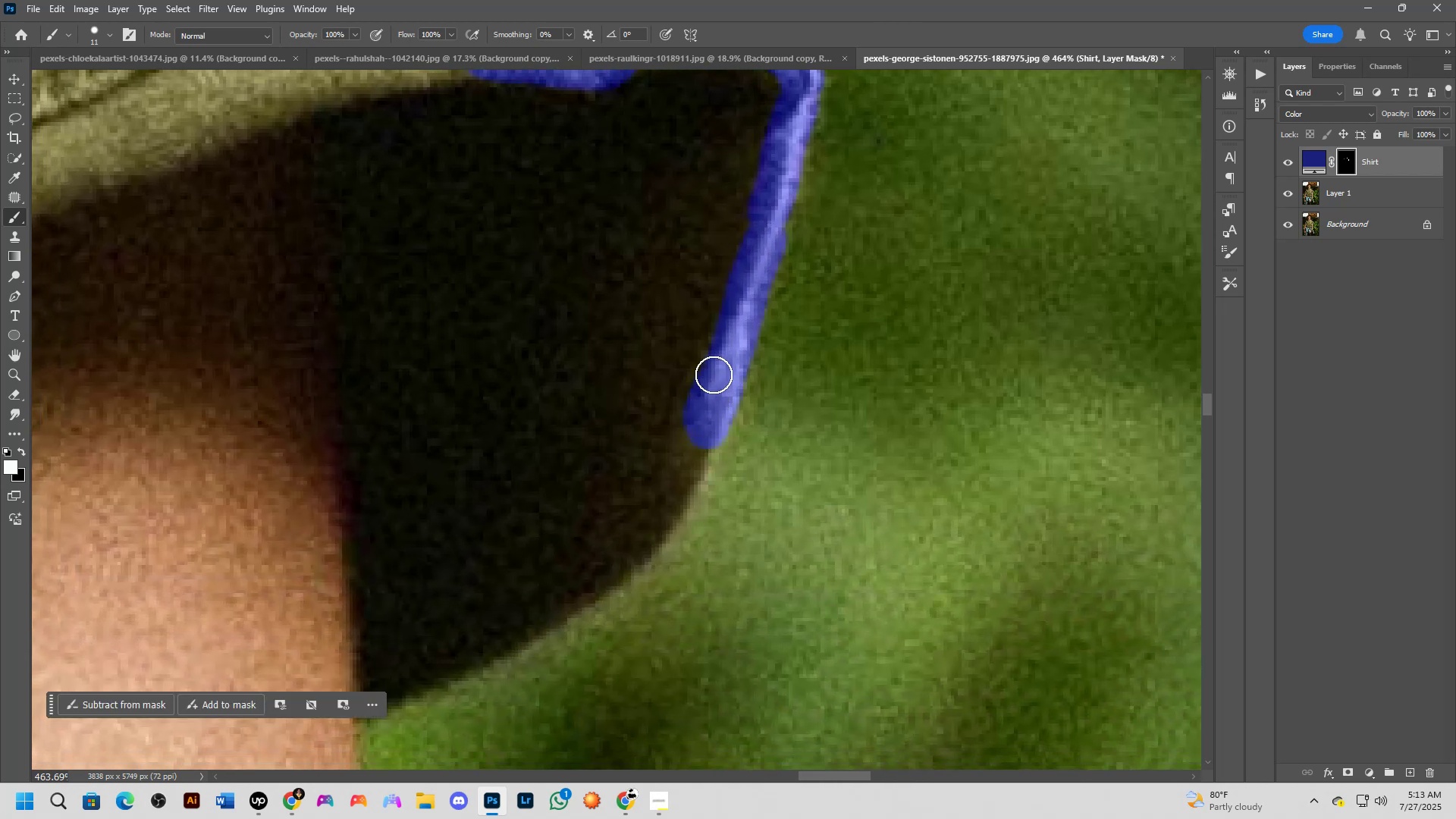 
left_click_drag(start_coordinate=[716, 368], to_coordinate=[677, 499])
 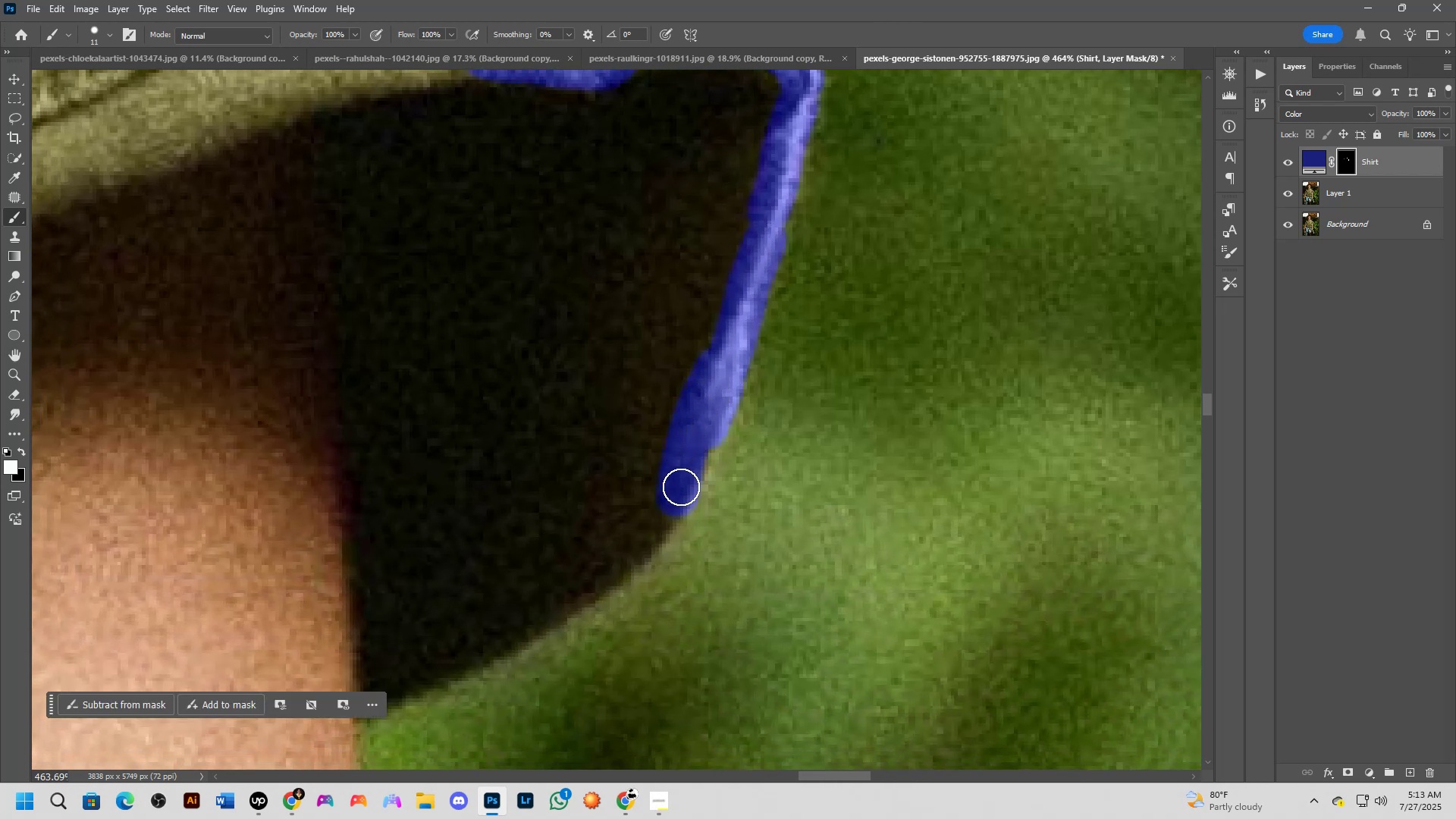 
left_click_drag(start_coordinate=[689, 471], to_coordinate=[708, 437])
 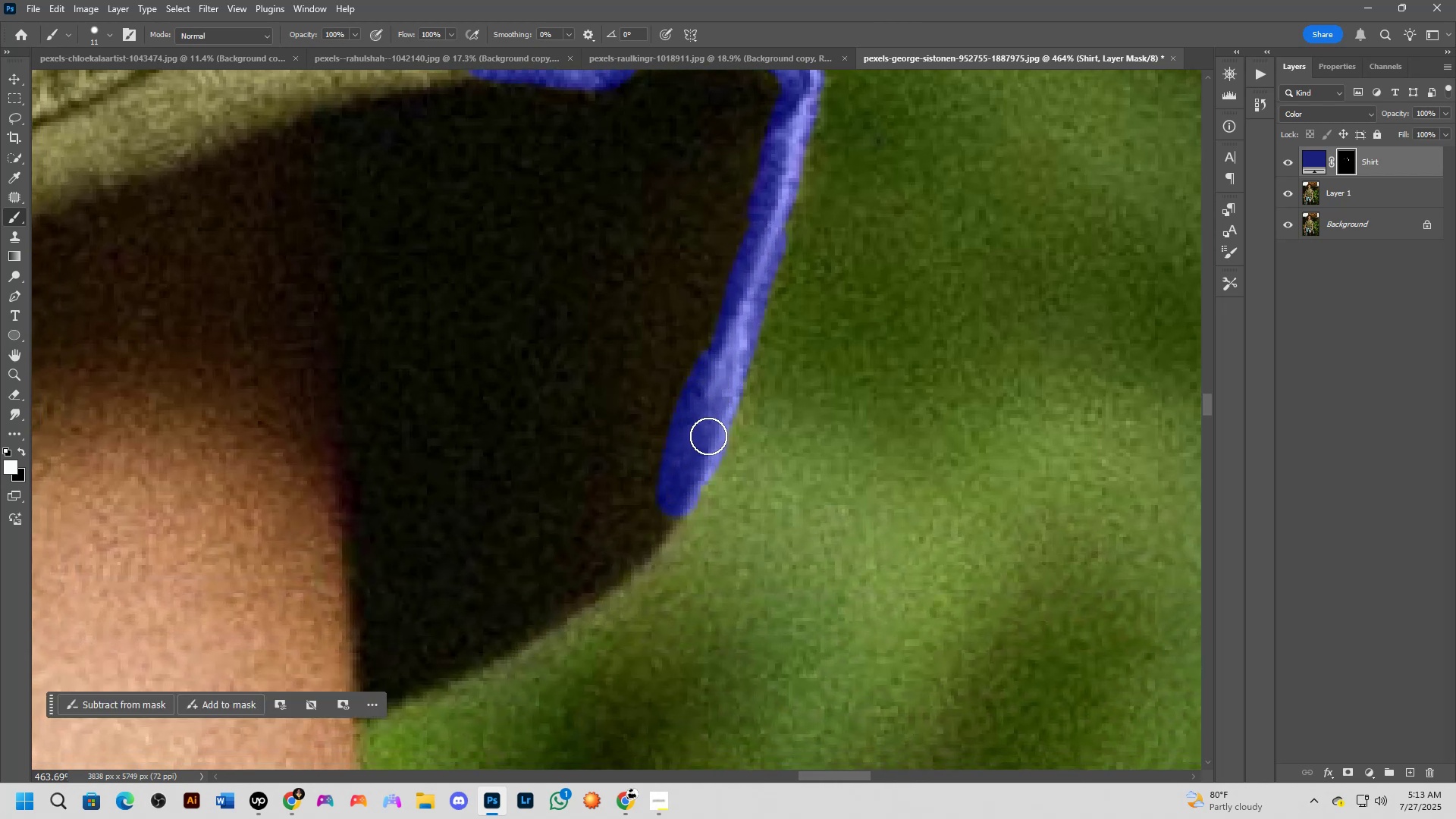 
hold_key(key=Space, duration=0.61)
 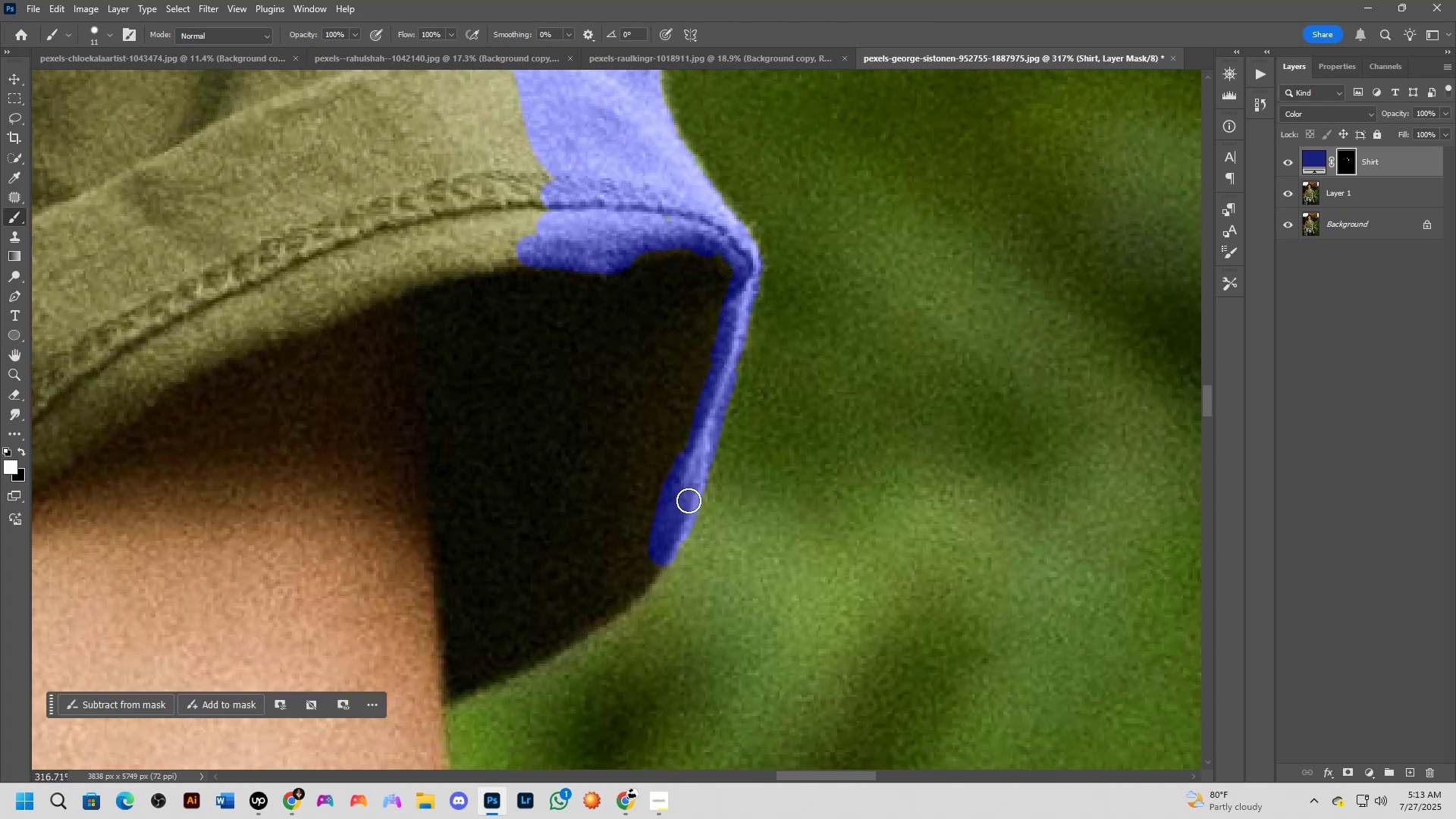 
left_click_drag(start_coordinate=[708, 438], to_coordinate=[682, 517])
 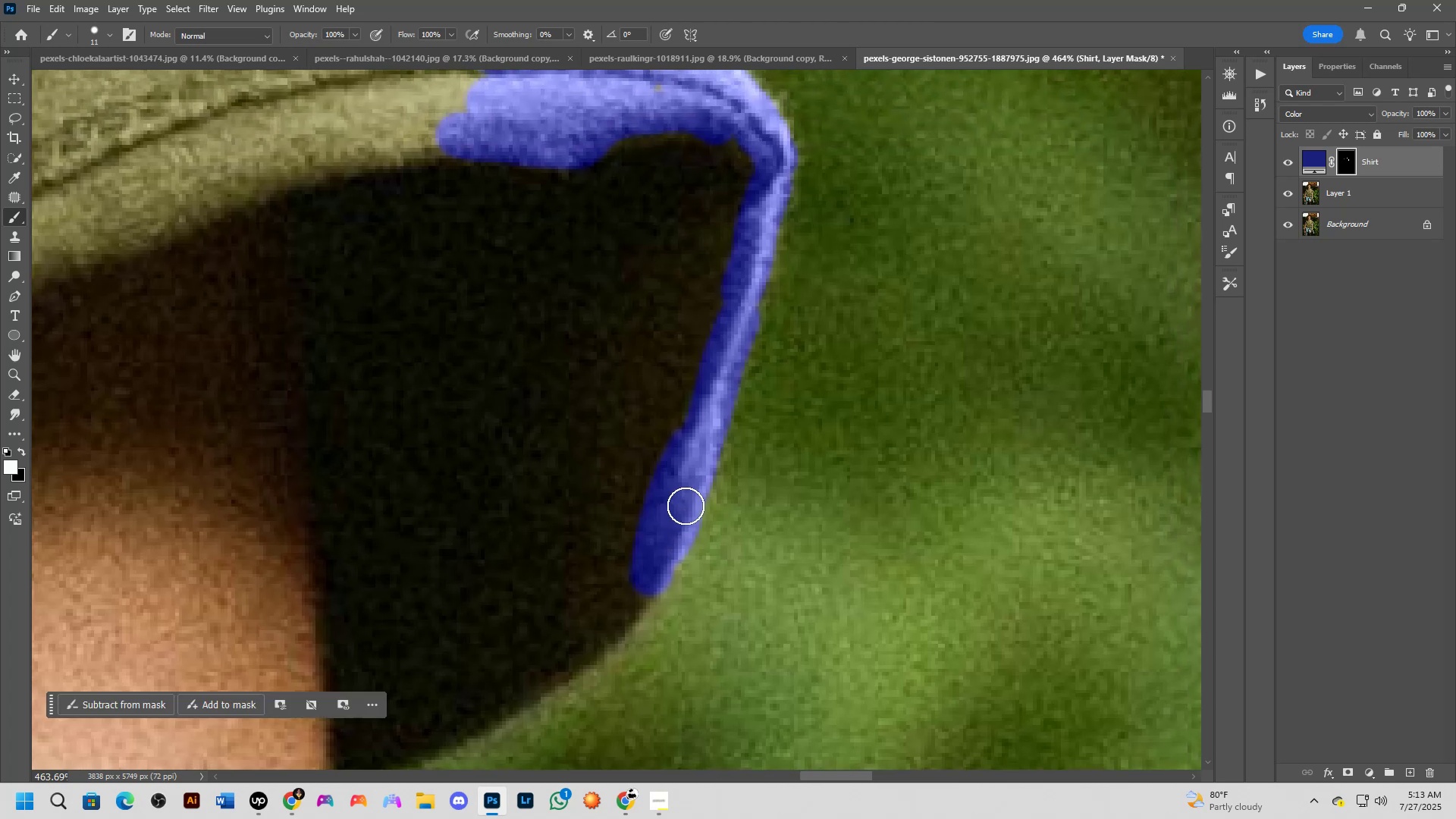 
scroll: coordinate [689, 500], scroll_direction: down, amount: 9.0
 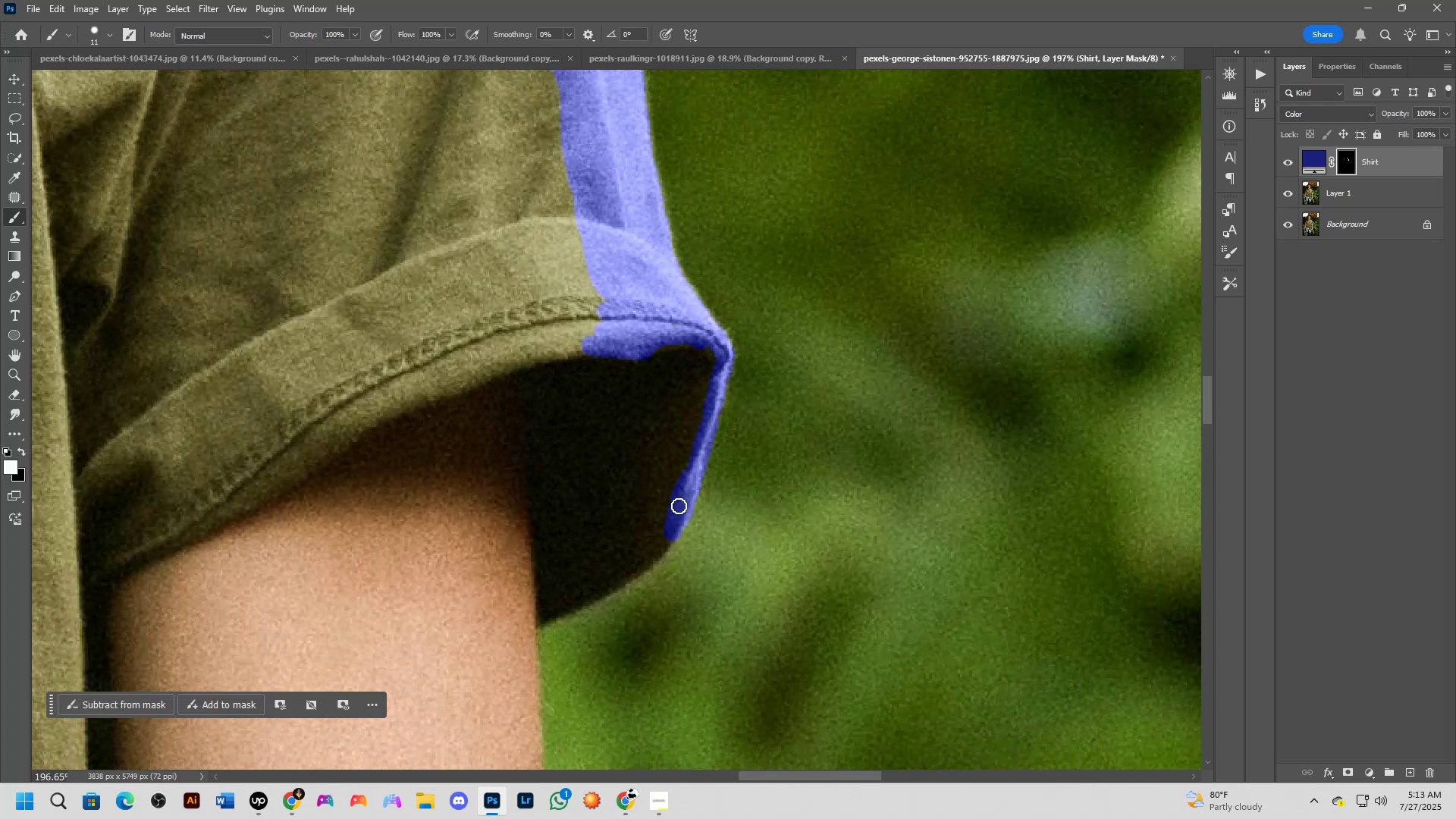 
scroll: coordinate [664, 513], scroll_direction: up, amount: 3.0
 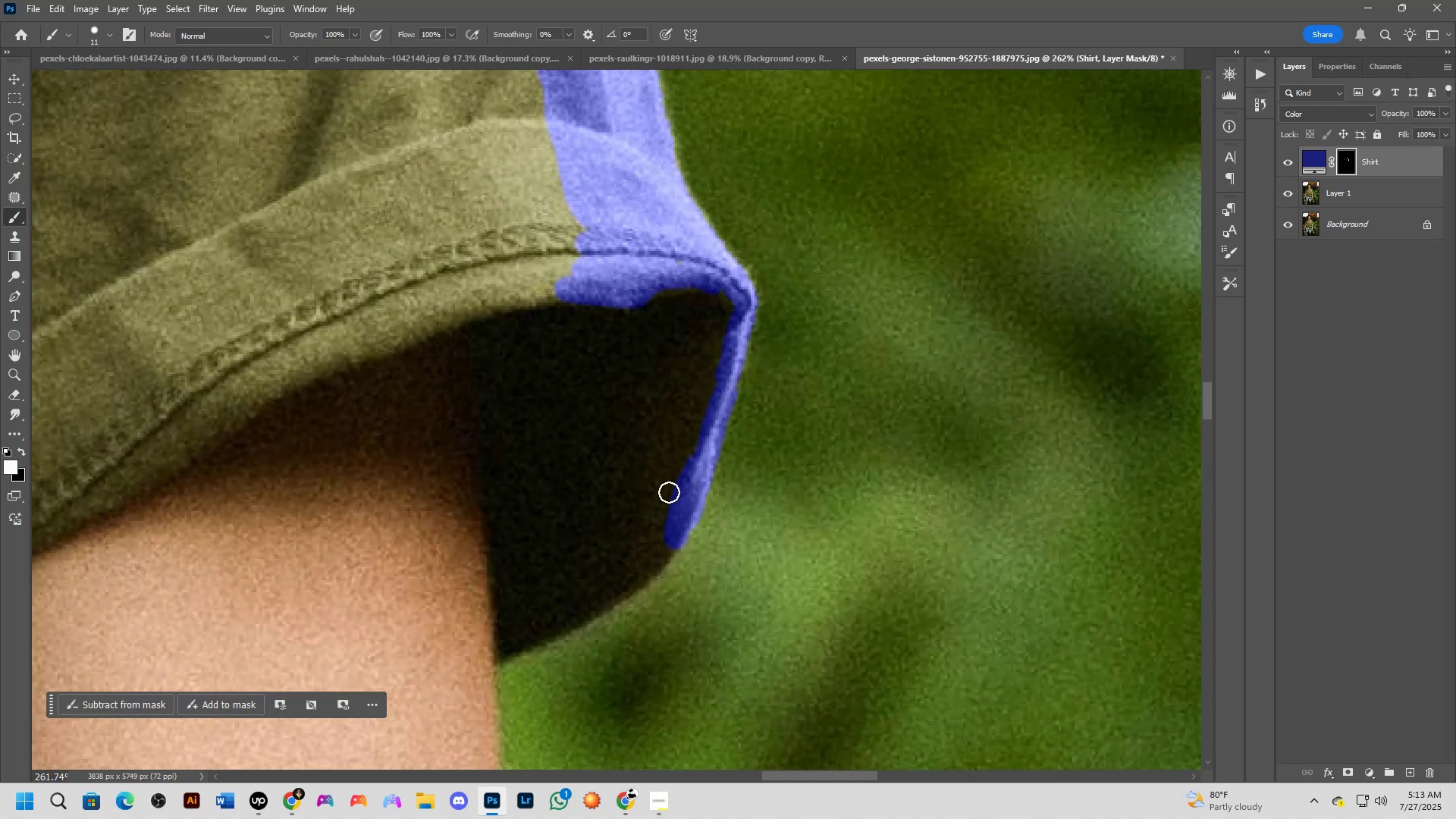 
hold_key(key=Space, duration=0.81)
 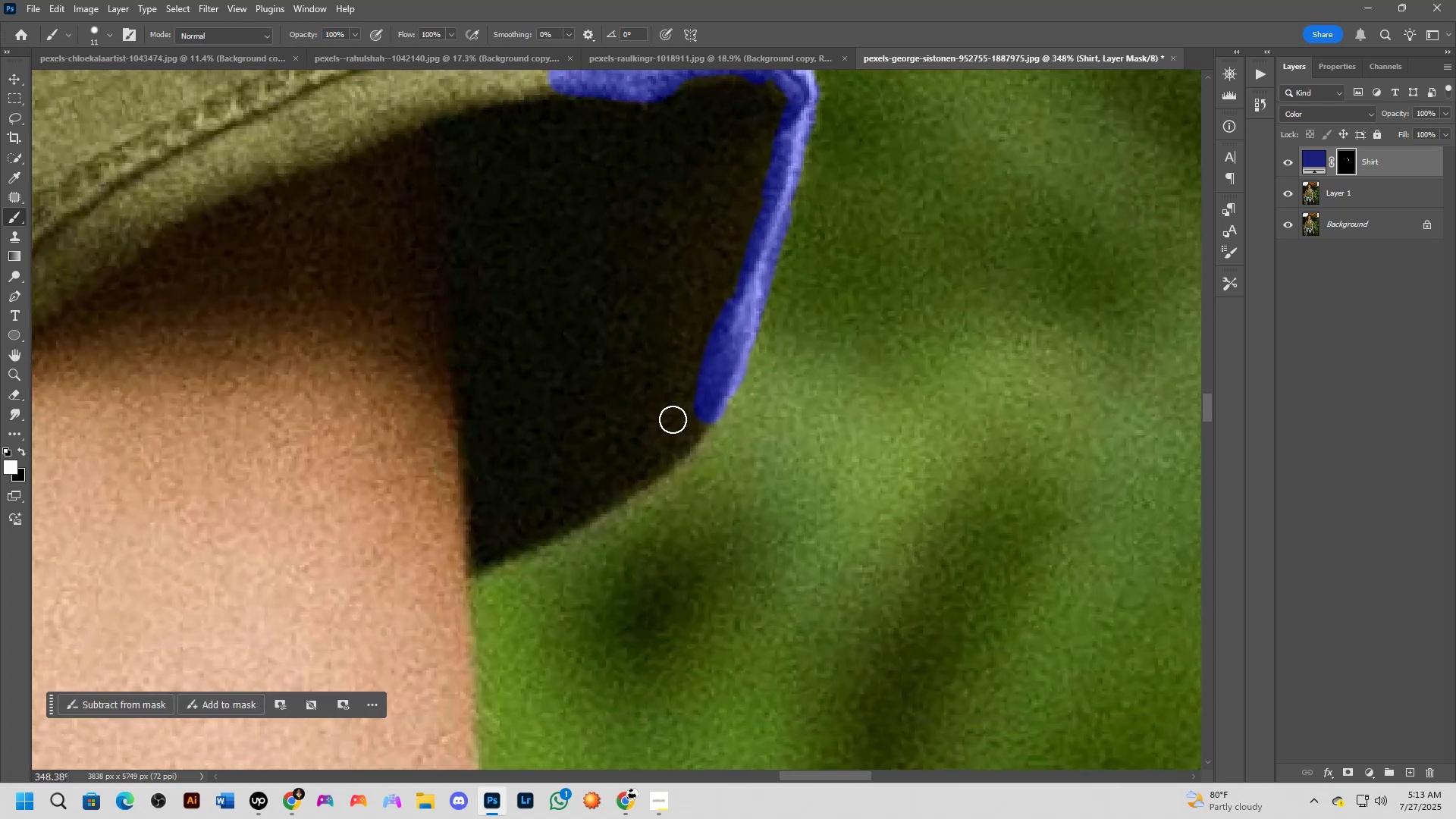 
left_click_drag(start_coordinate=[651, 524], to_coordinate=[676, 397])
 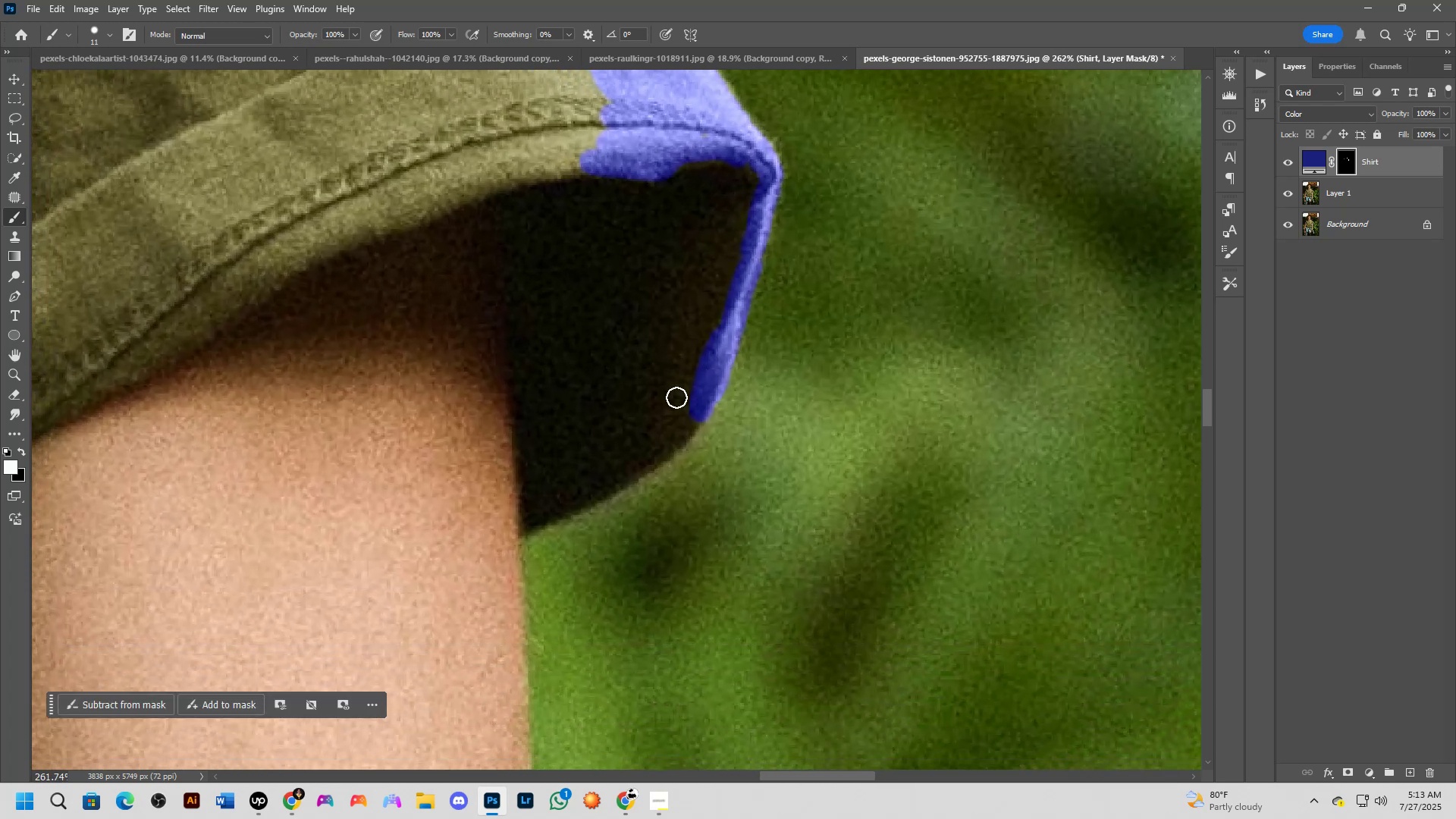 
scroll: coordinate [673, 419], scroll_direction: up, amount: 3.0
 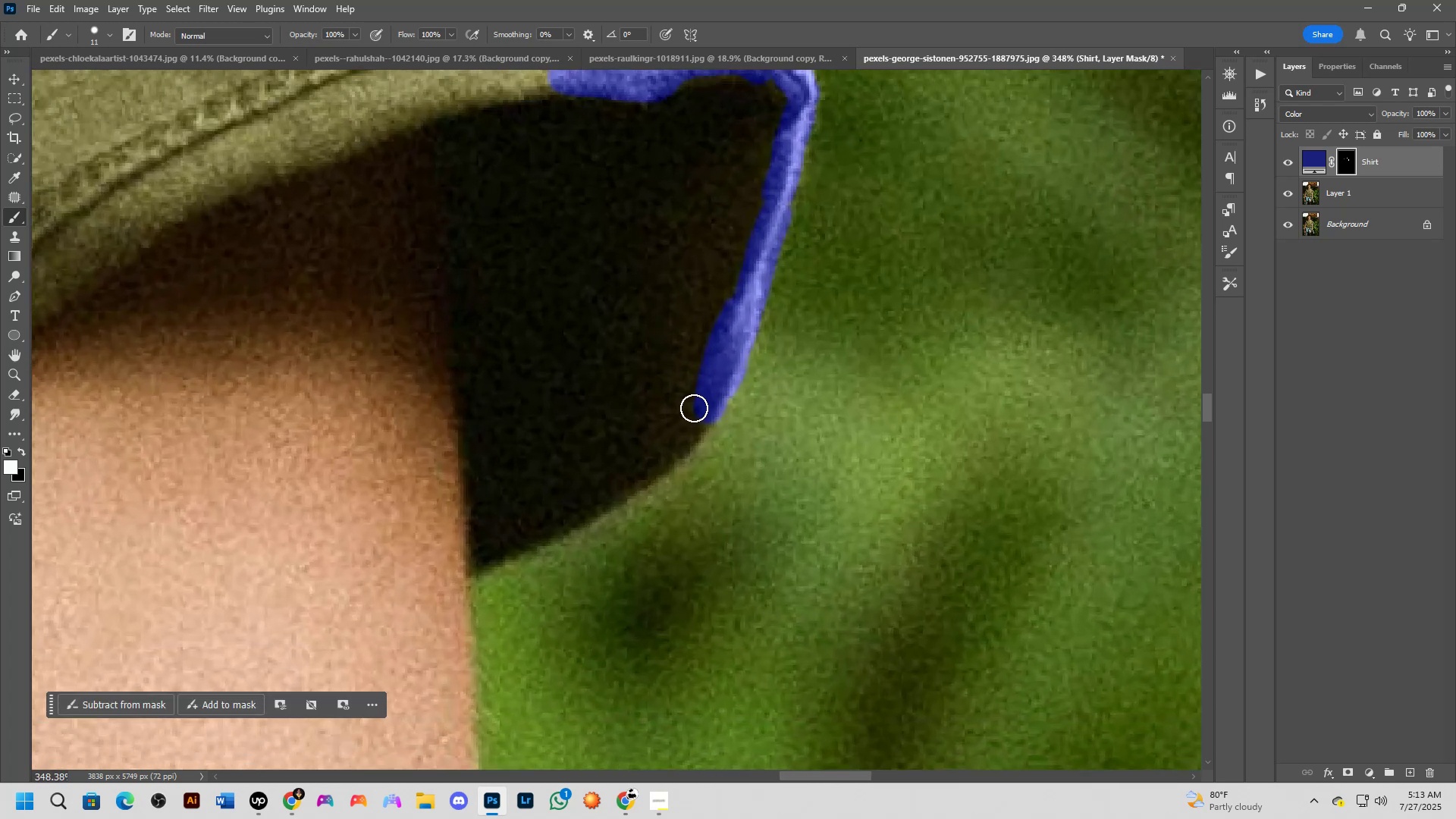 
left_click_drag(start_coordinate=[703, 412], to_coordinate=[592, 508])
 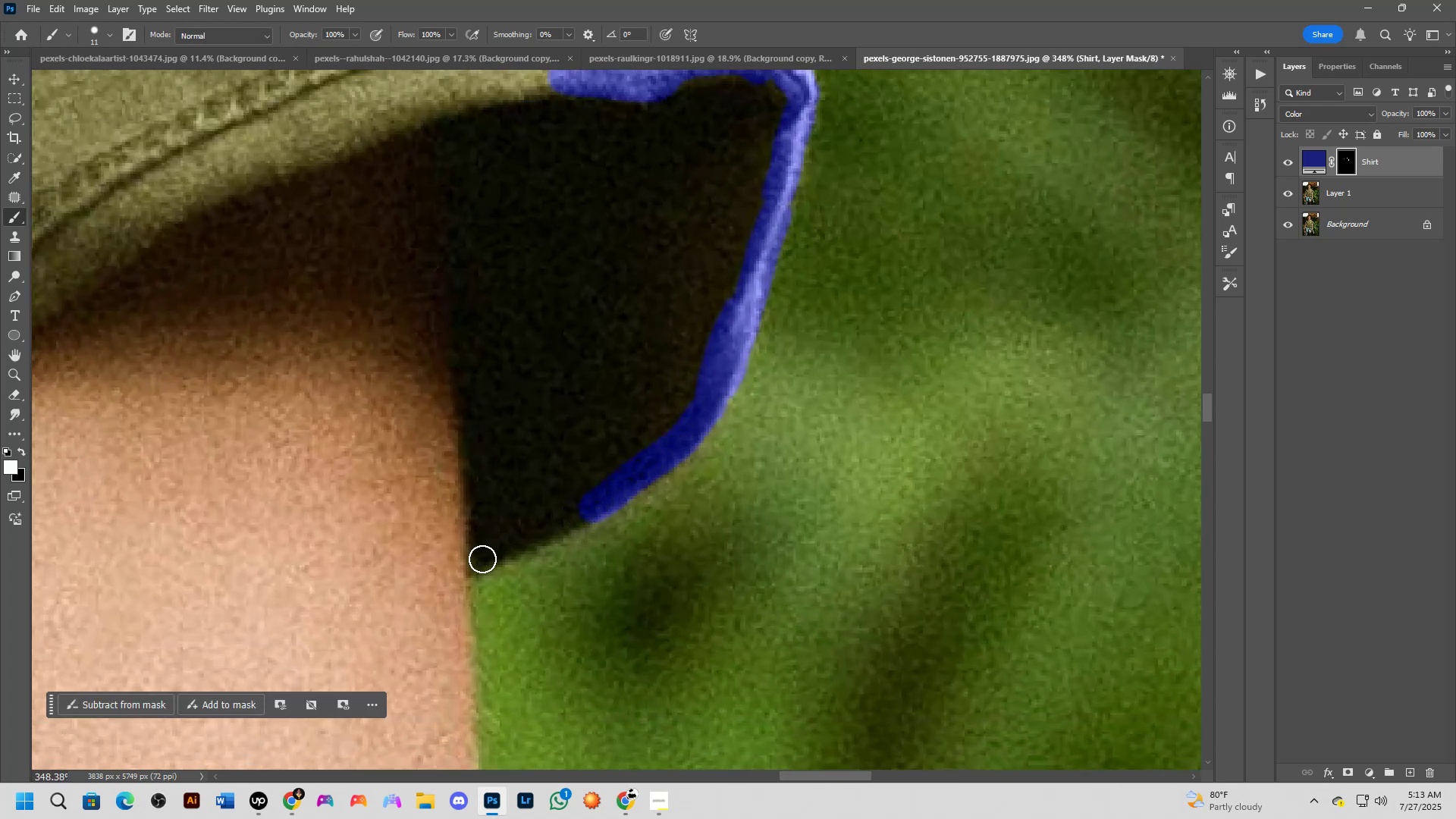 
left_click_drag(start_coordinate=[479, 563], to_coordinate=[587, 502])
 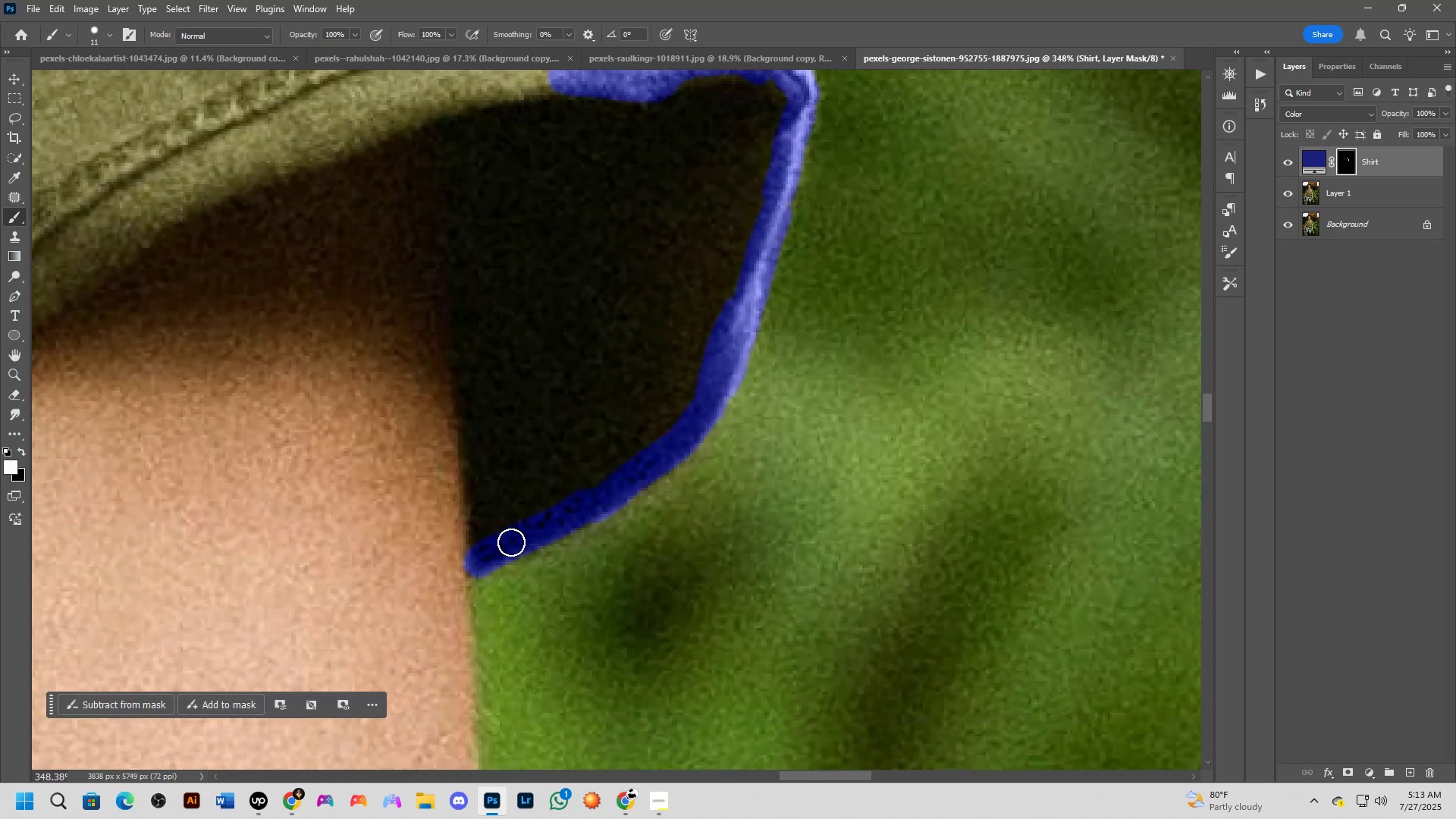 
left_click_drag(start_coordinate=[501, 548], to_coordinate=[576, 499])
 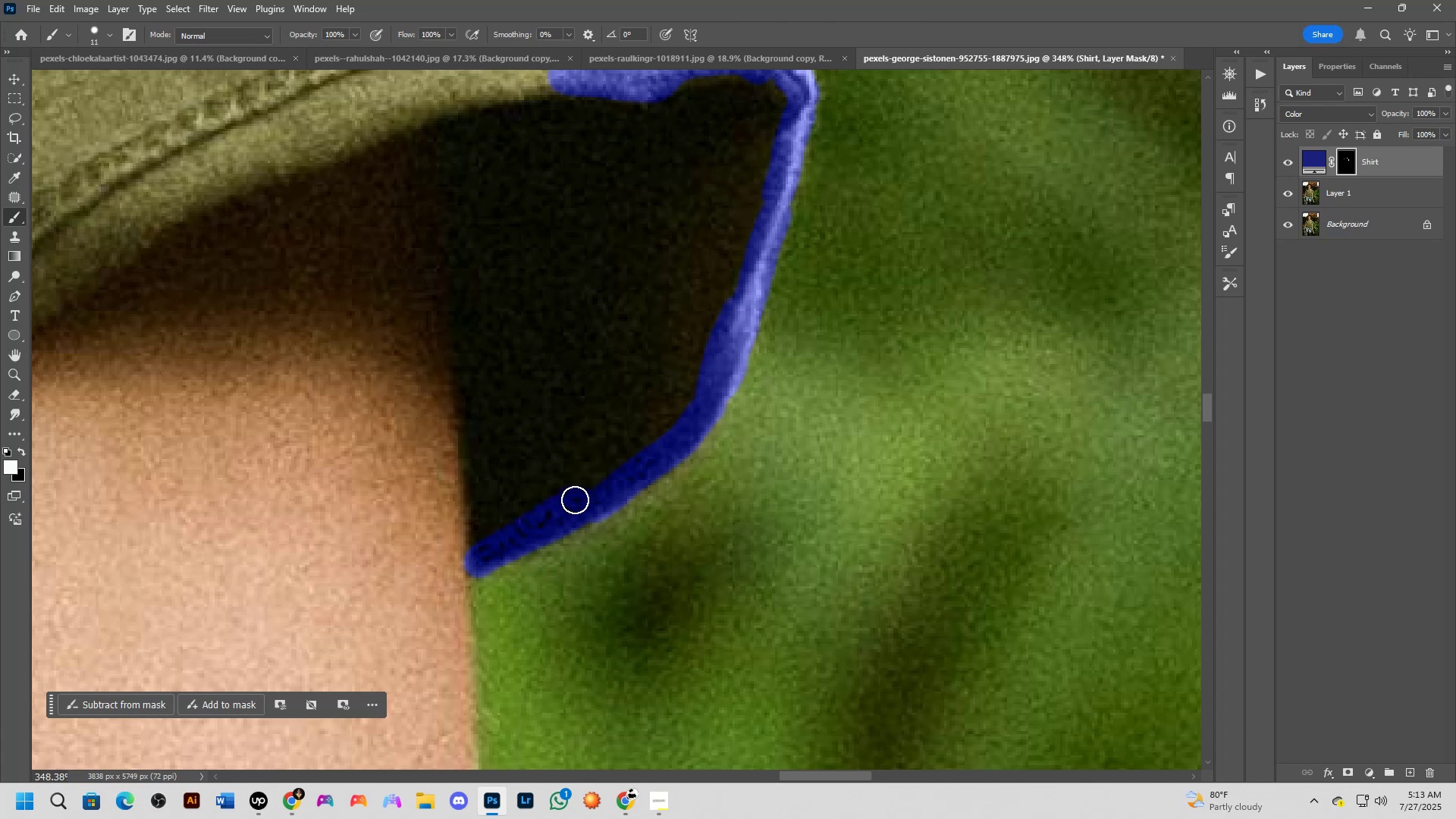 
hold_key(key=Space, duration=1.03)
 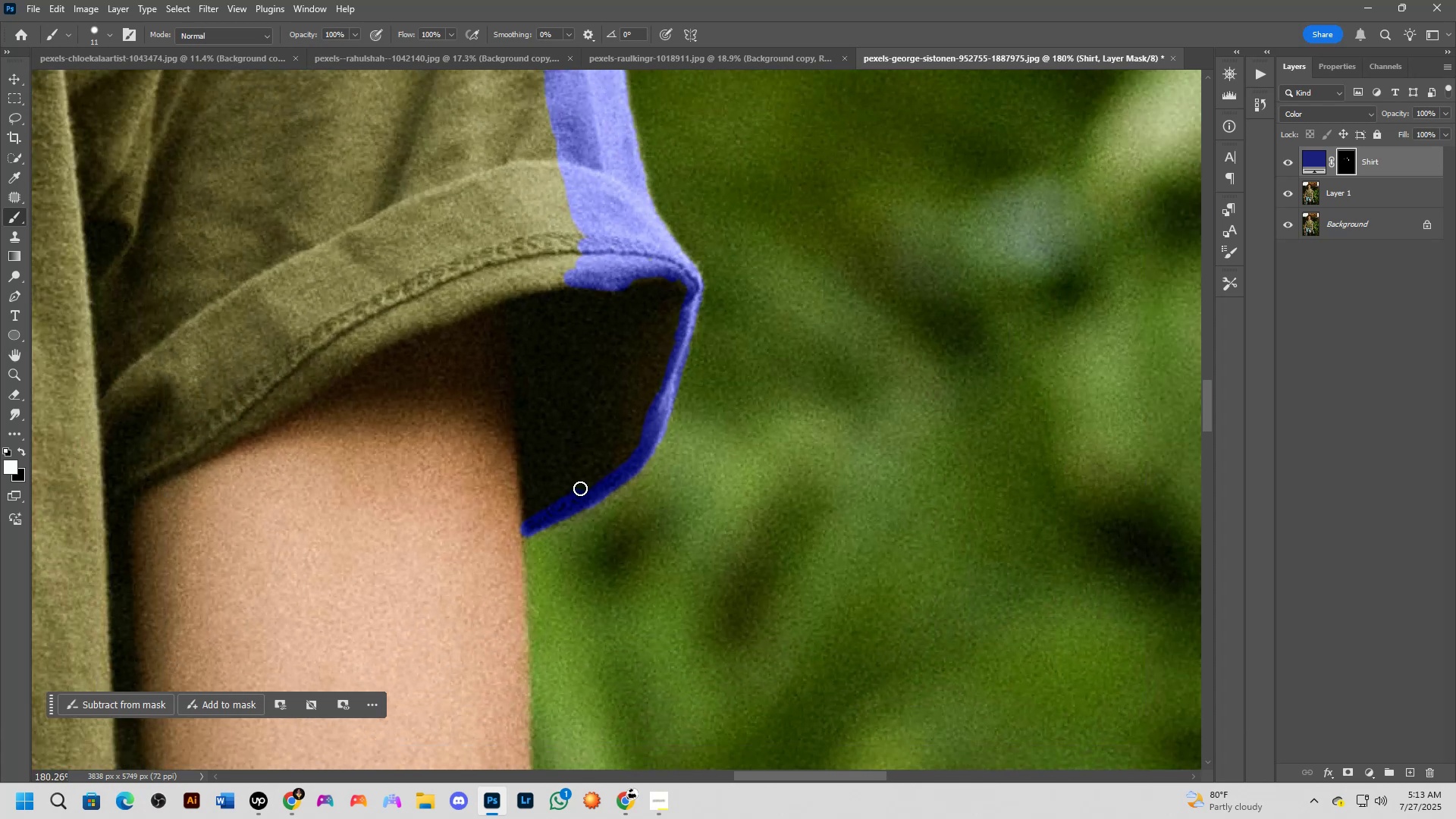 
scroll: coordinate [580, 493], scroll_direction: down, amount: 7.0
 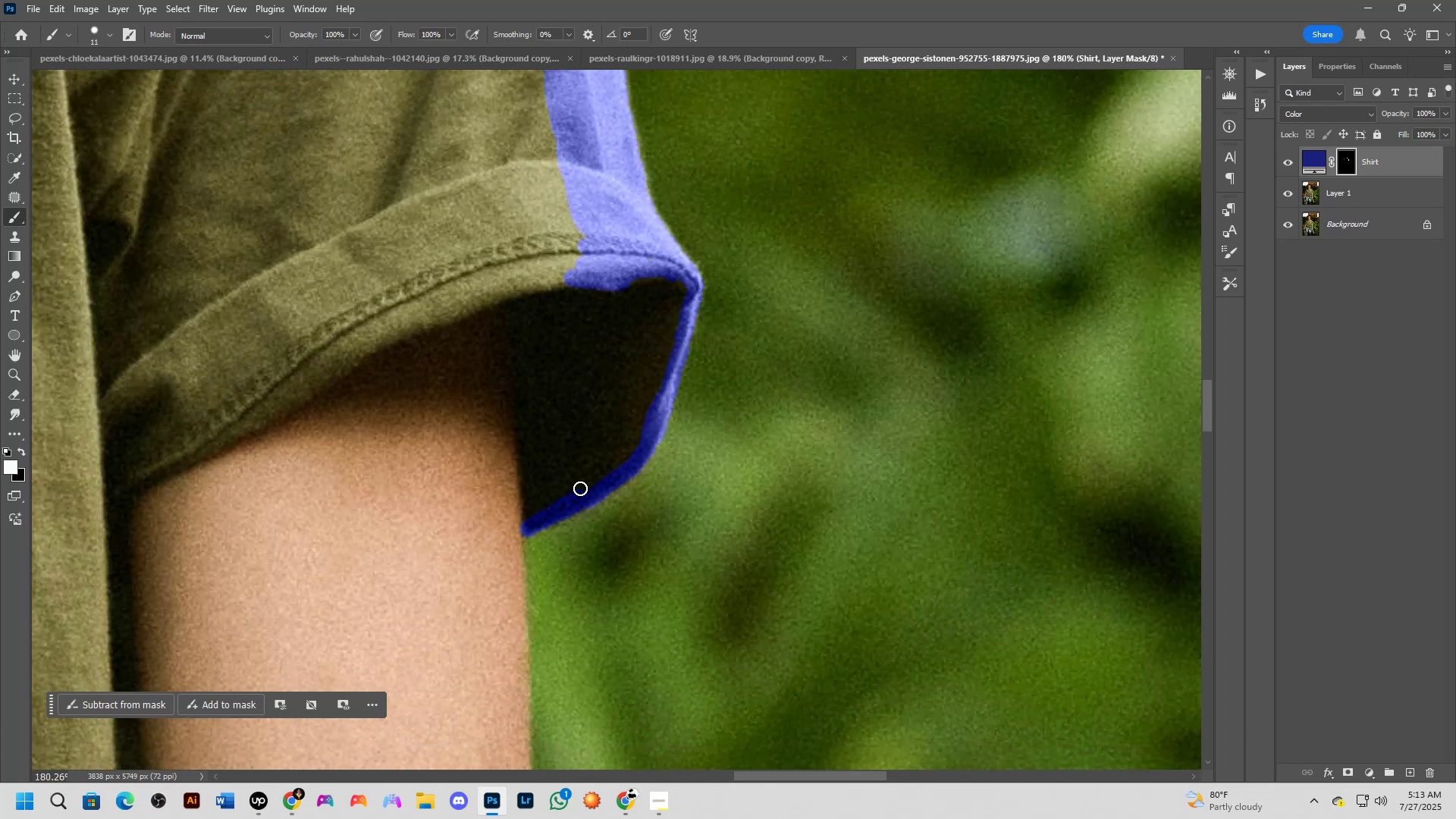 
scroll: coordinate [566, 485], scroll_direction: up, amount: 2.0
 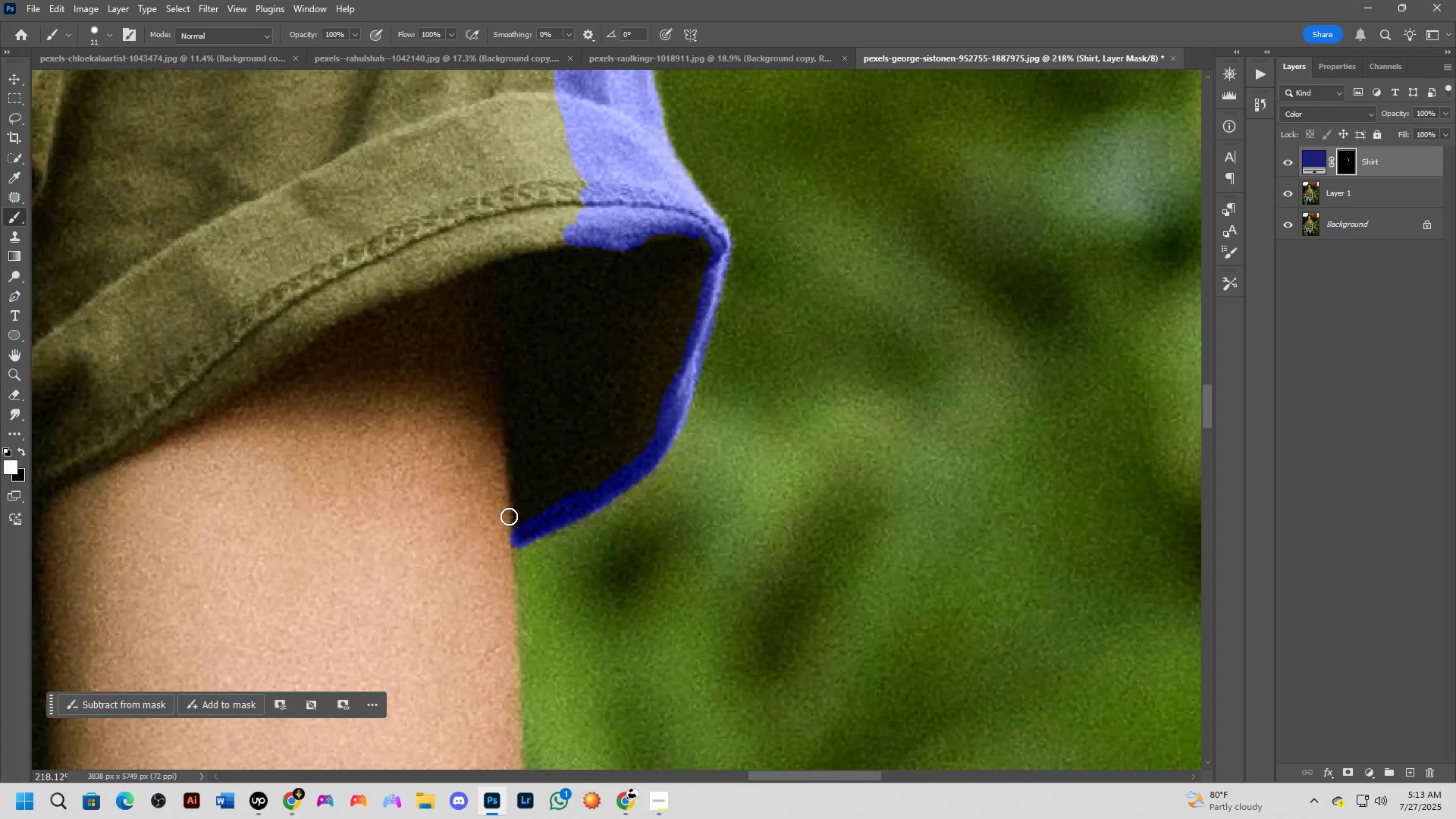 
hold_key(key=Space, duration=1.01)
 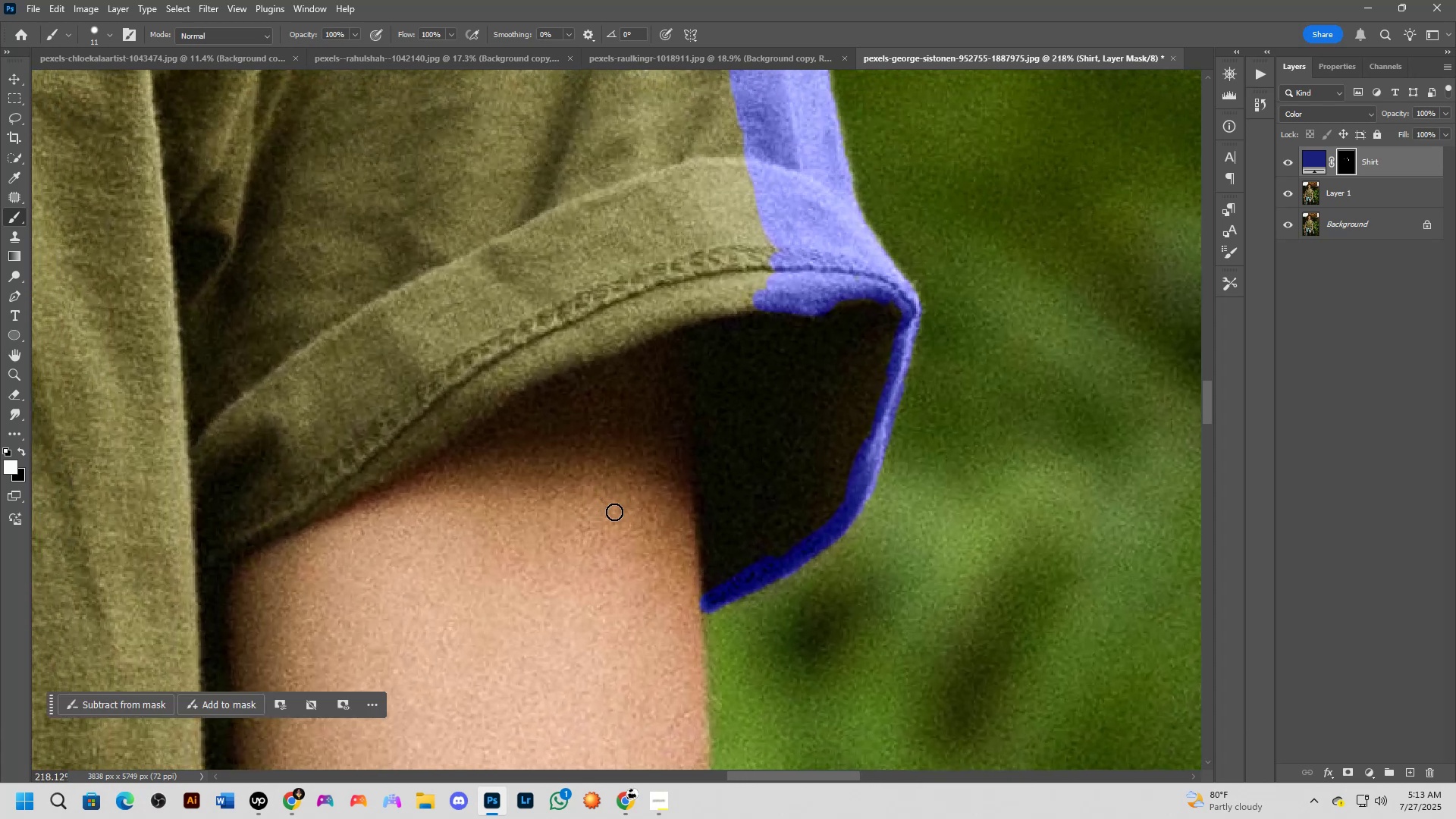 
left_click_drag(start_coordinate=[412, 441], to_coordinate=[601, 507])
 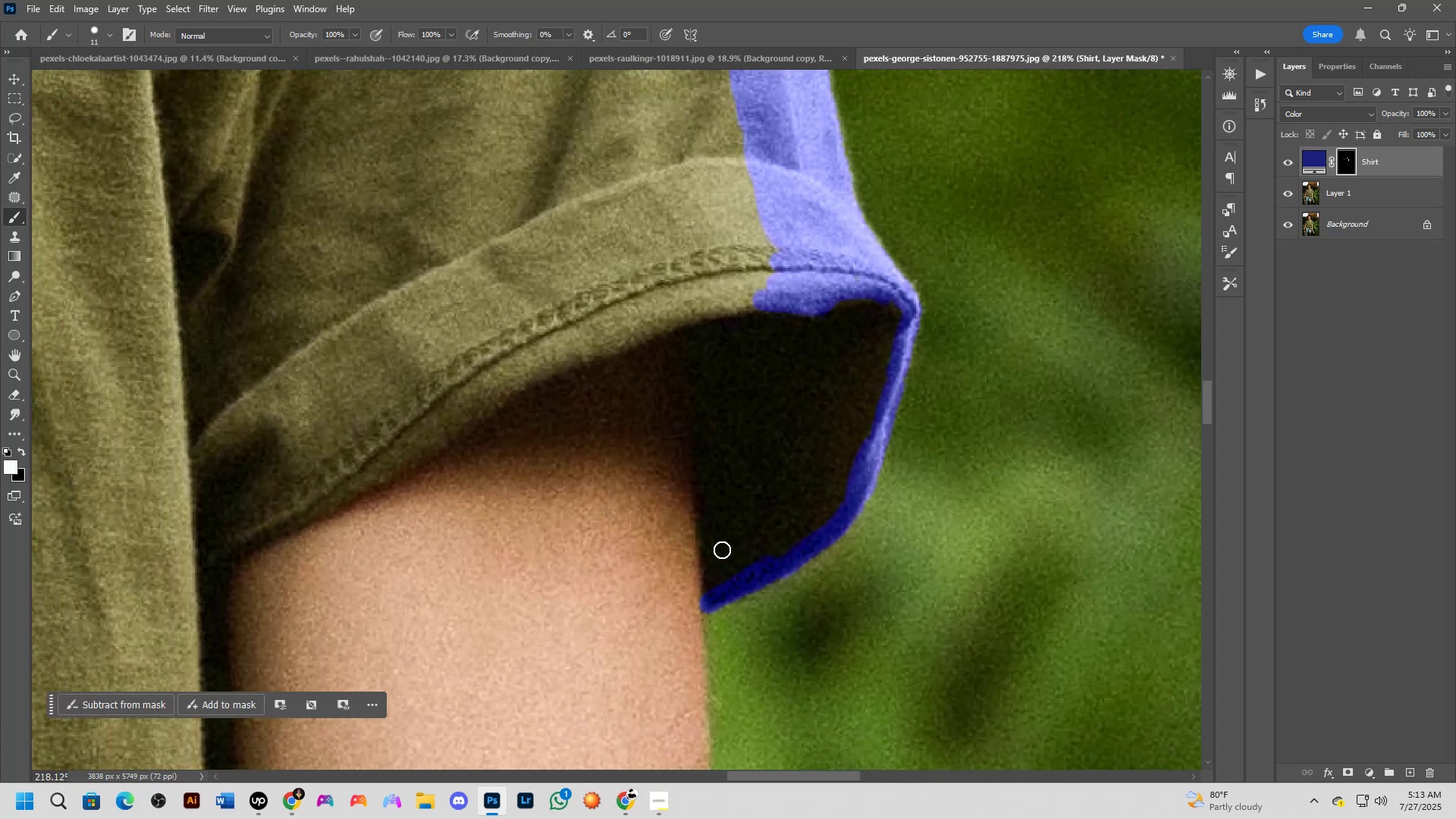 
left_click_drag(start_coordinate=[712, 586], to_coordinate=[704, 475])
 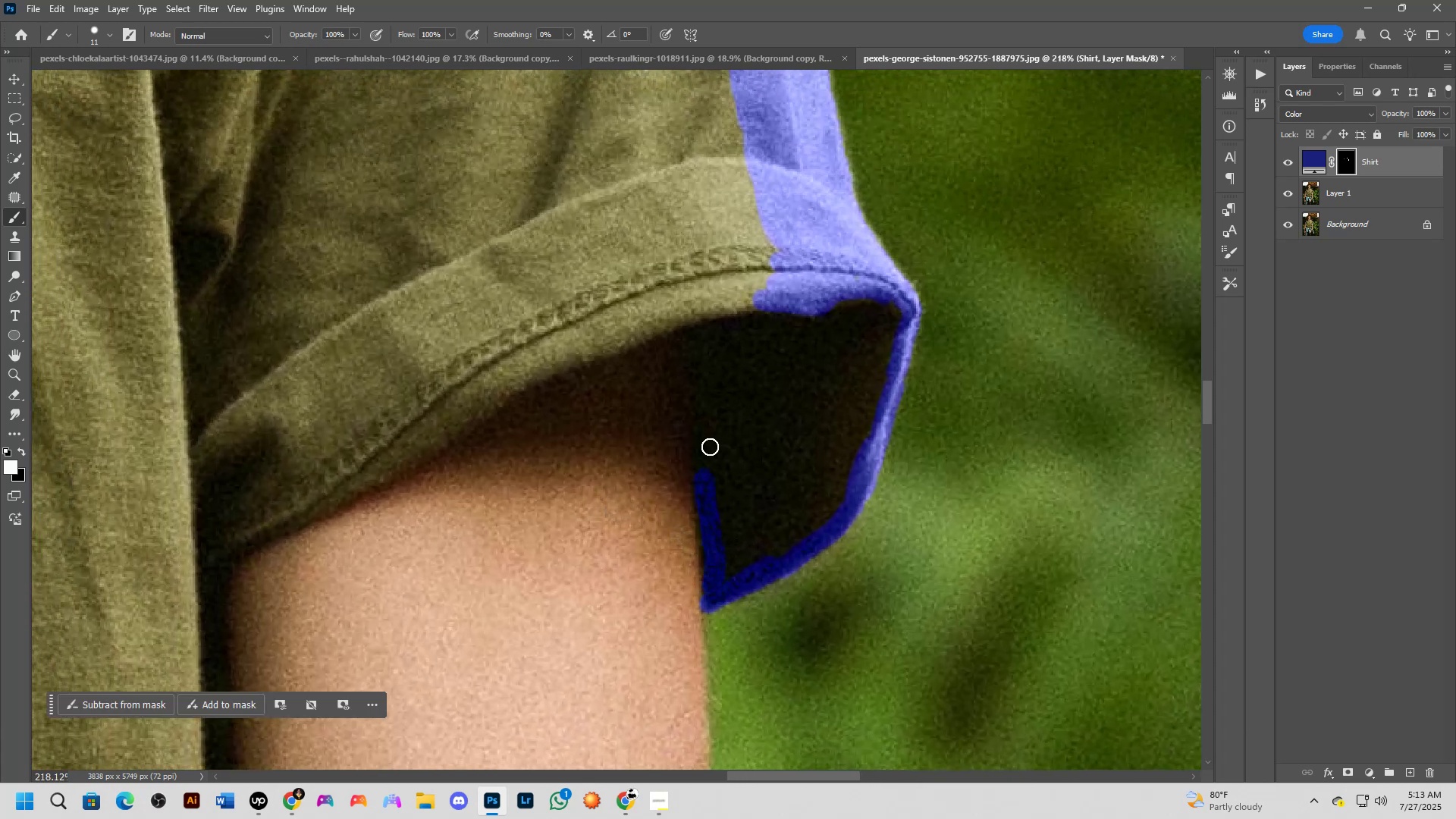 
hold_key(key=Space, duration=0.56)
 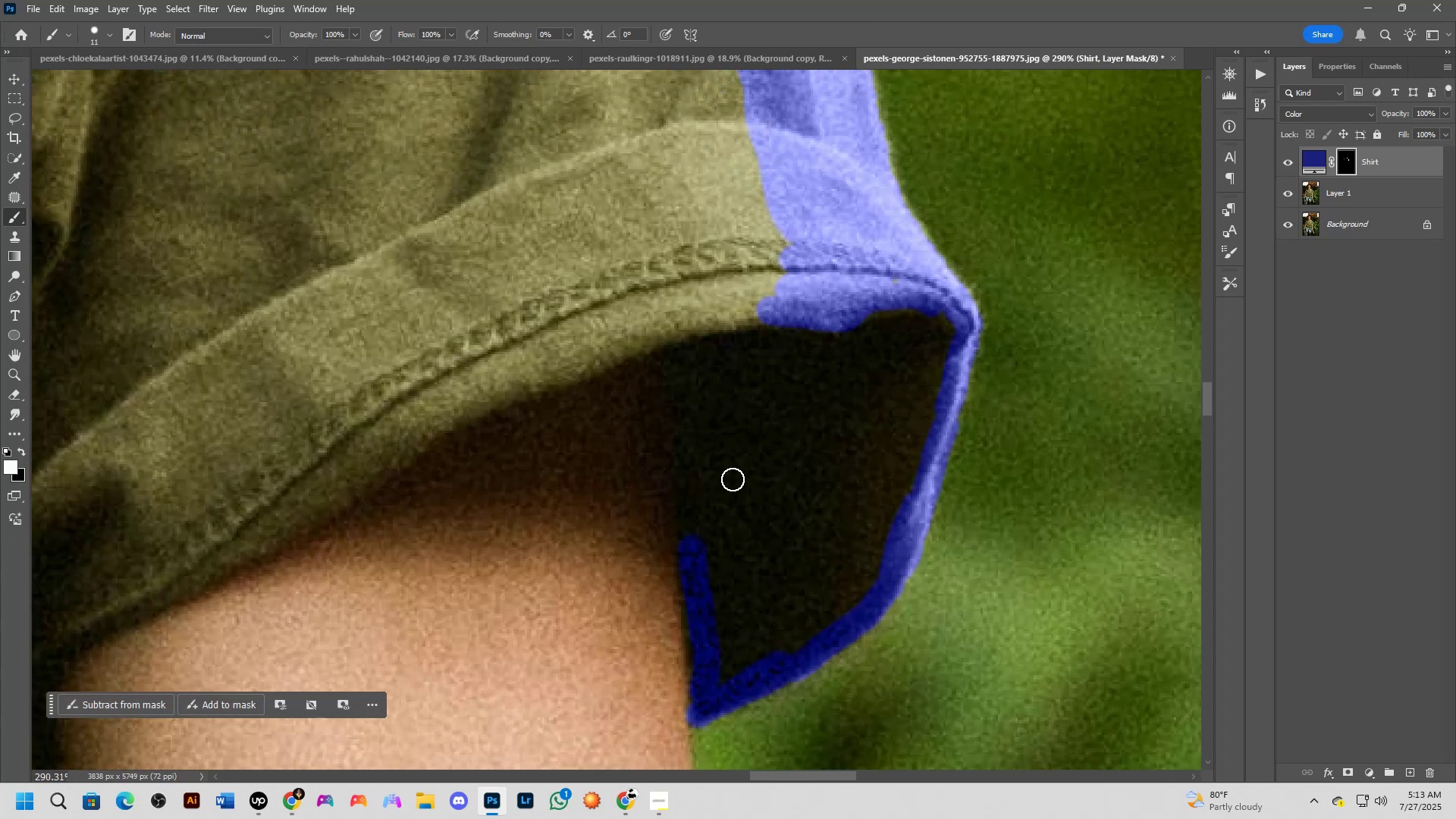 
left_click_drag(start_coordinate=[723, 376], to_coordinate=[721, 431])
 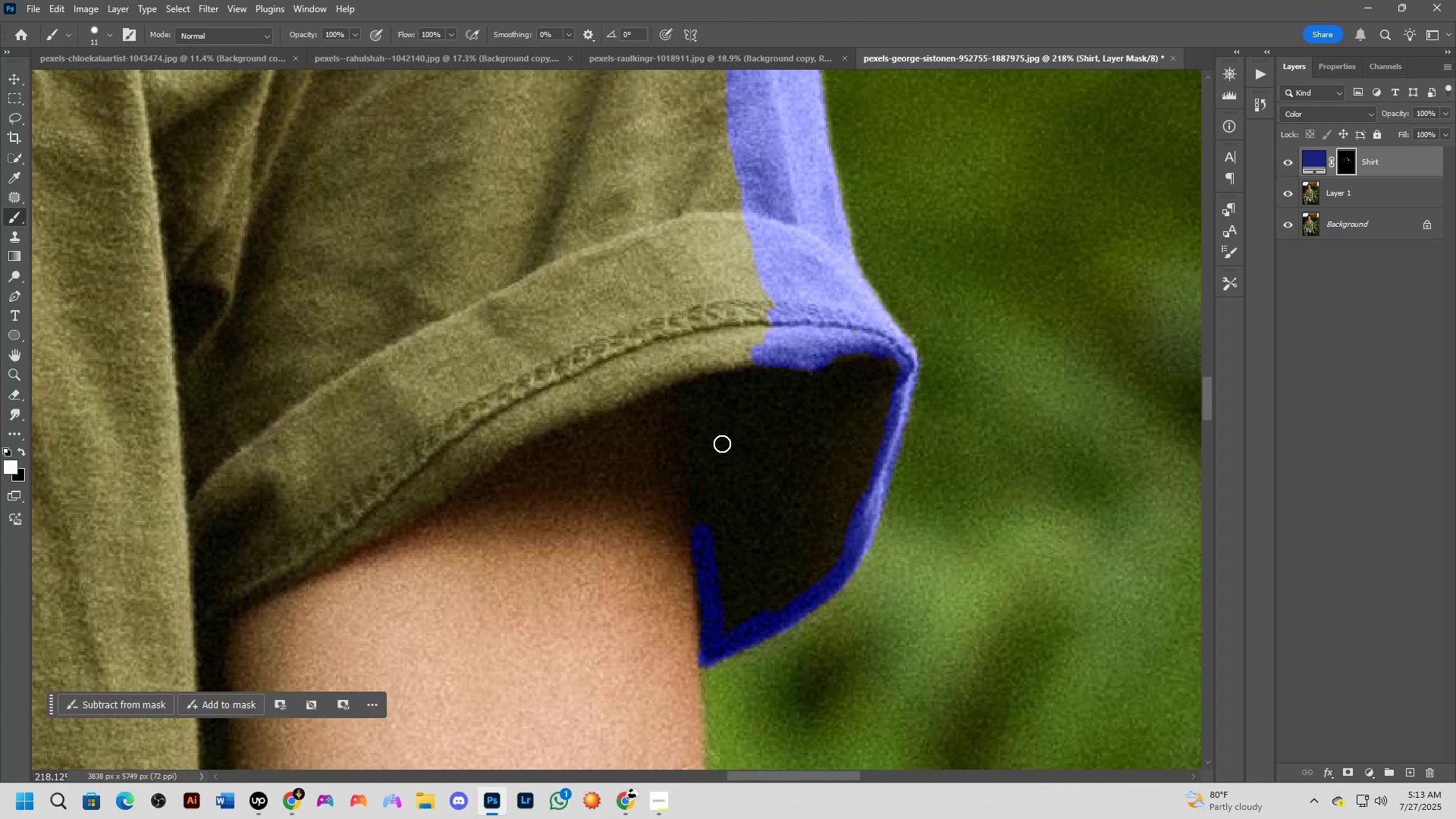 
scroll: coordinate [730, 486], scroll_direction: up, amount: 3.0
 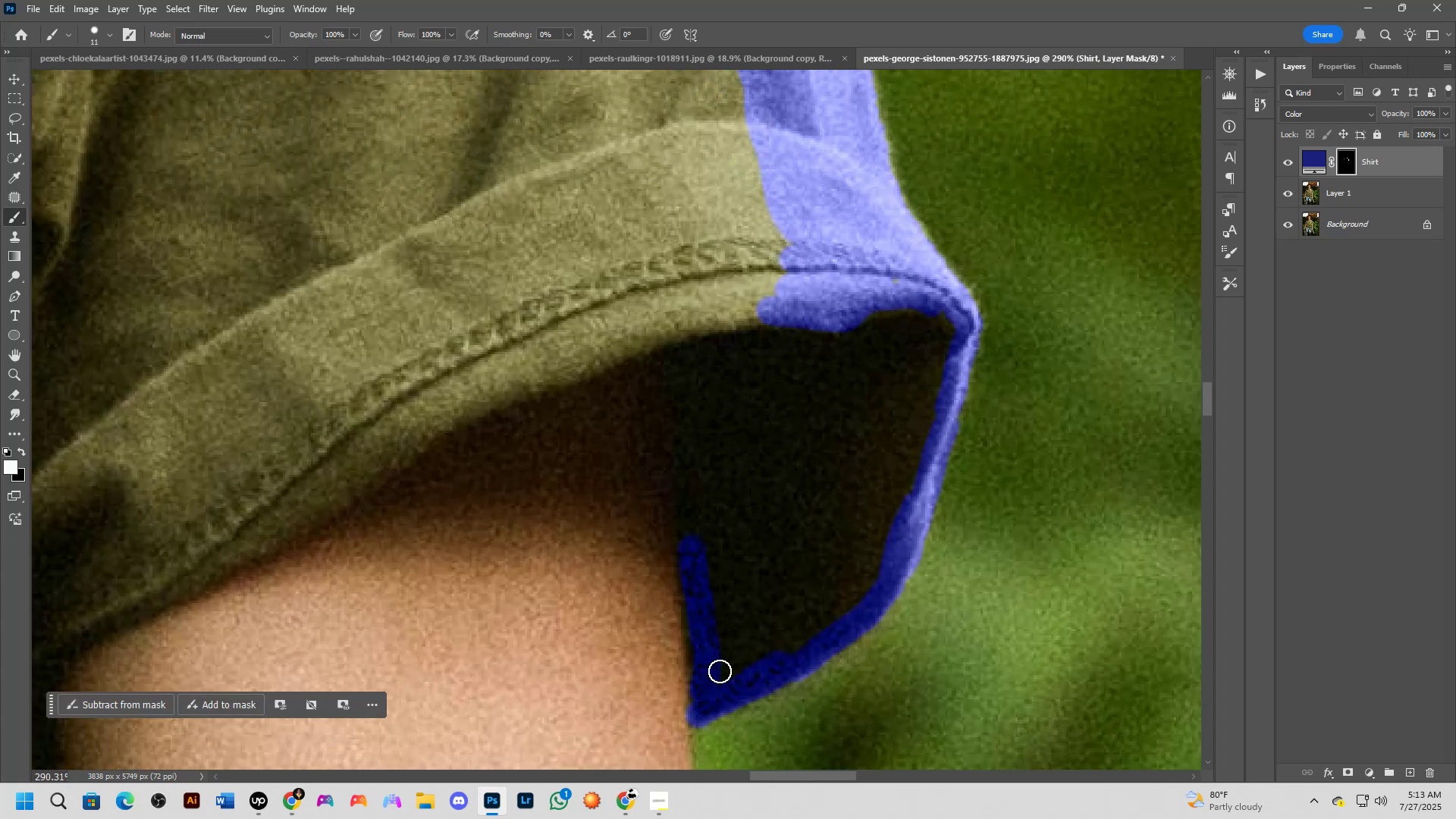 
hold_key(key=AltLeft, duration=0.88)
 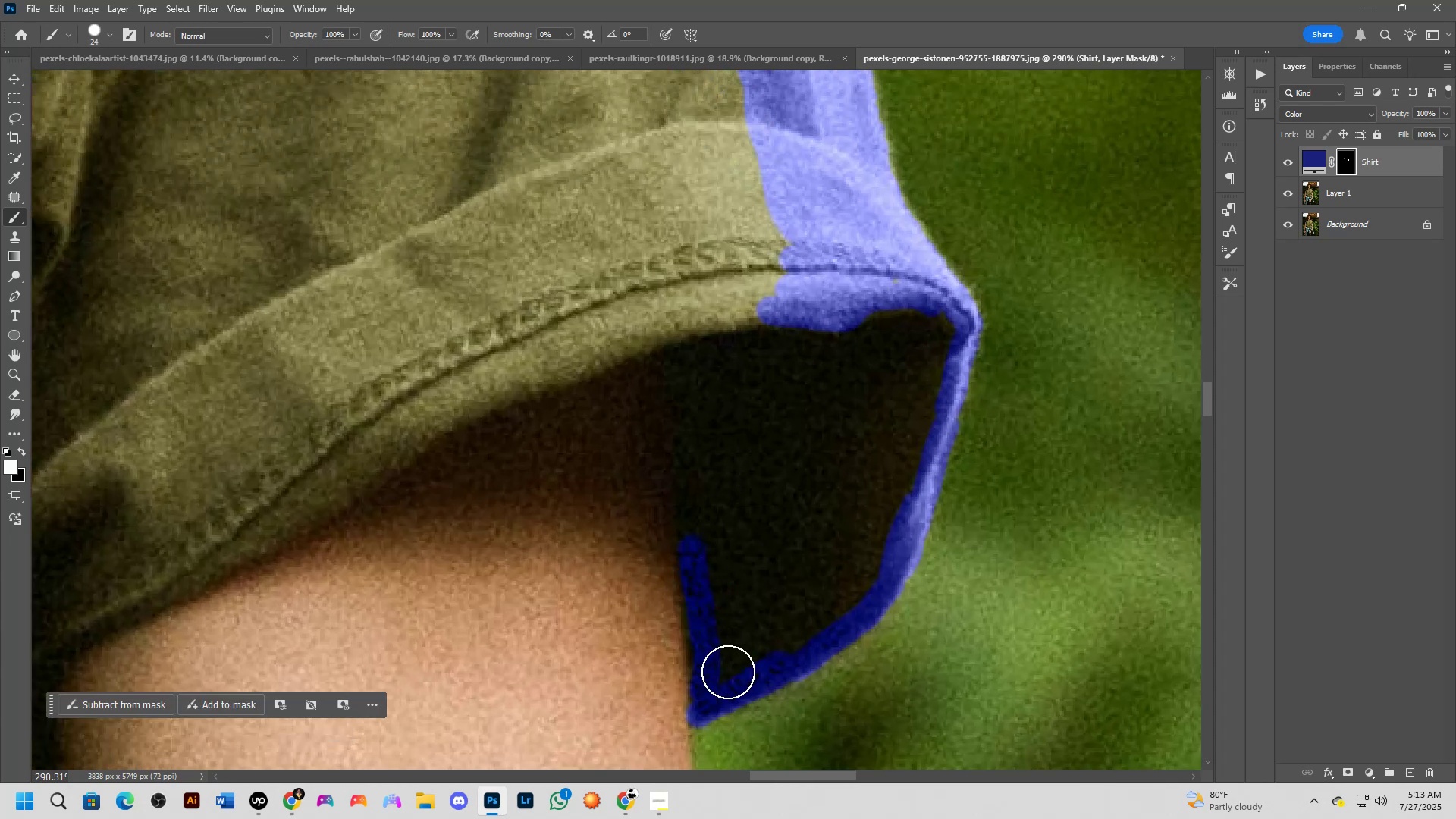 
left_click_drag(start_coordinate=[720, 683], to_coordinate=[711, 602])
 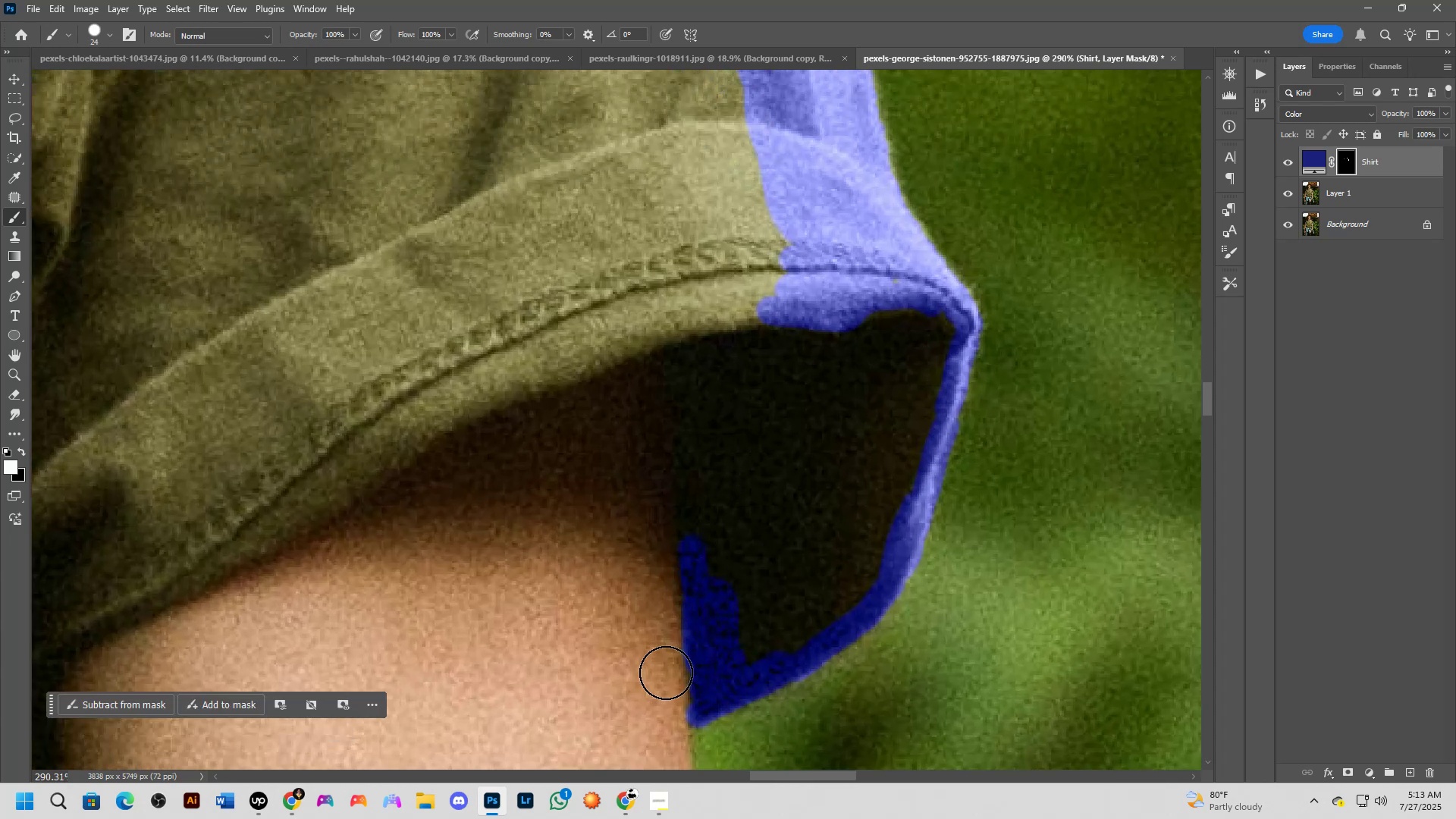 
key(X)
 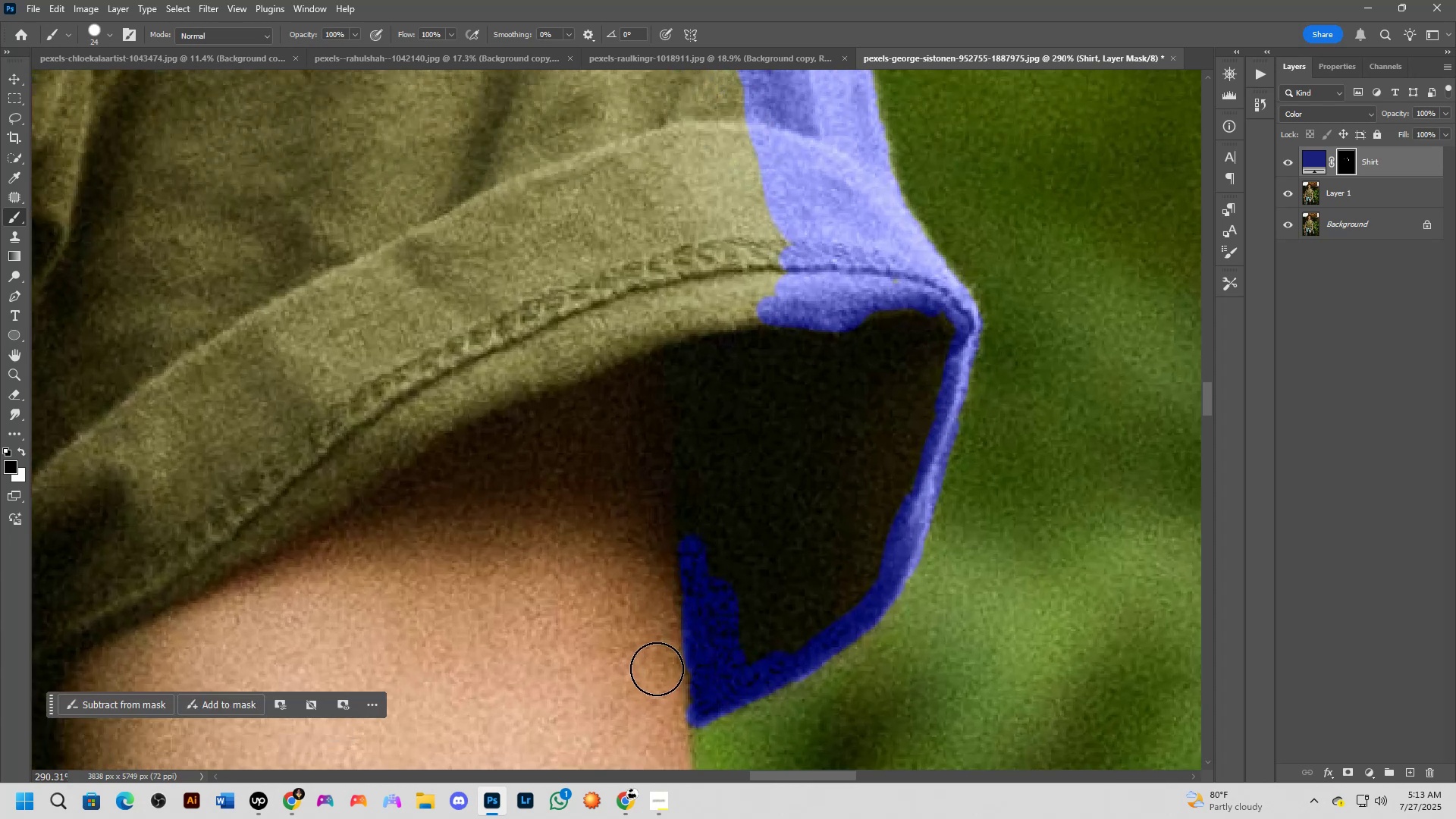 
left_click_drag(start_coordinate=[657, 669], to_coordinate=[658, 601])
 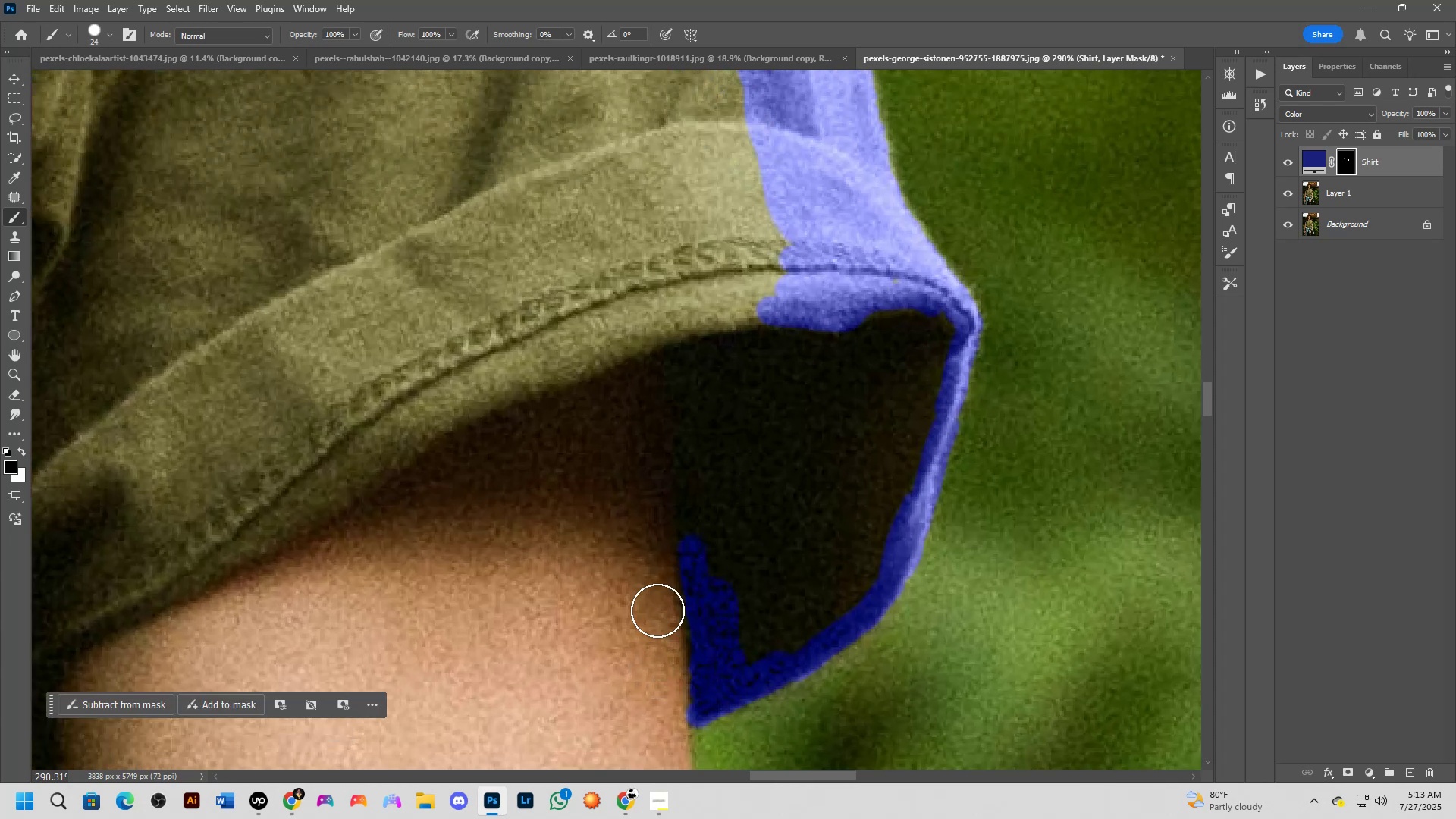 
left_click_drag(start_coordinate=[656, 638], to_coordinate=[667, 719])
 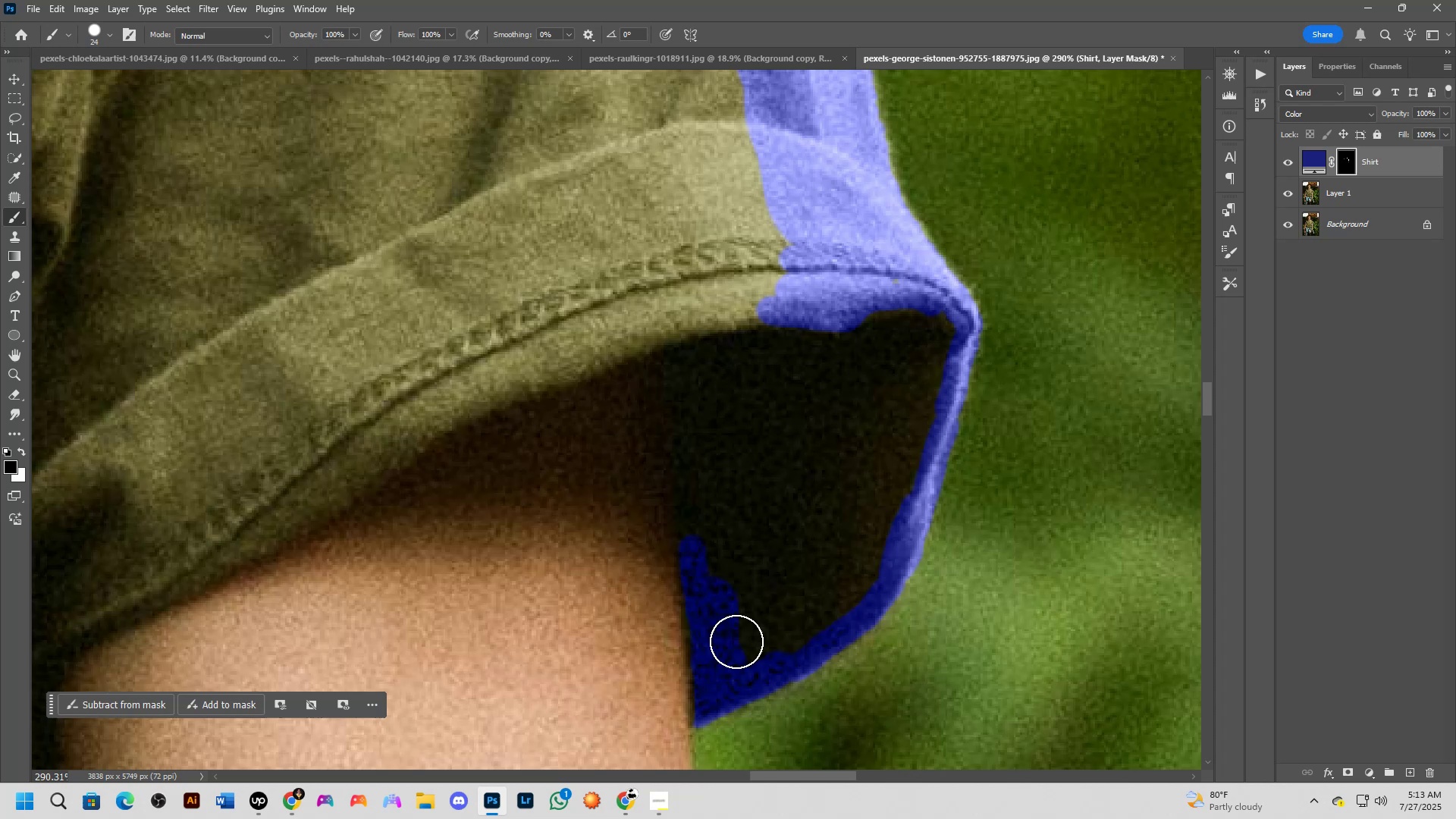 
type(xx)
 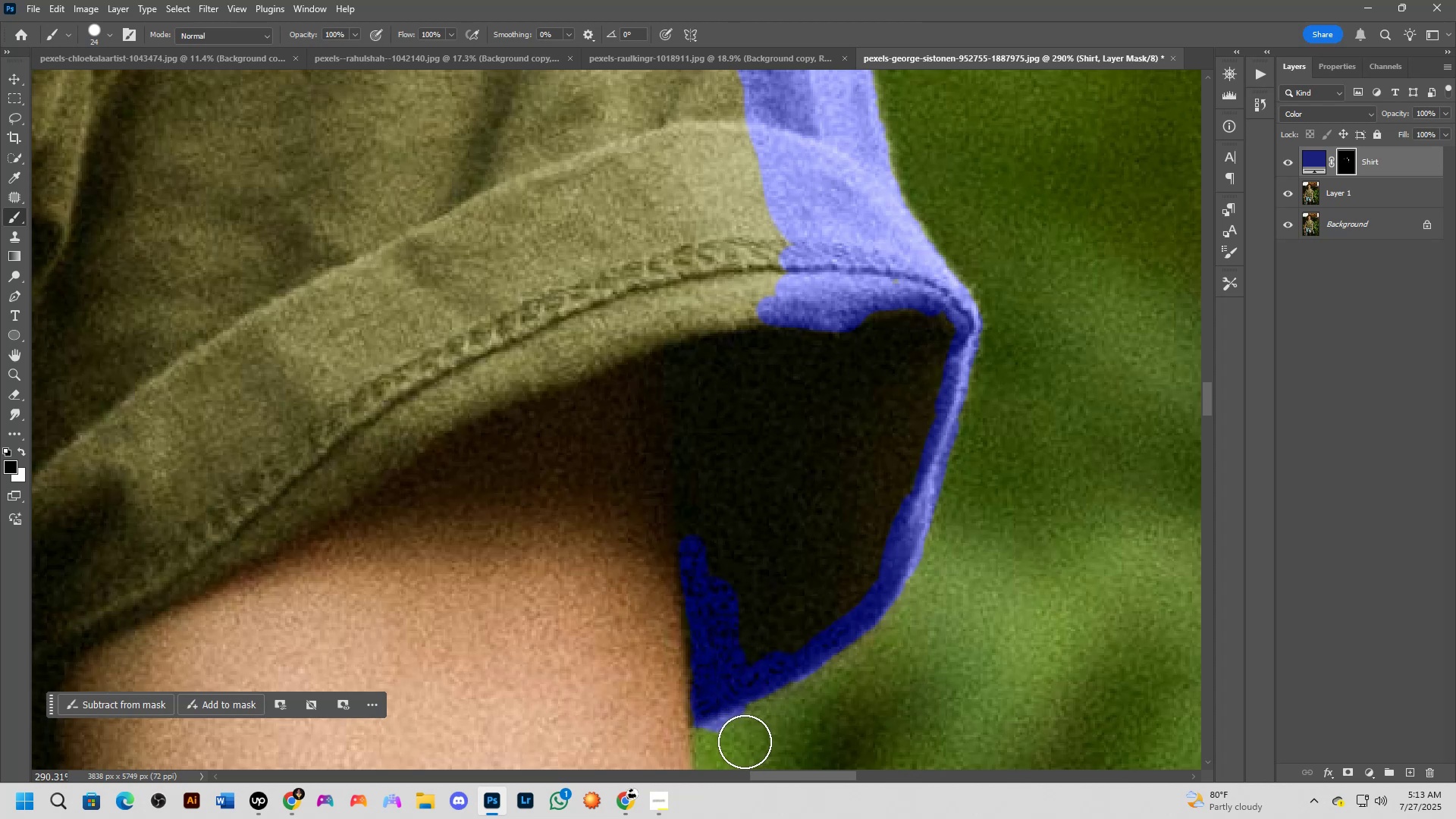 
left_click_drag(start_coordinate=[719, 706], to_coordinate=[718, 692])
 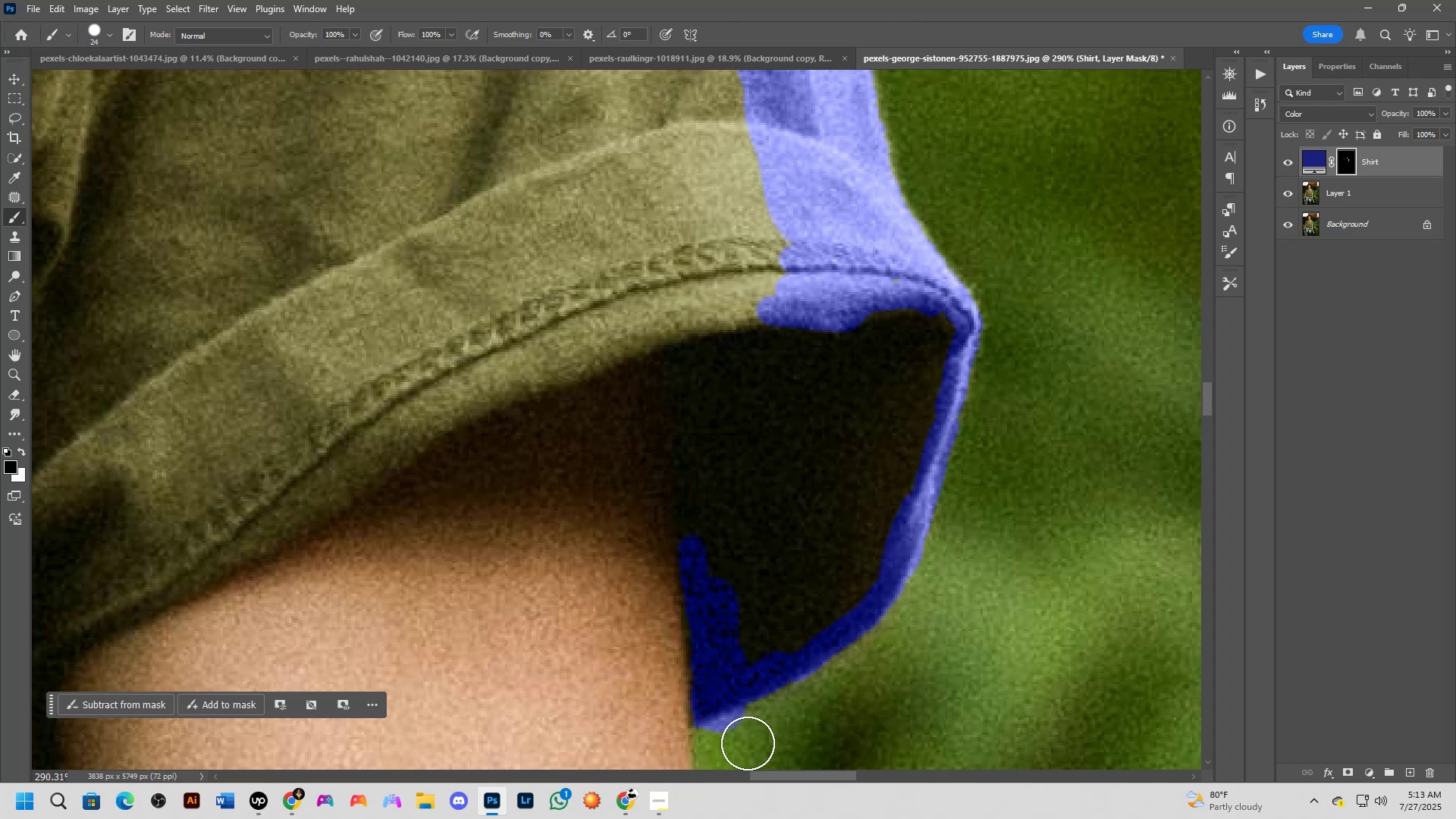 
left_click_drag(start_coordinate=[746, 742], to_coordinate=[745, 736])
 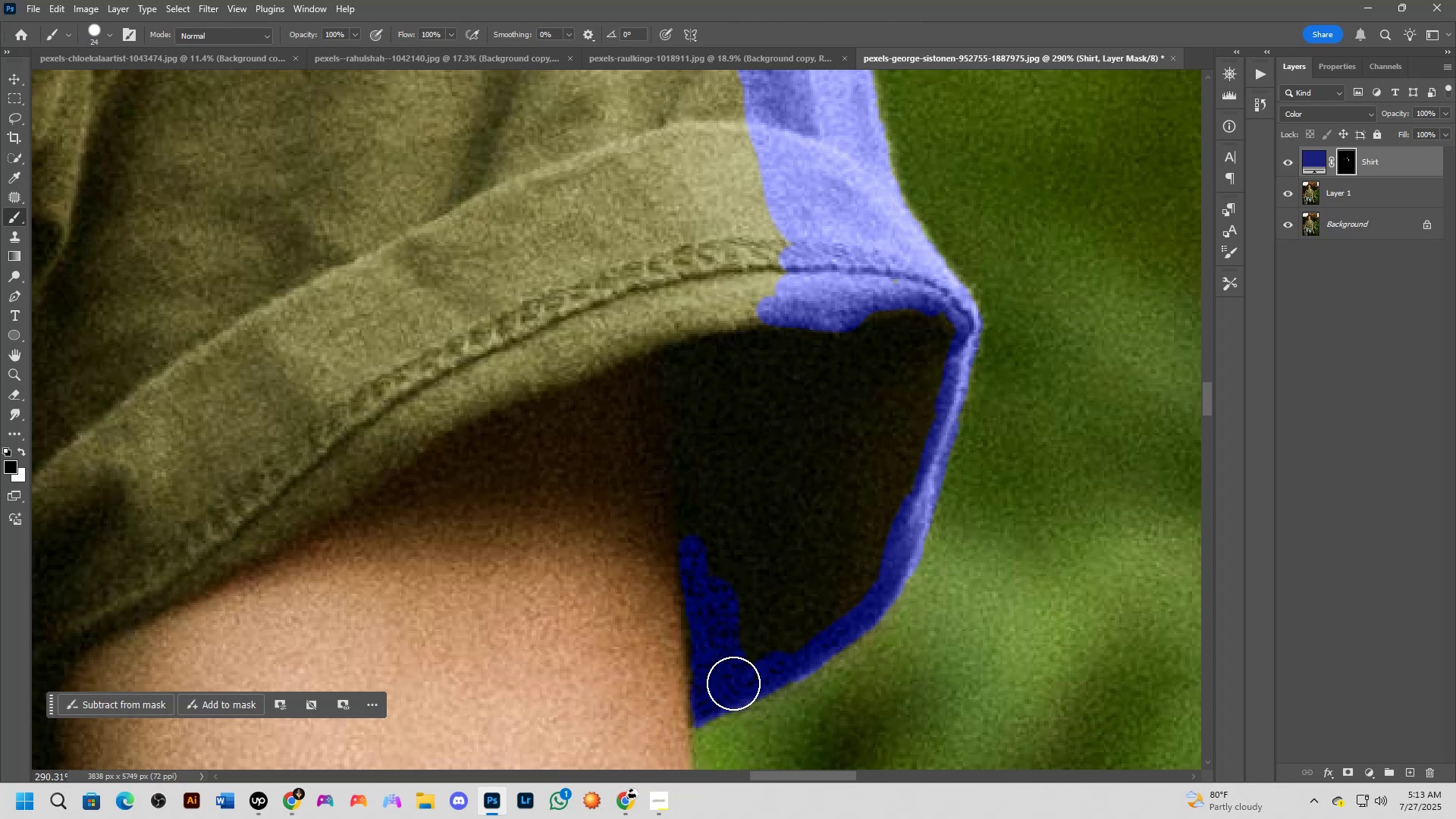 
hold_key(key=AltLeft, duration=0.99)
 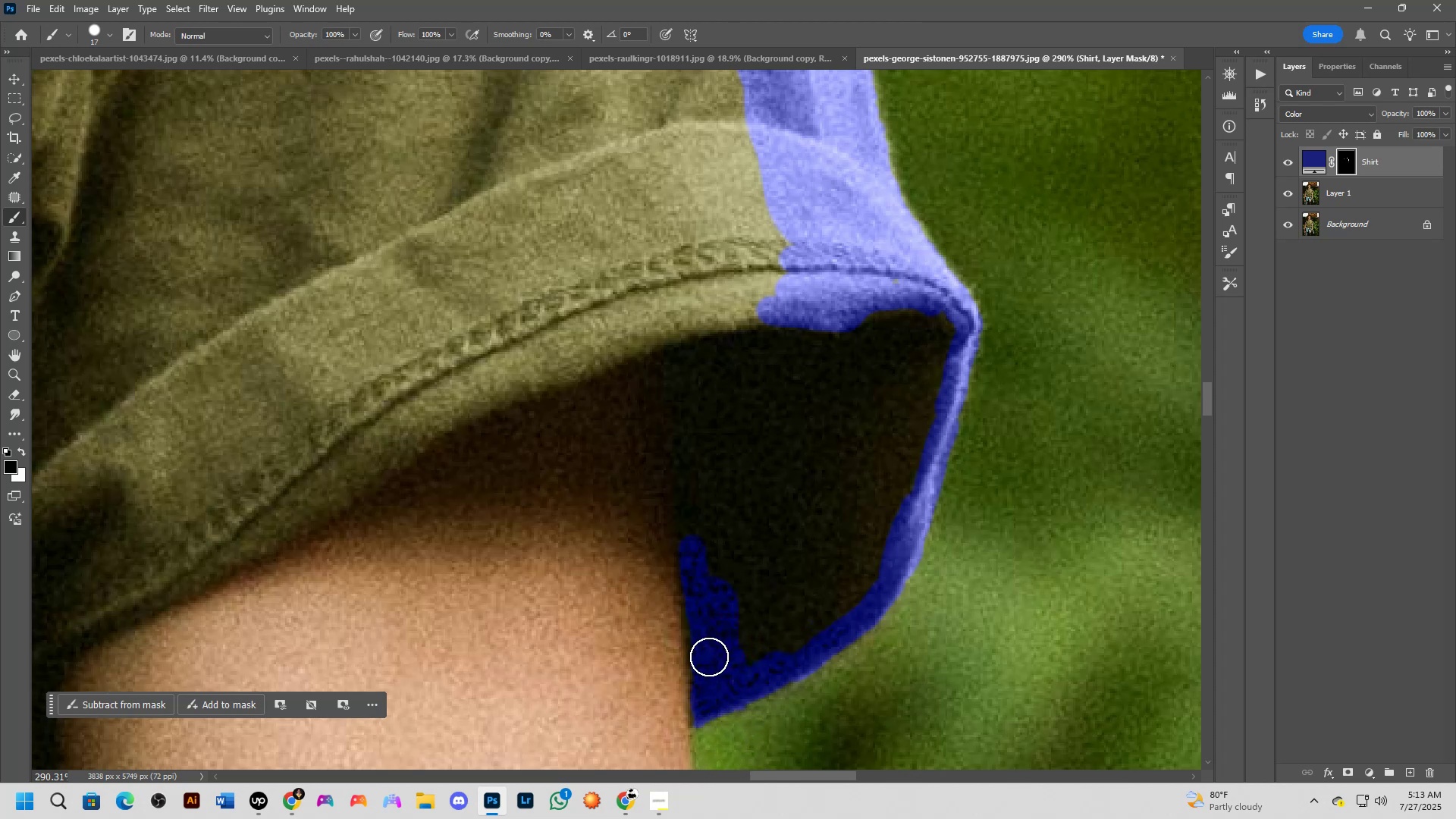 
left_click_drag(start_coordinate=[711, 648], to_coordinate=[713, 612])
 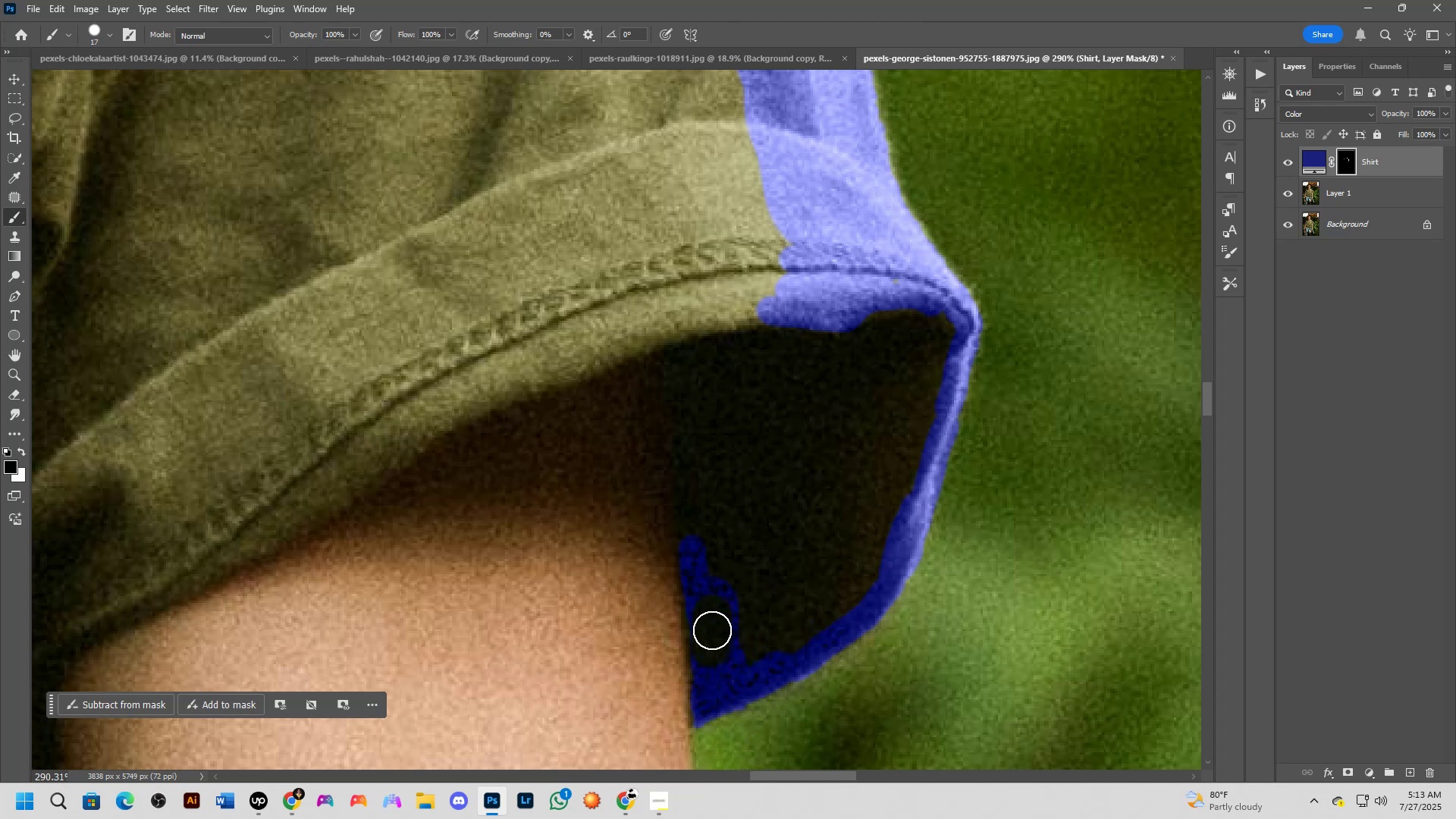 
key(X)
 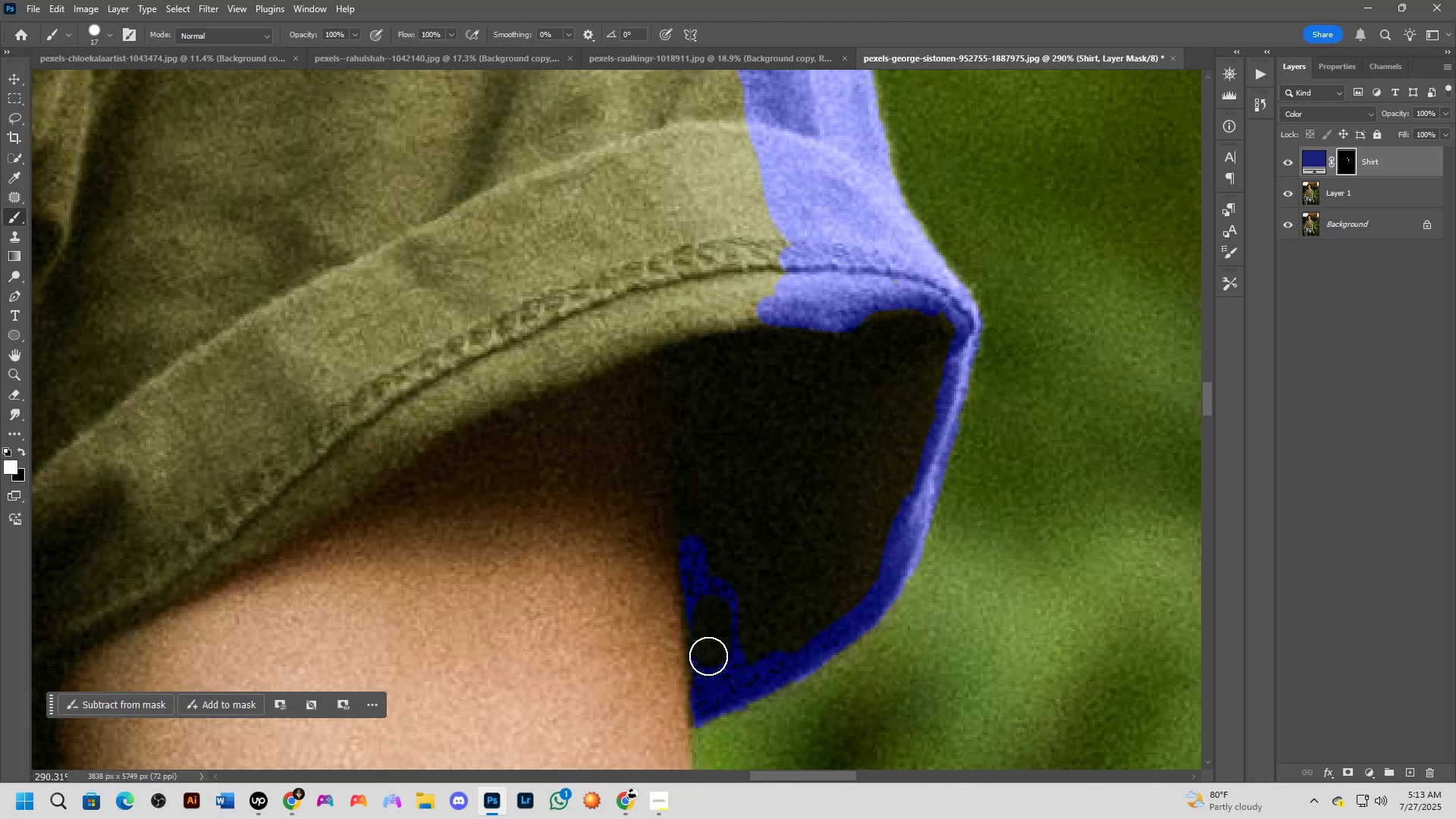 
left_click_drag(start_coordinate=[708, 658], to_coordinate=[864, 556])
 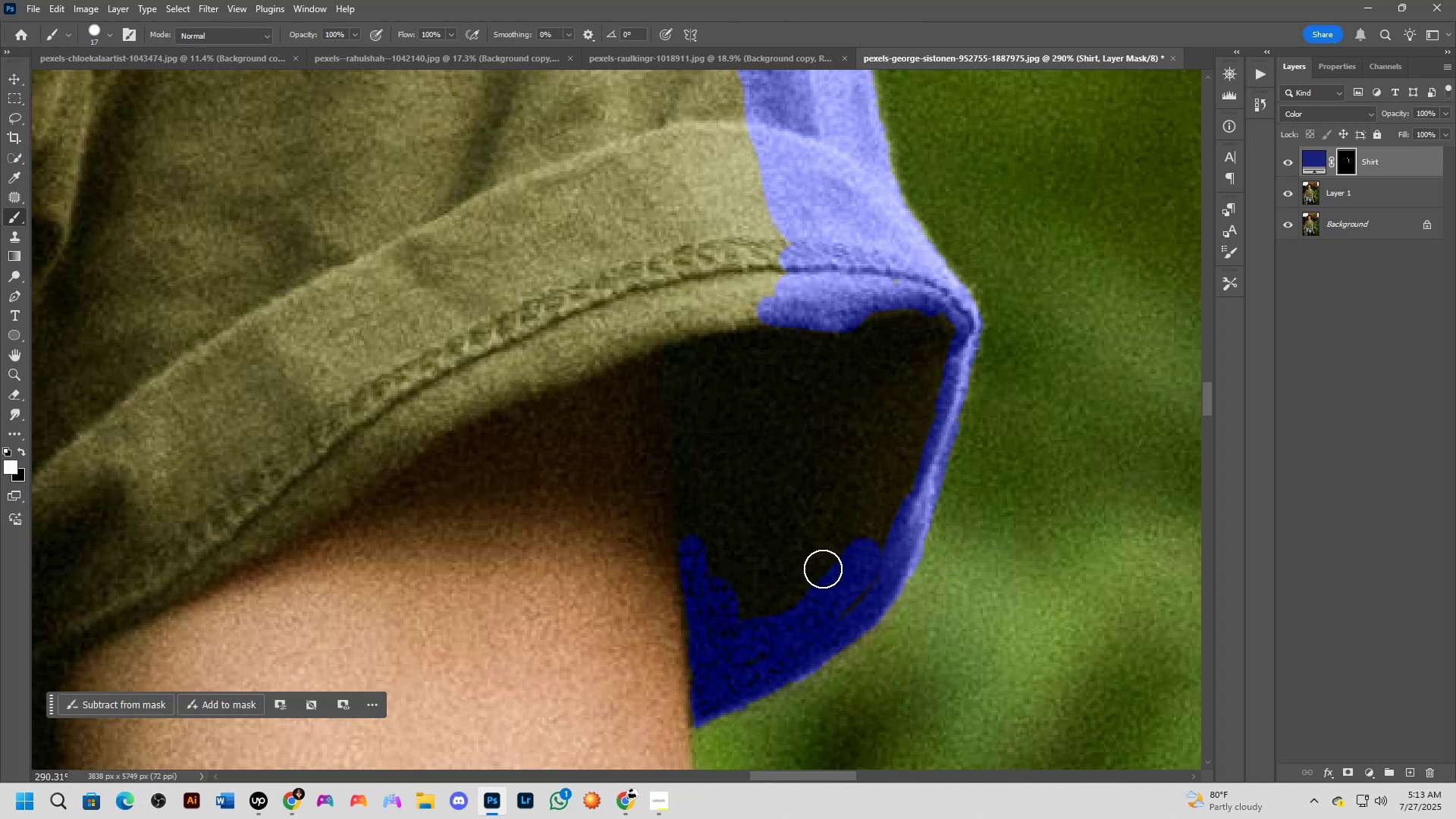 
hold_key(key=AltLeft, duration=0.65)
 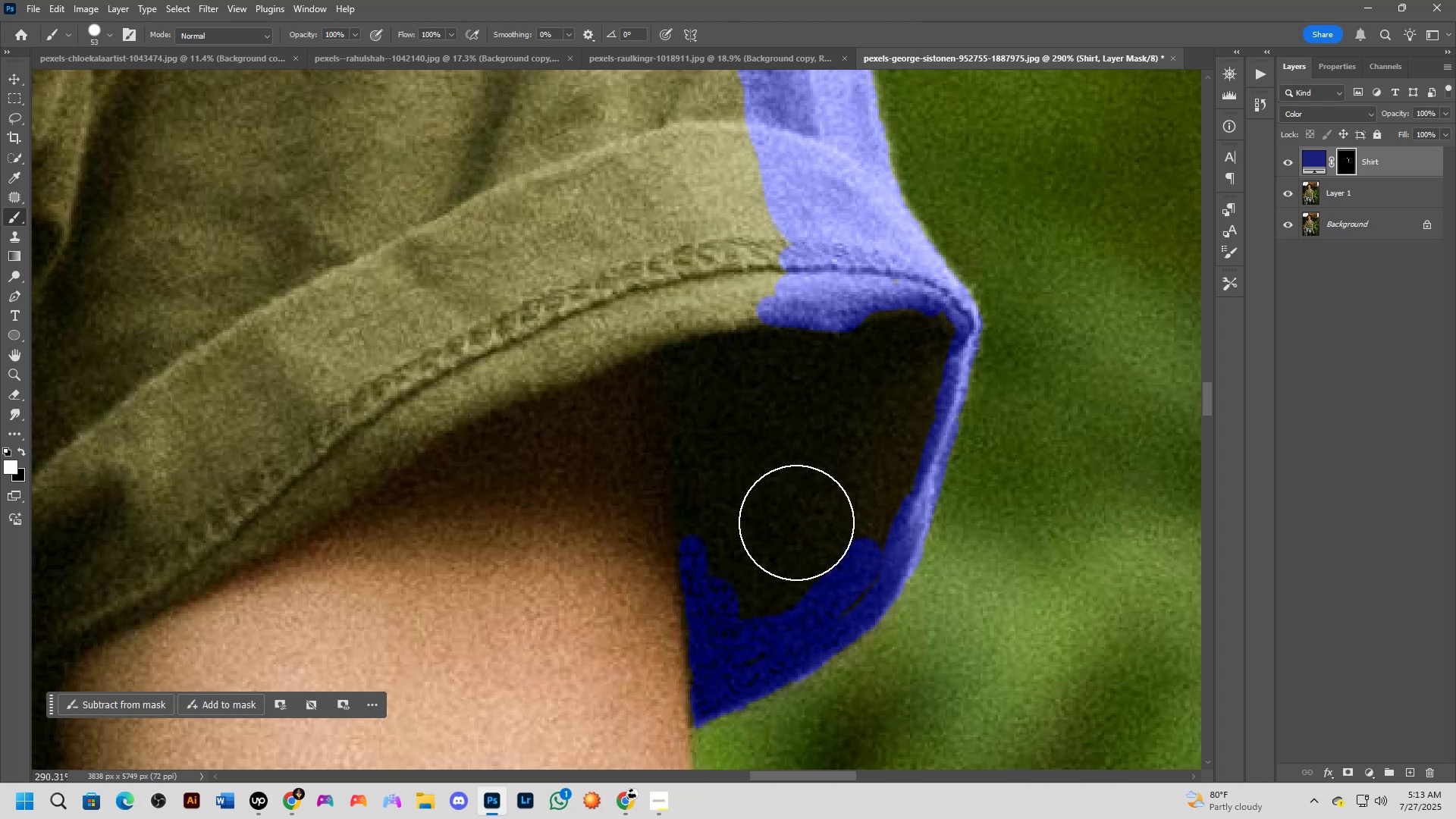 
left_click_drag(start_coordinate=[782, 544], to_coordinate=[905, 343])
 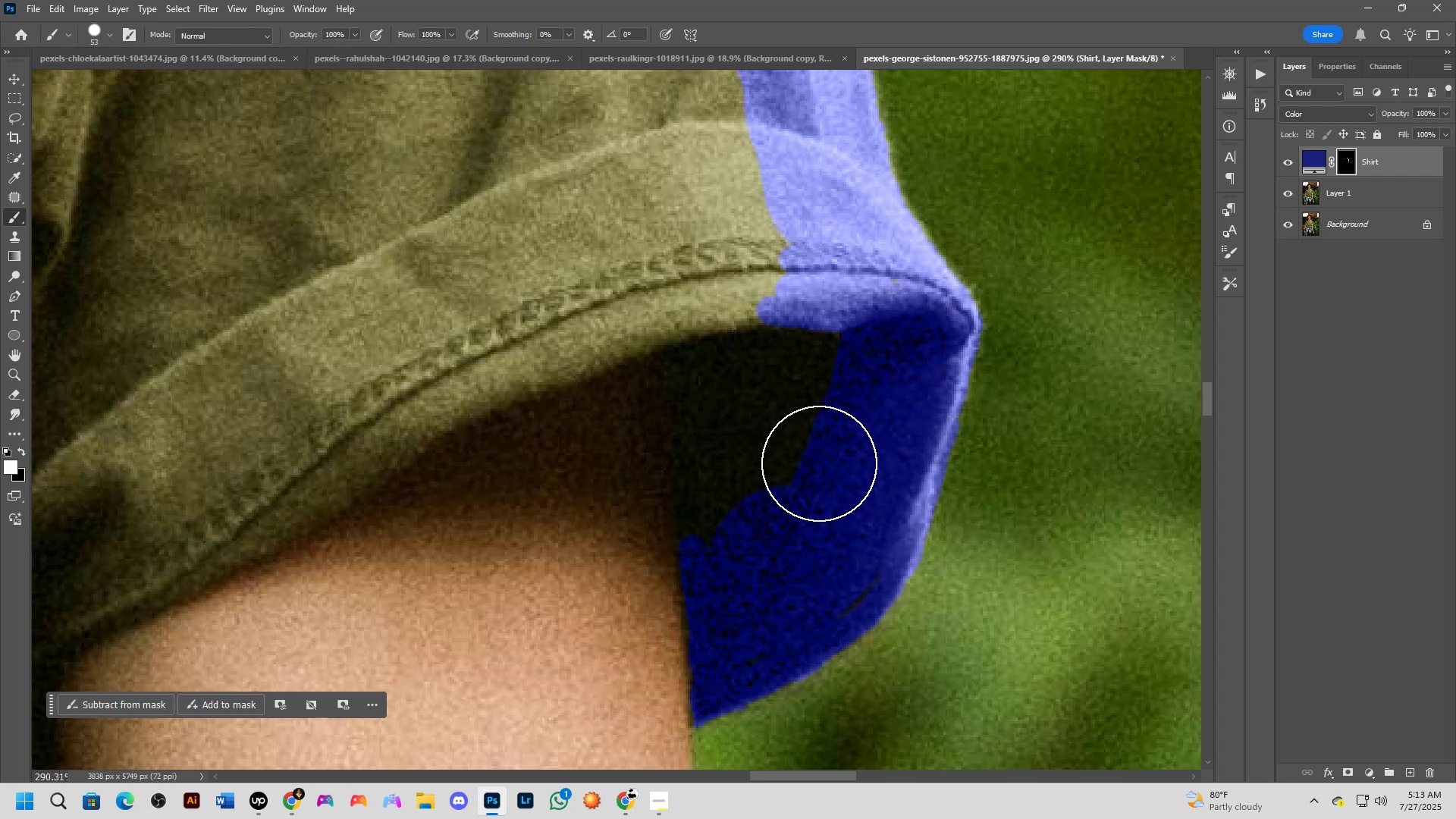 
left_click_drag(start_coordinate=[738, 548], to_coordinate=[778, 460])
 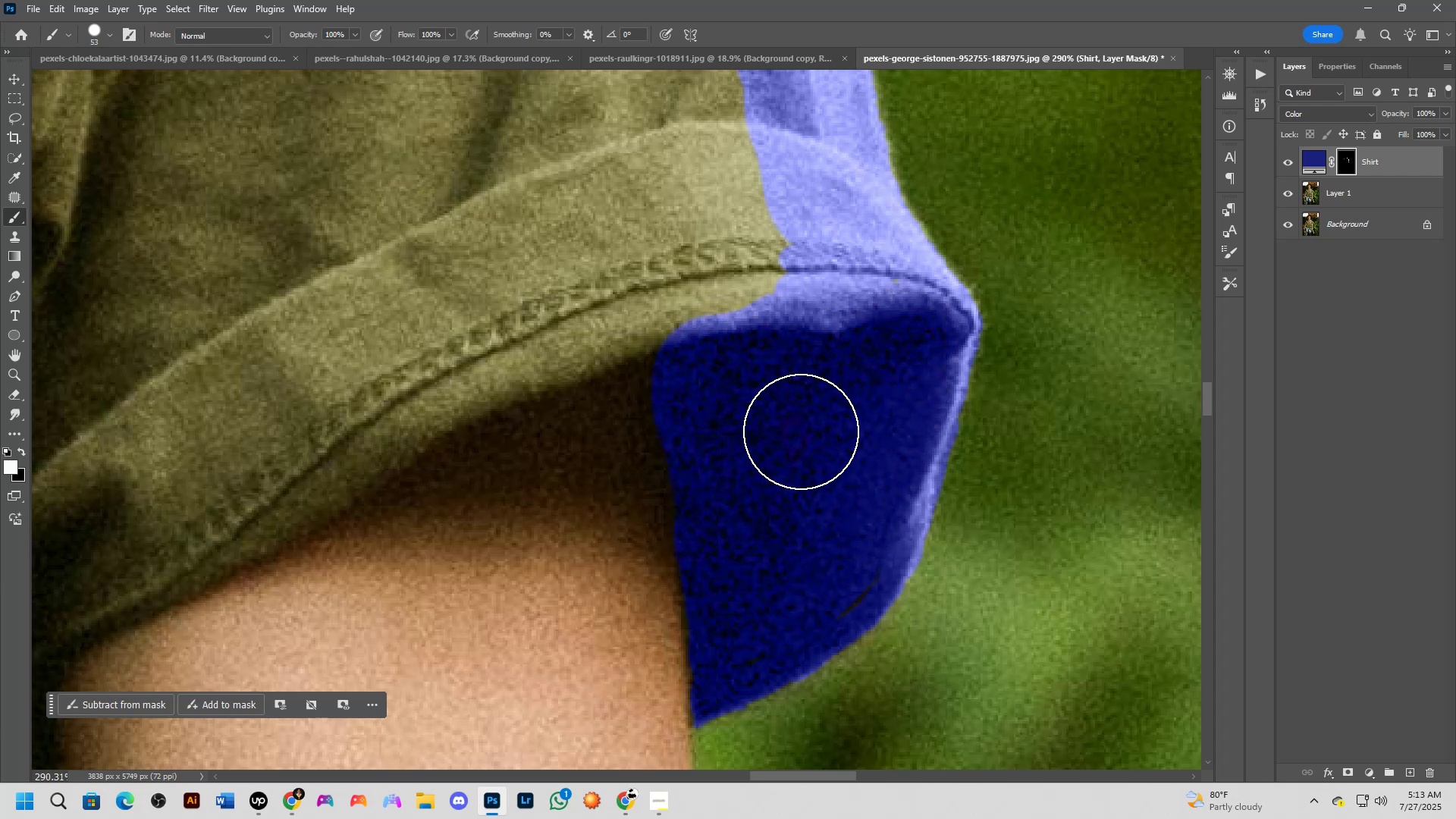 
scroll: coordinate [818, 437], scroll_direction: down, amount: 19.0
 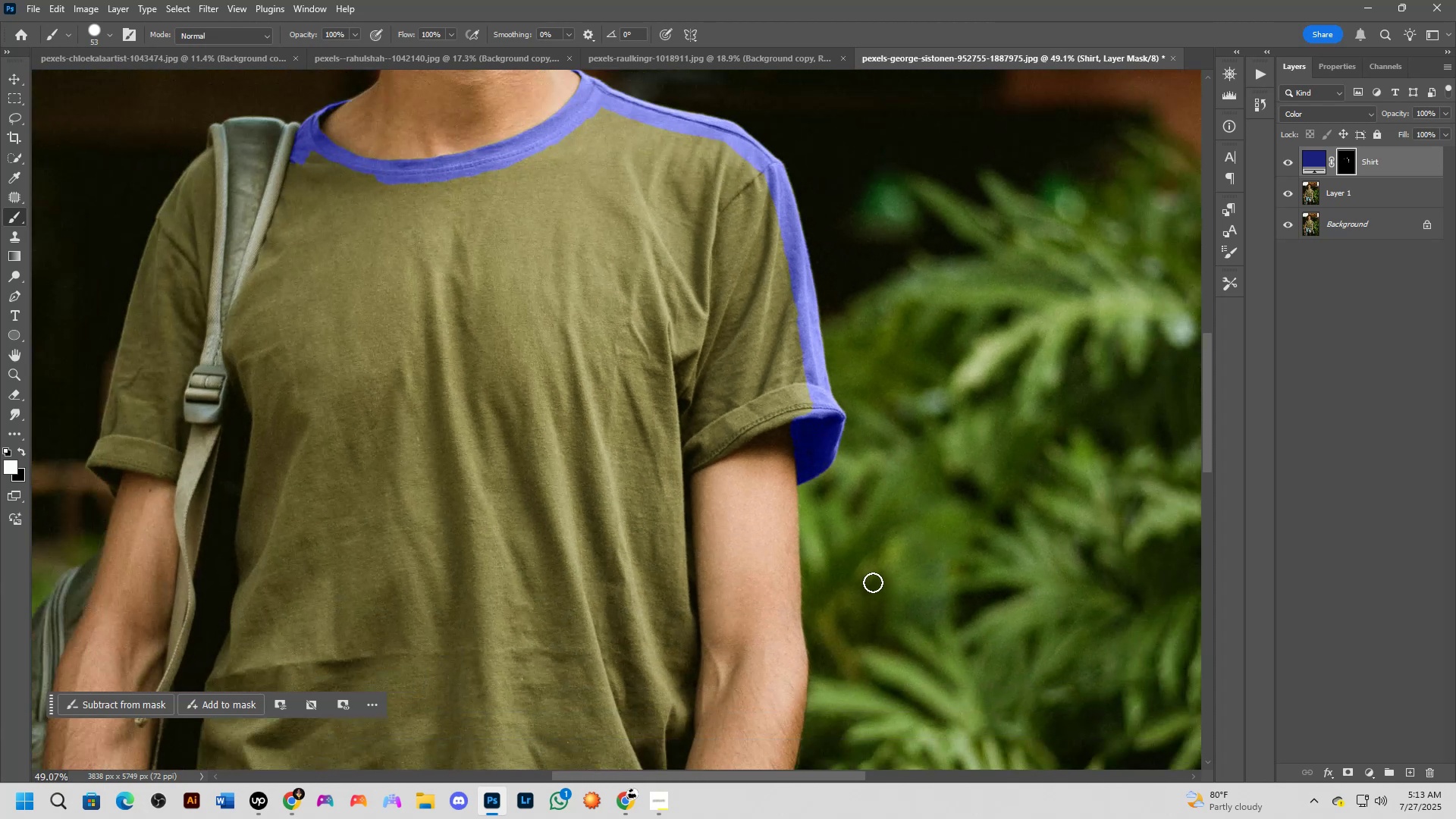 
scroll: coordinate [873, 582], scroll_direction: up, amount: 7.0
 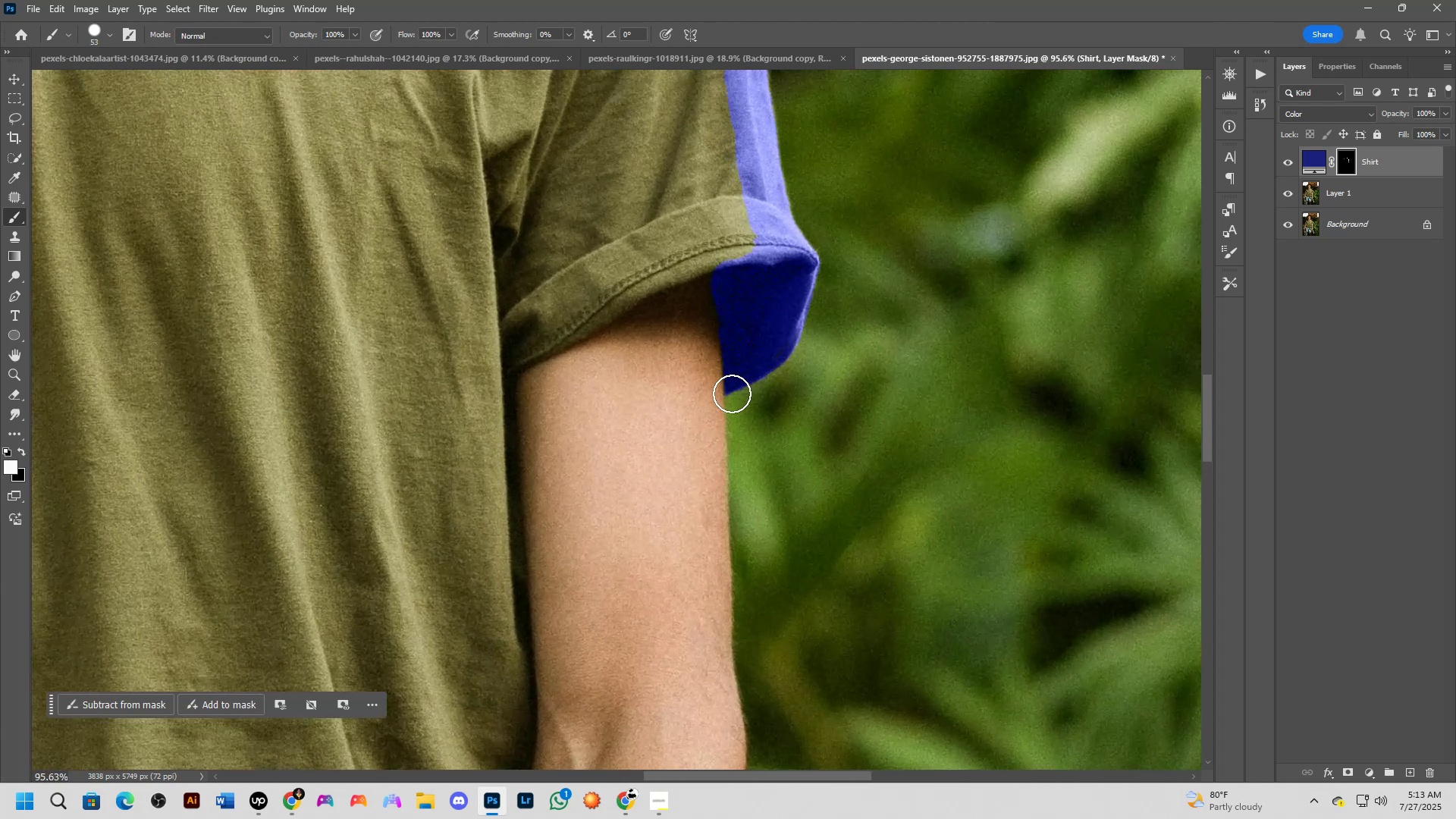 
key(Control+Z)
 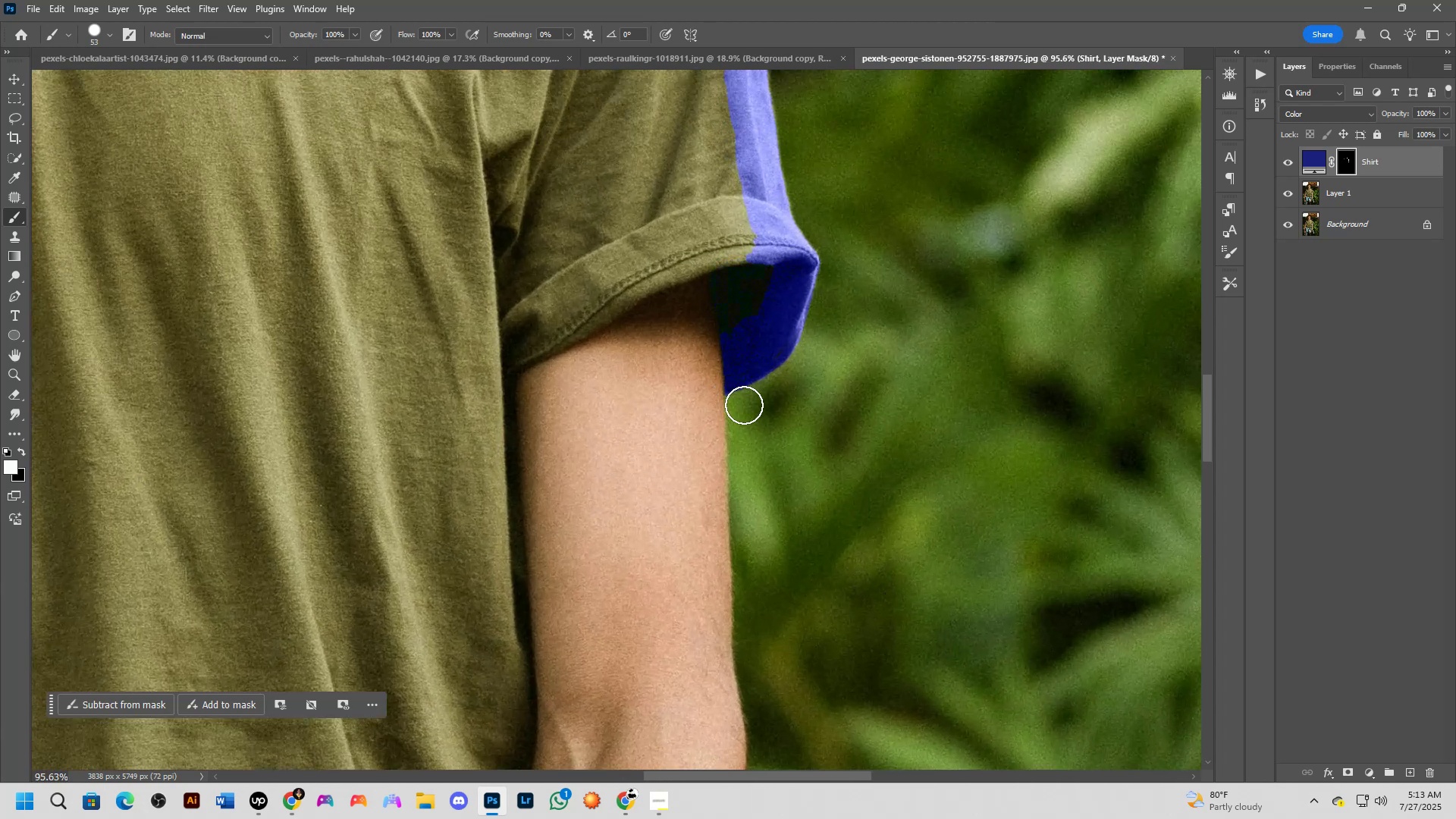 
key(Control+Z)
 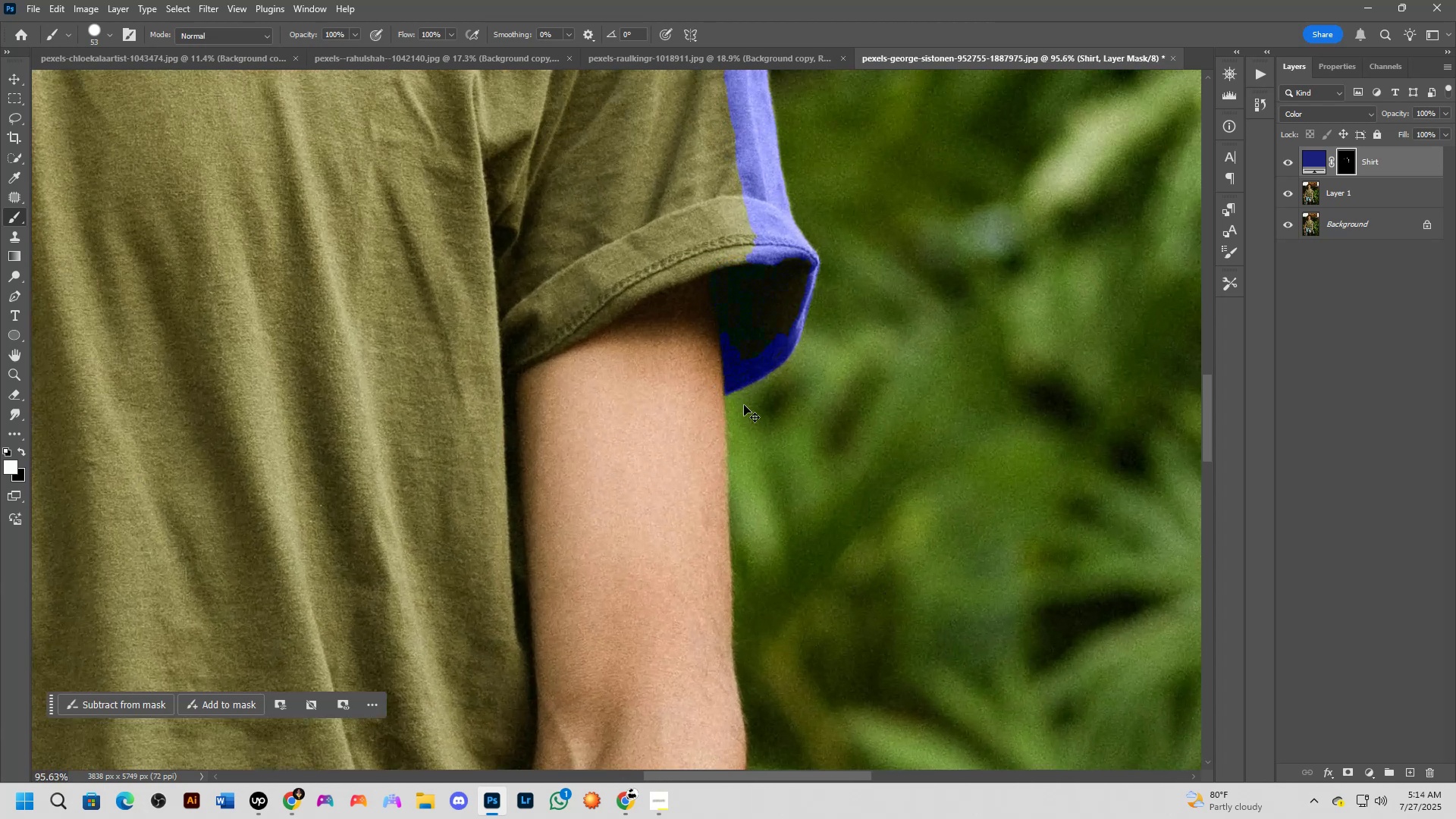 
key(Control+Z)
 